 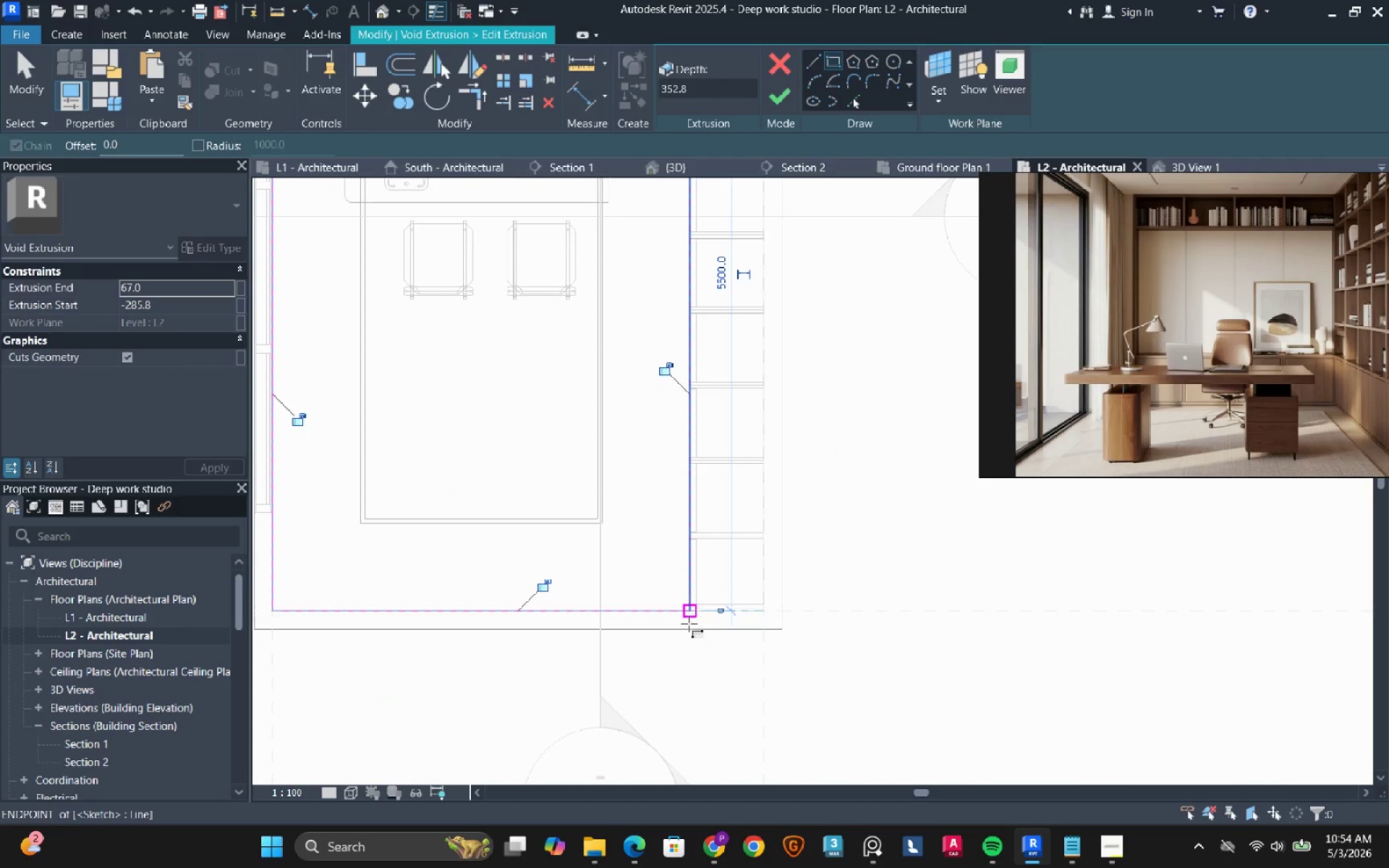 
scroll: coordinate [681, 631], scroll_direction: down, amount: 4.0
 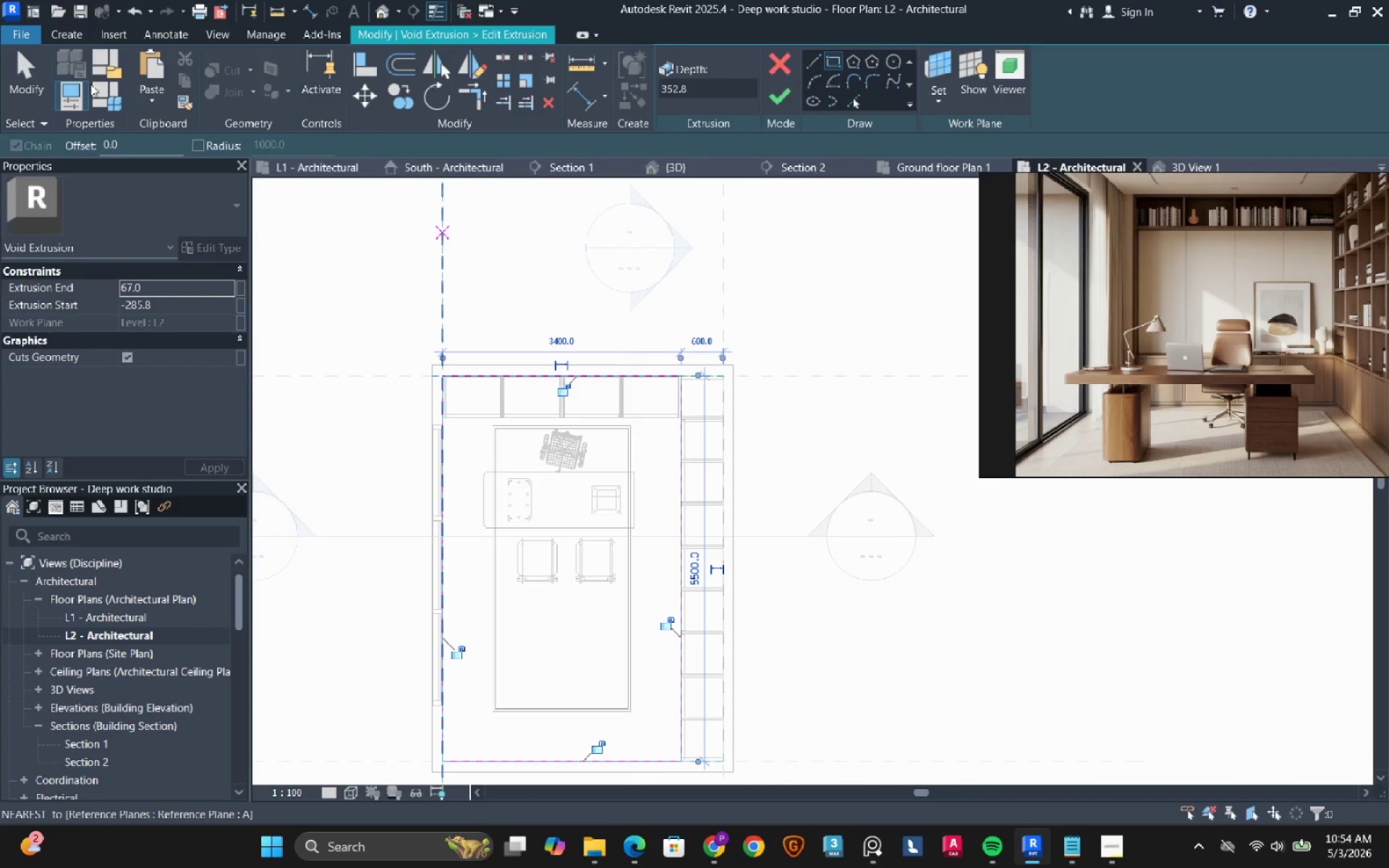 
left_click([17, 80])
 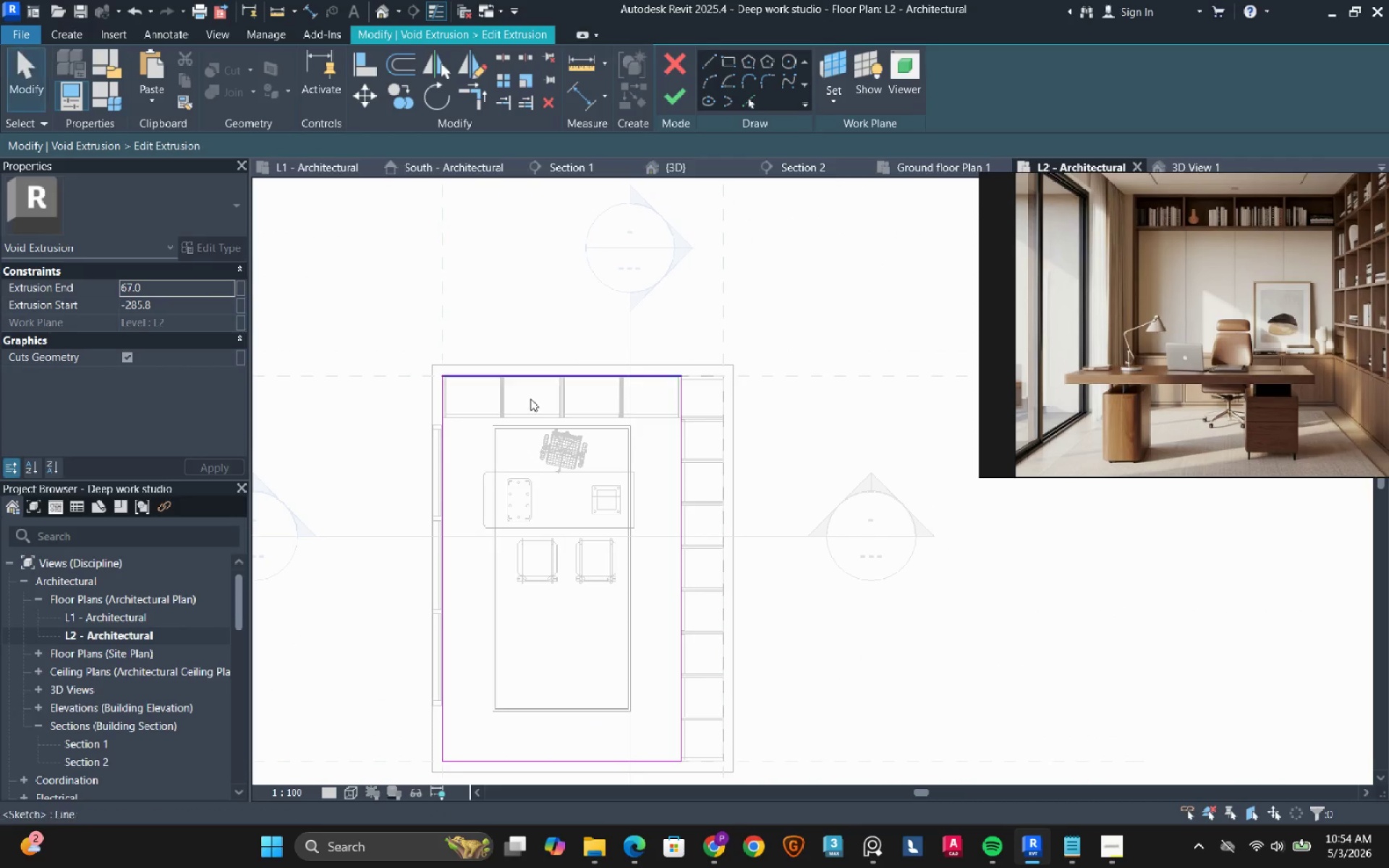 
scroll: coordinate [532, 415], scroll_direction: up, amount: 4.0
 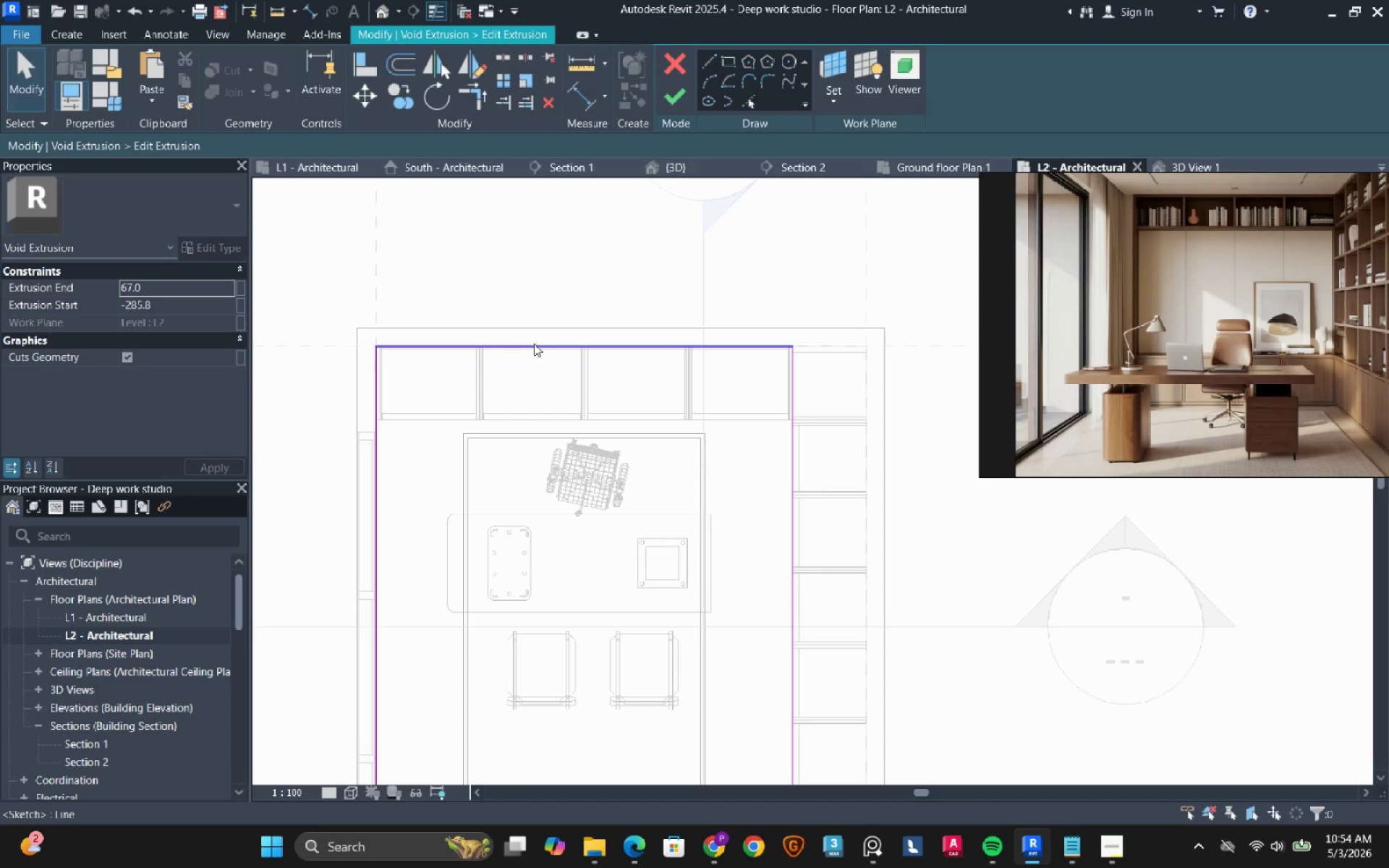 
left_click_drag(start_coordinate=[533, 344], to_coordinate=[524, 421])
 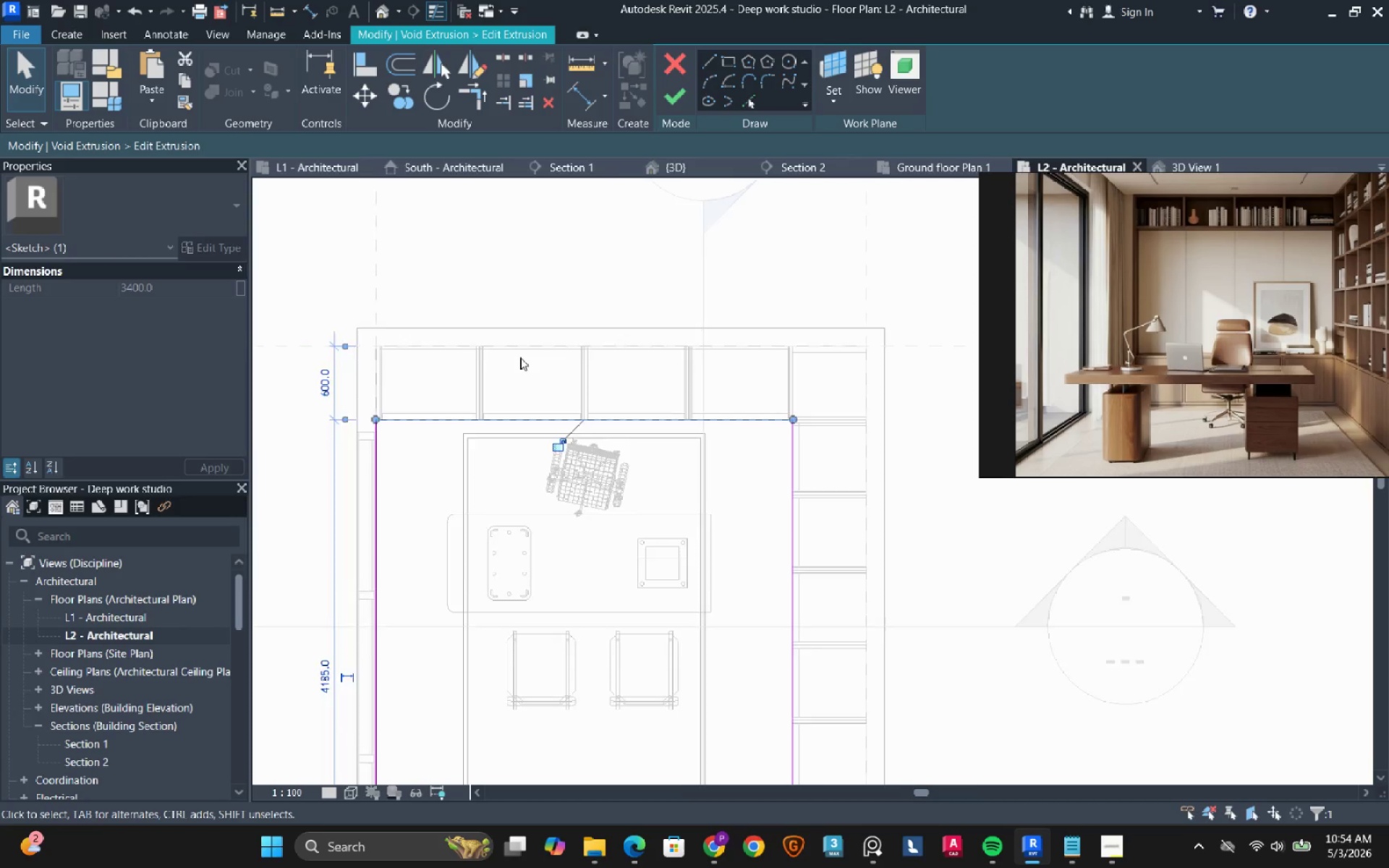 
left_click([556, 489])
 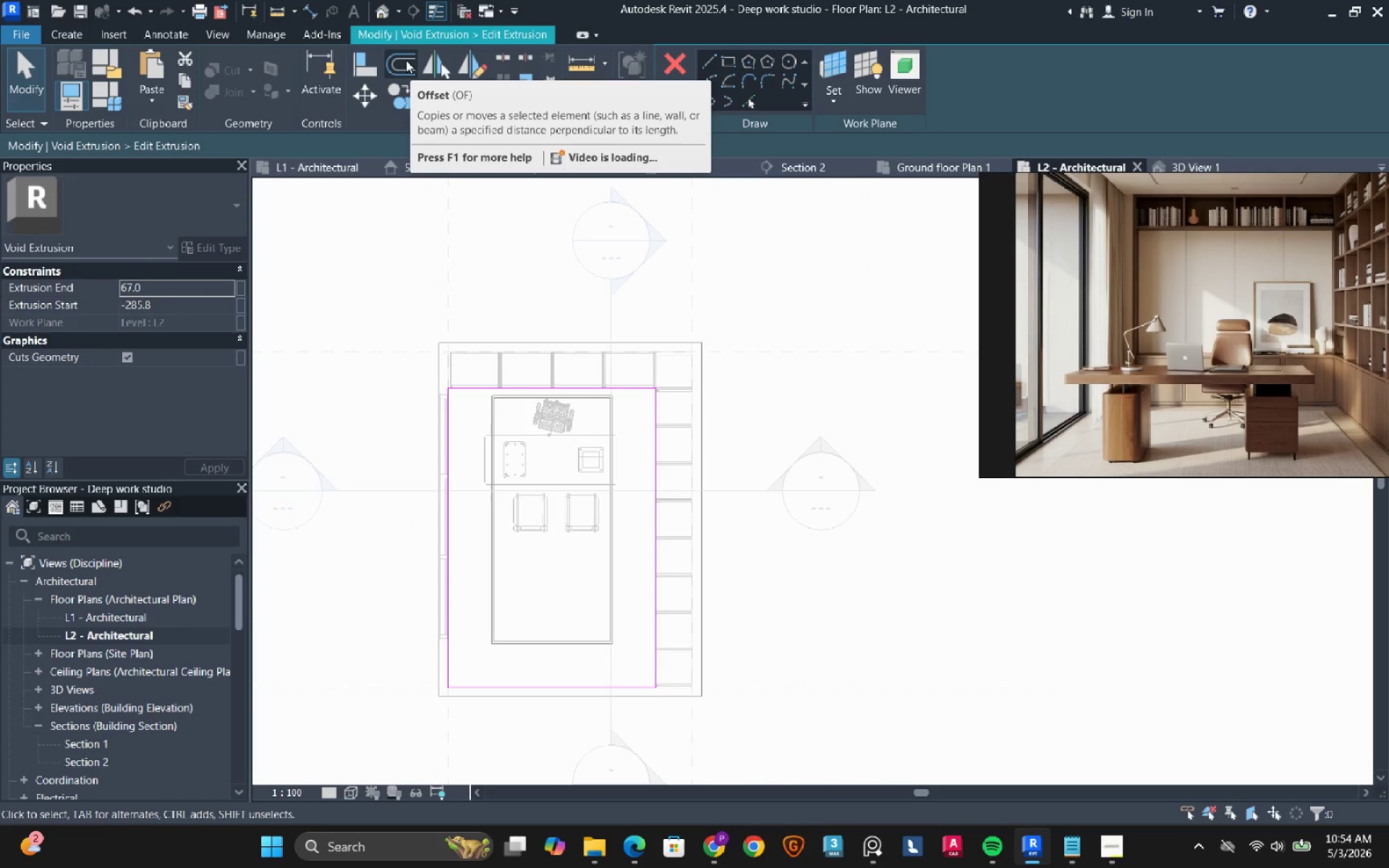 
scroll: coordinate [520, 357], scroll_direction: down, amount: 5.0
 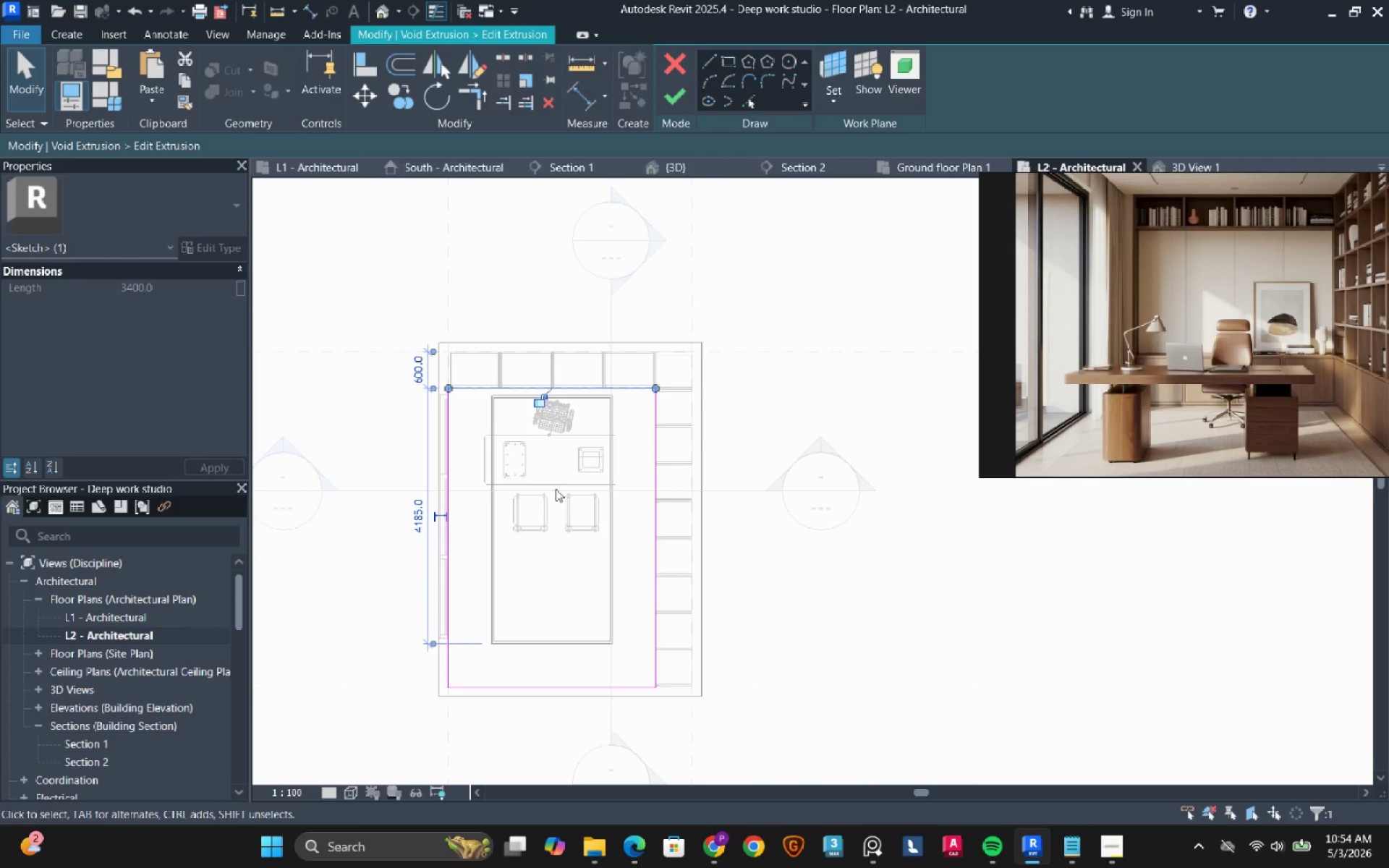 
left_click([406, 60])
 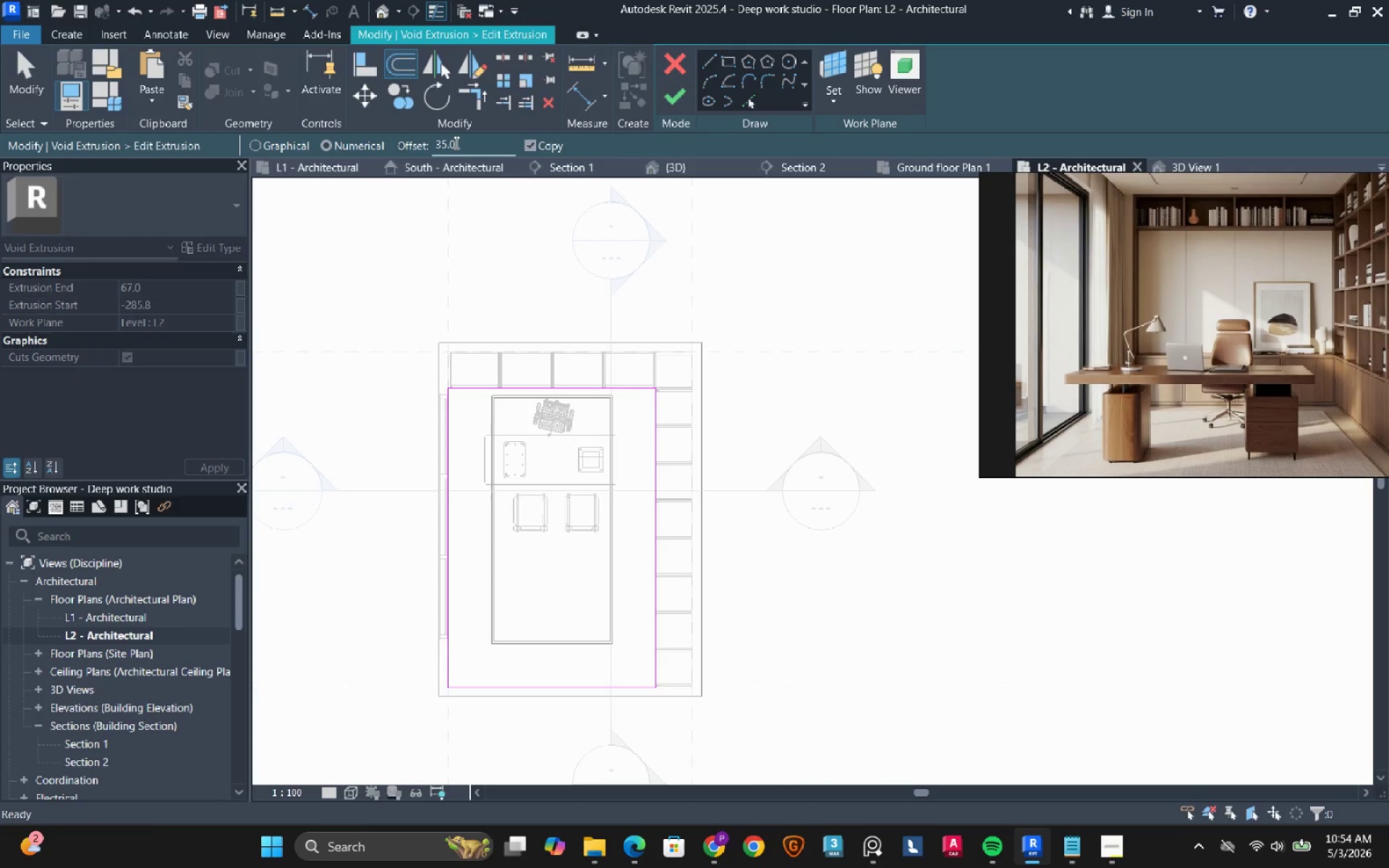 
double_click([455, 142])
 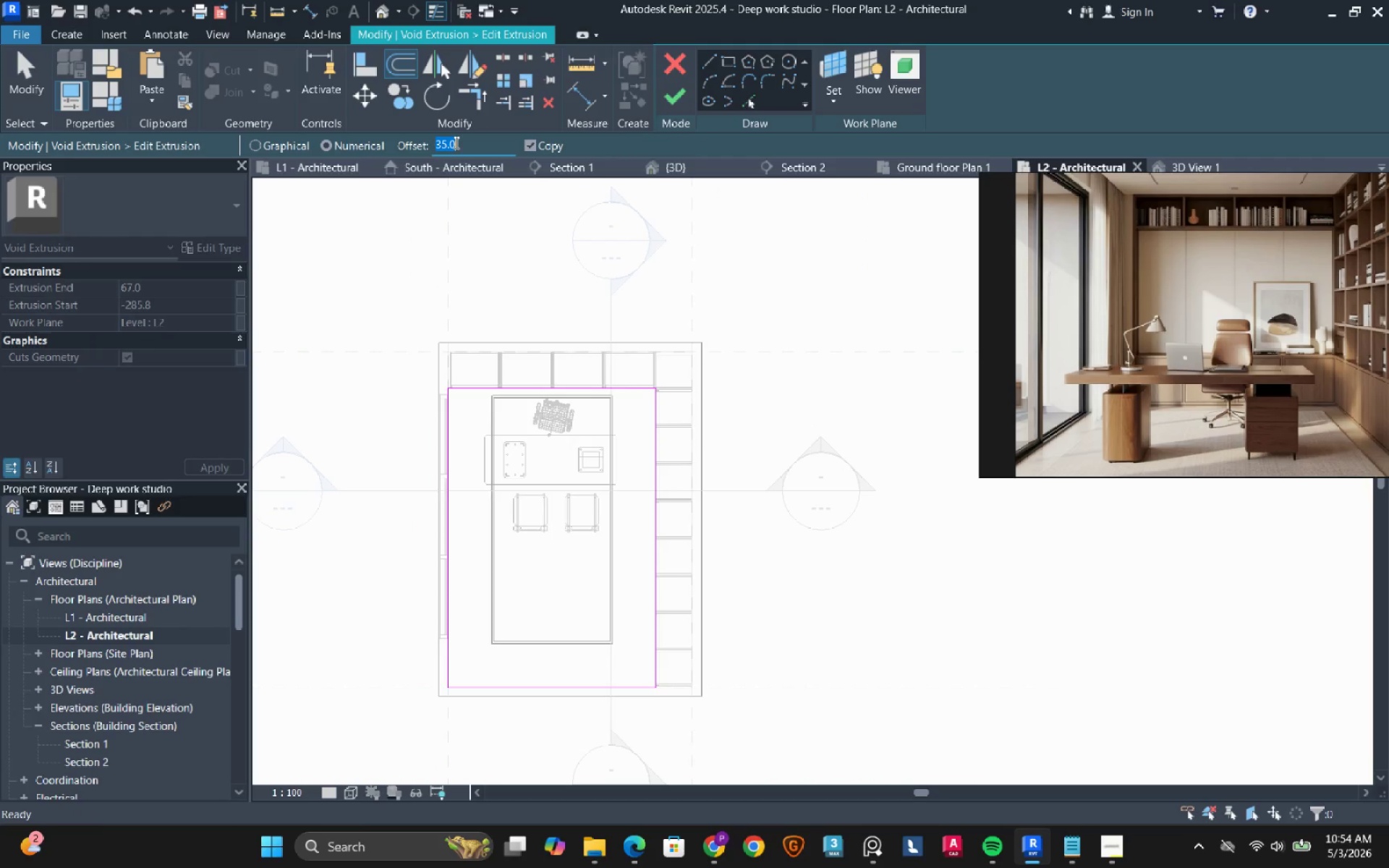 
type(750)
 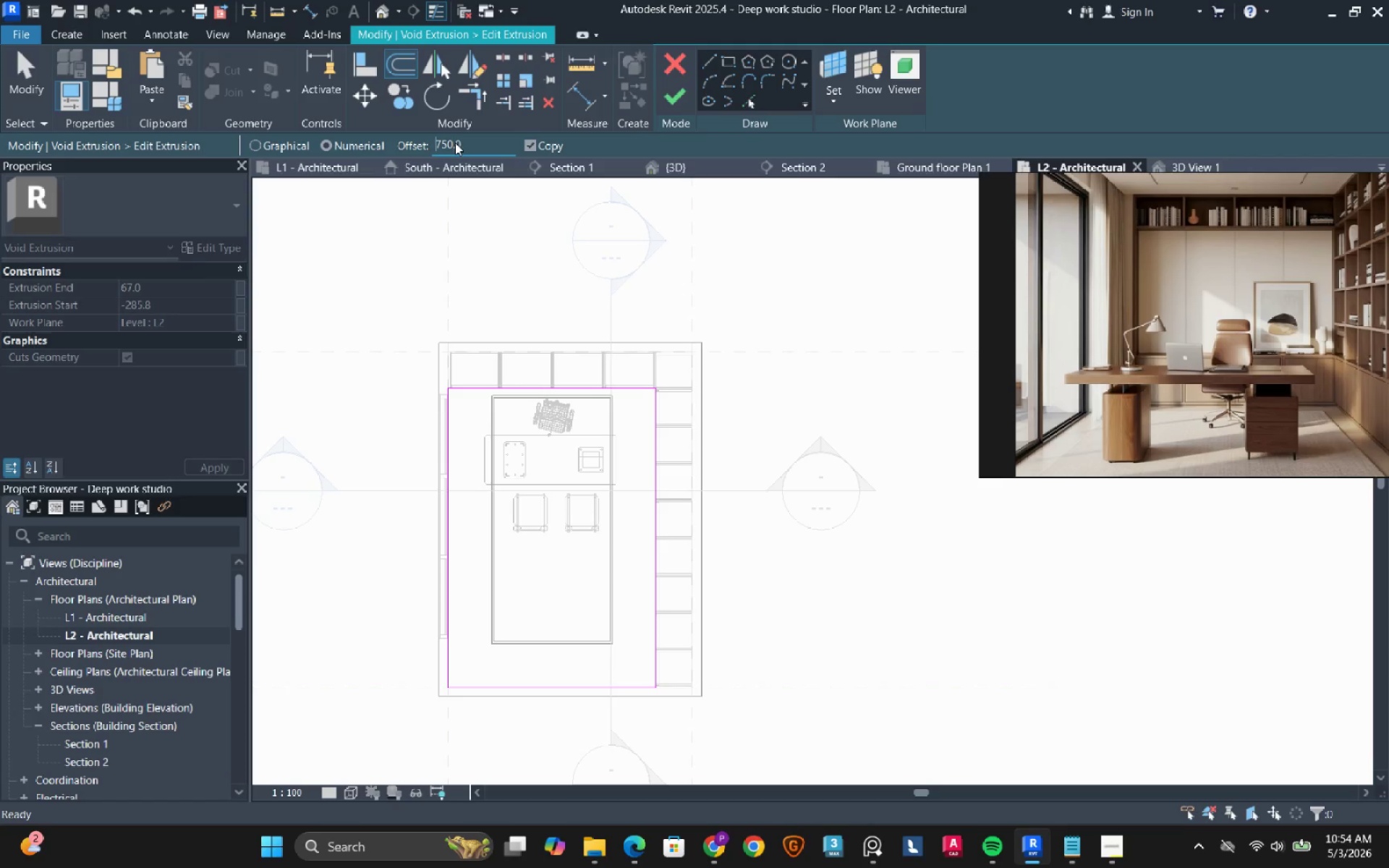 
key(Enter)
 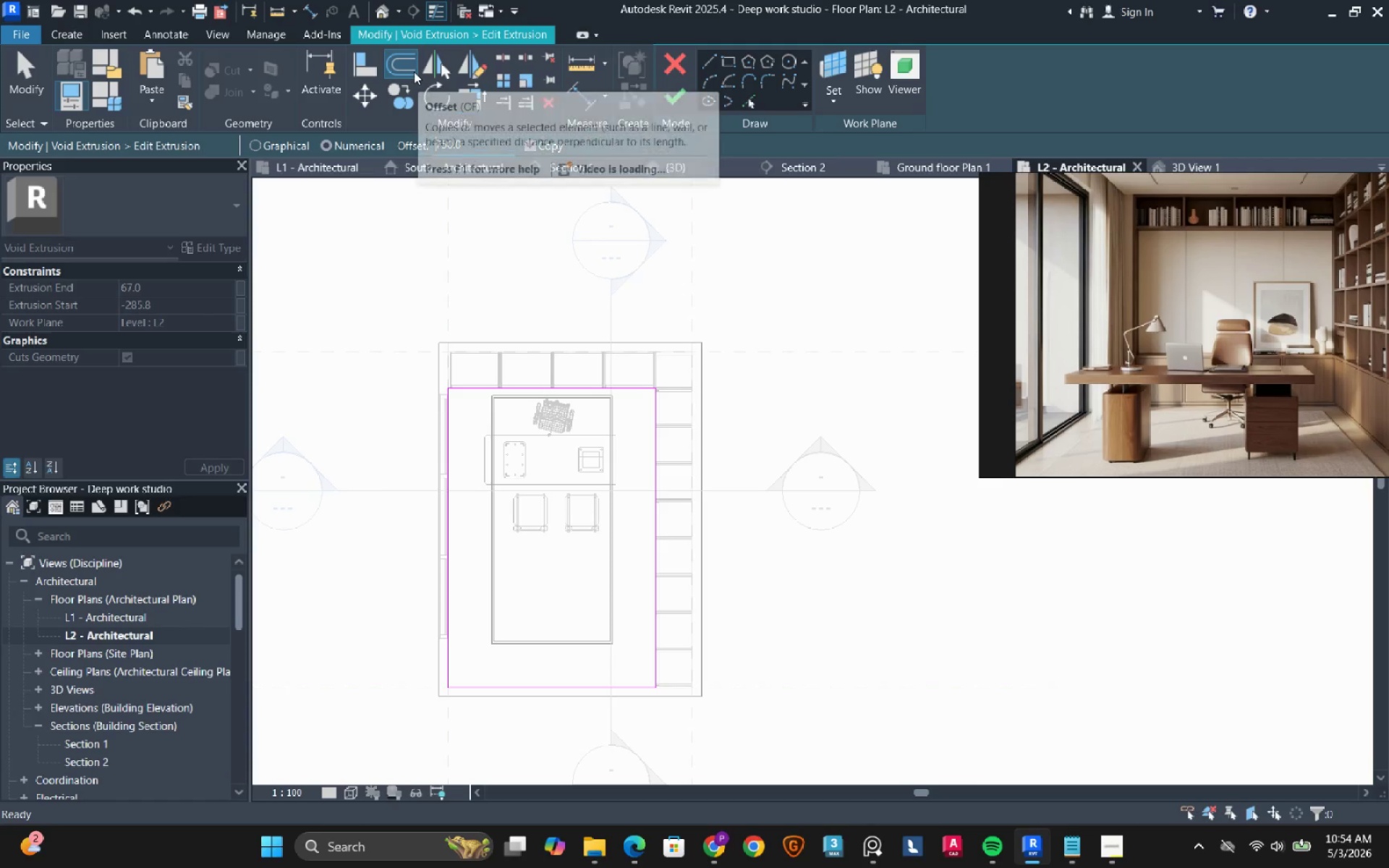 
mouse_move([458, 412])
 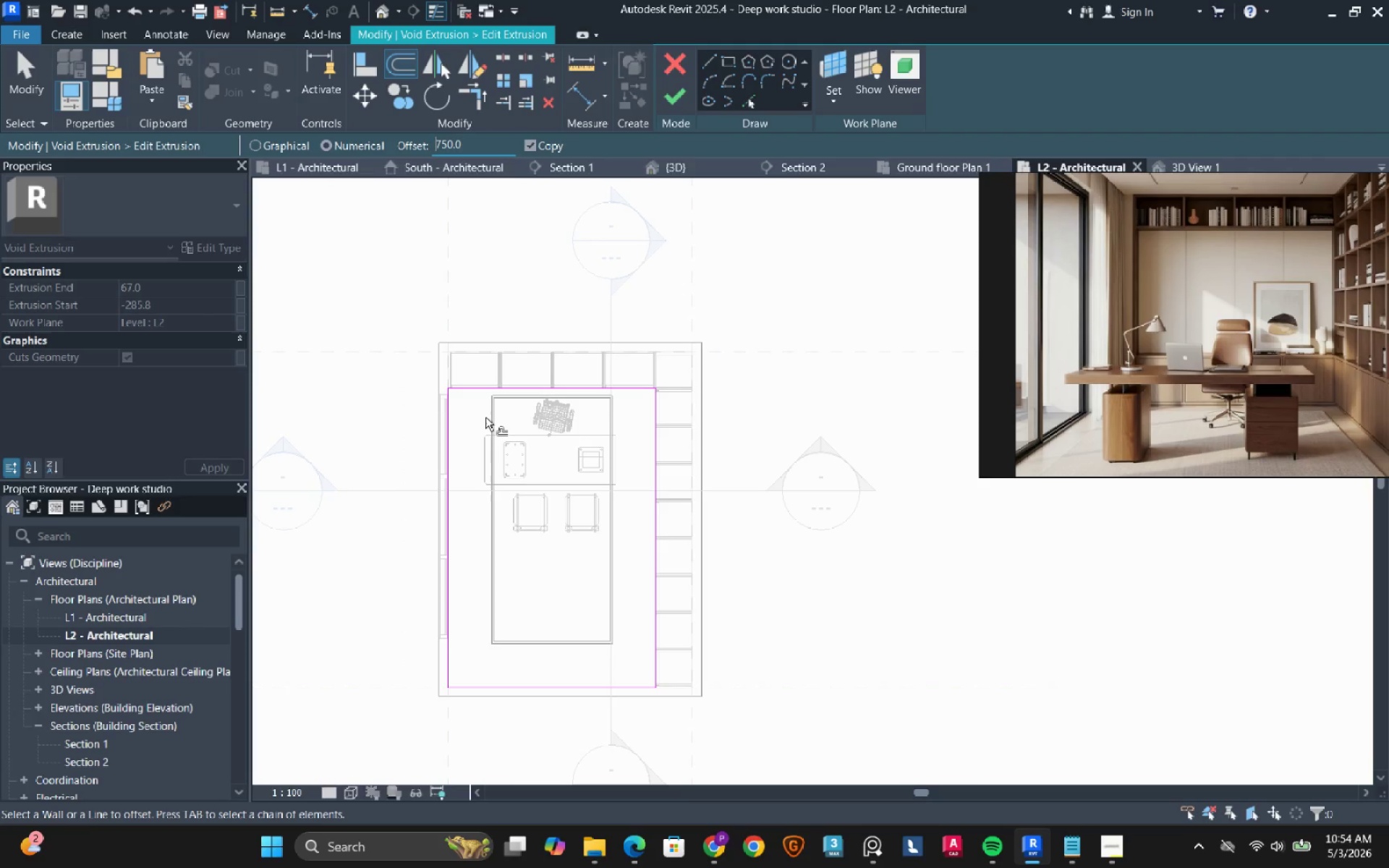 
left_click([485, 417])
 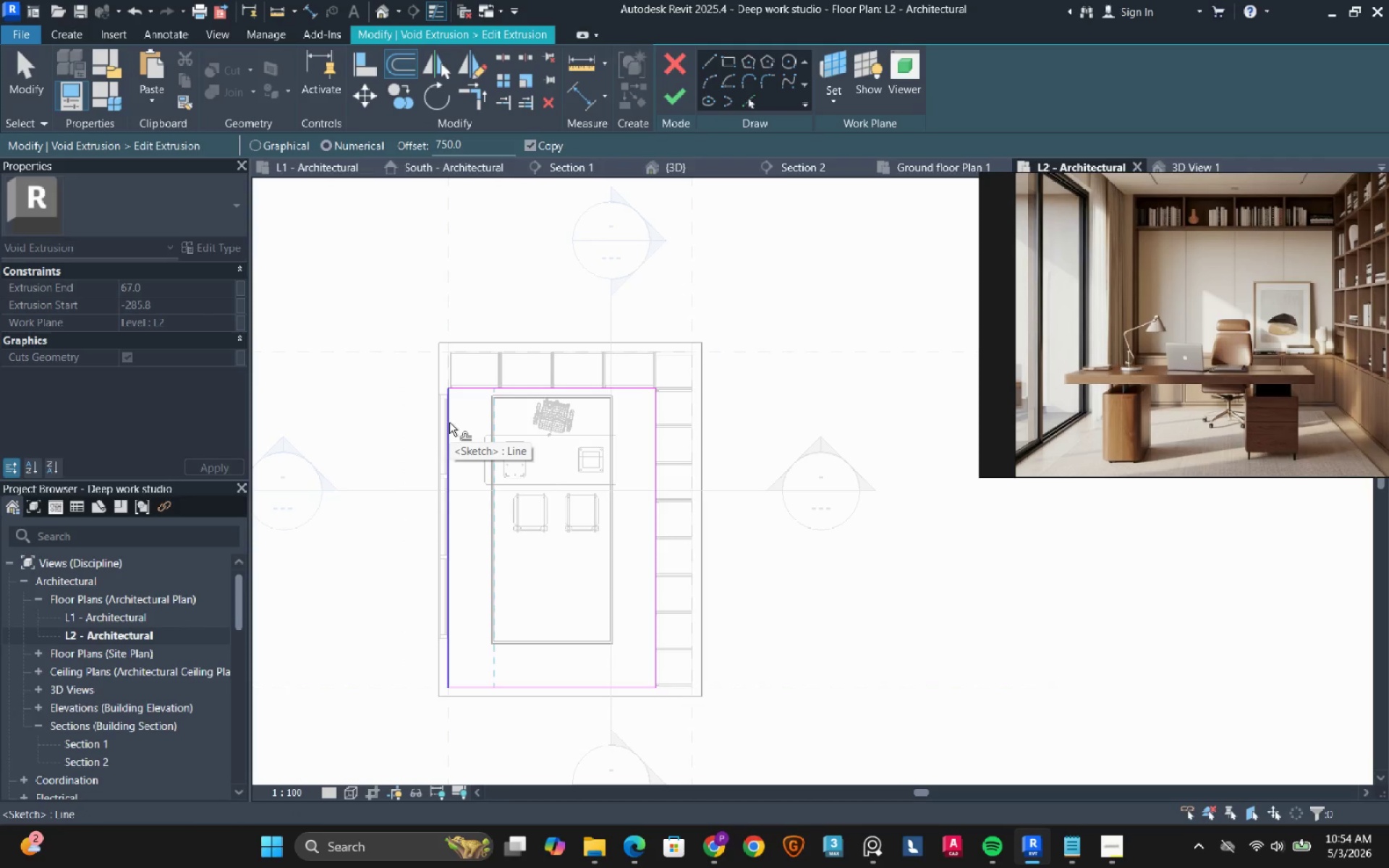 
wait(5.3)
 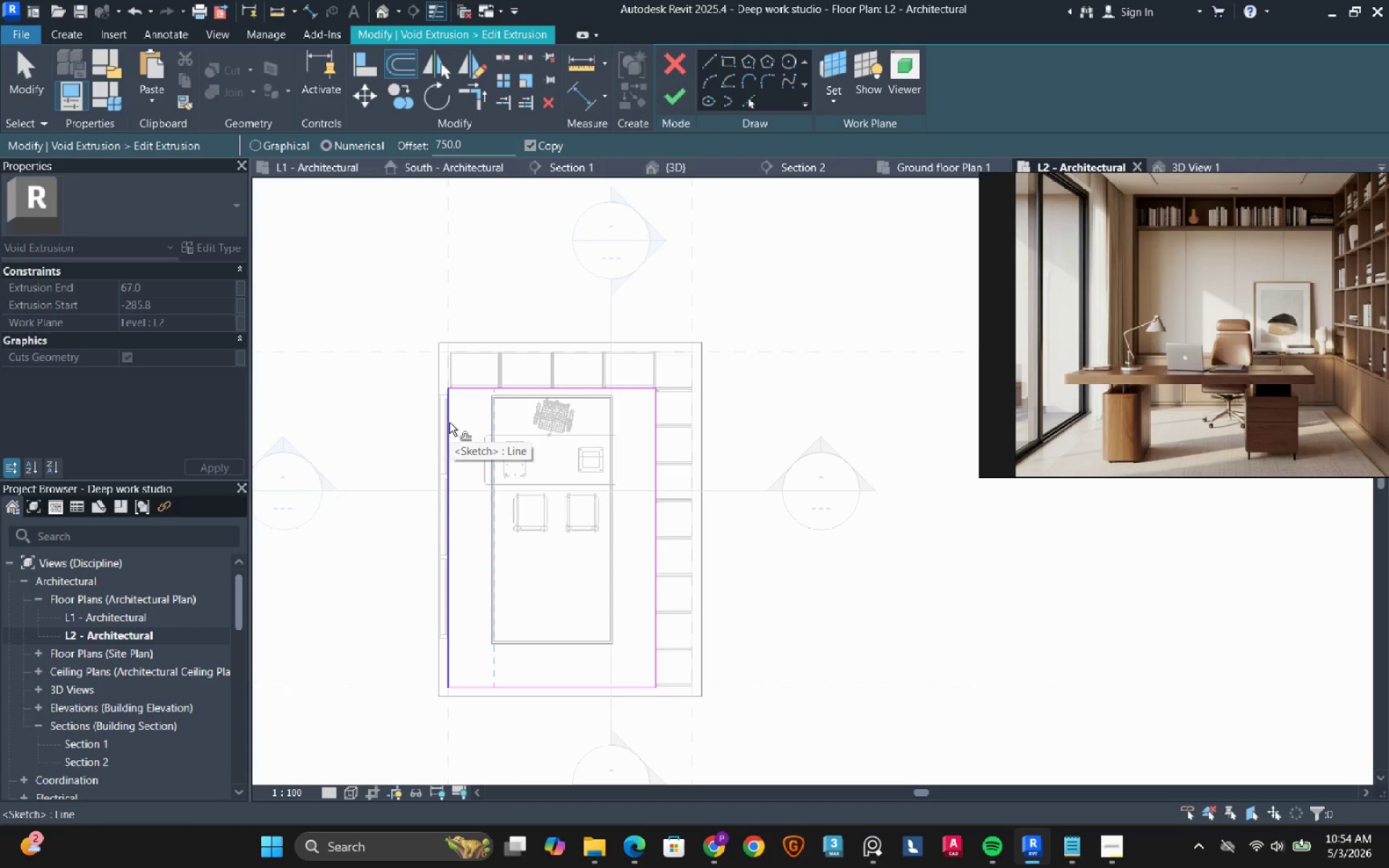 
key(Tab)
 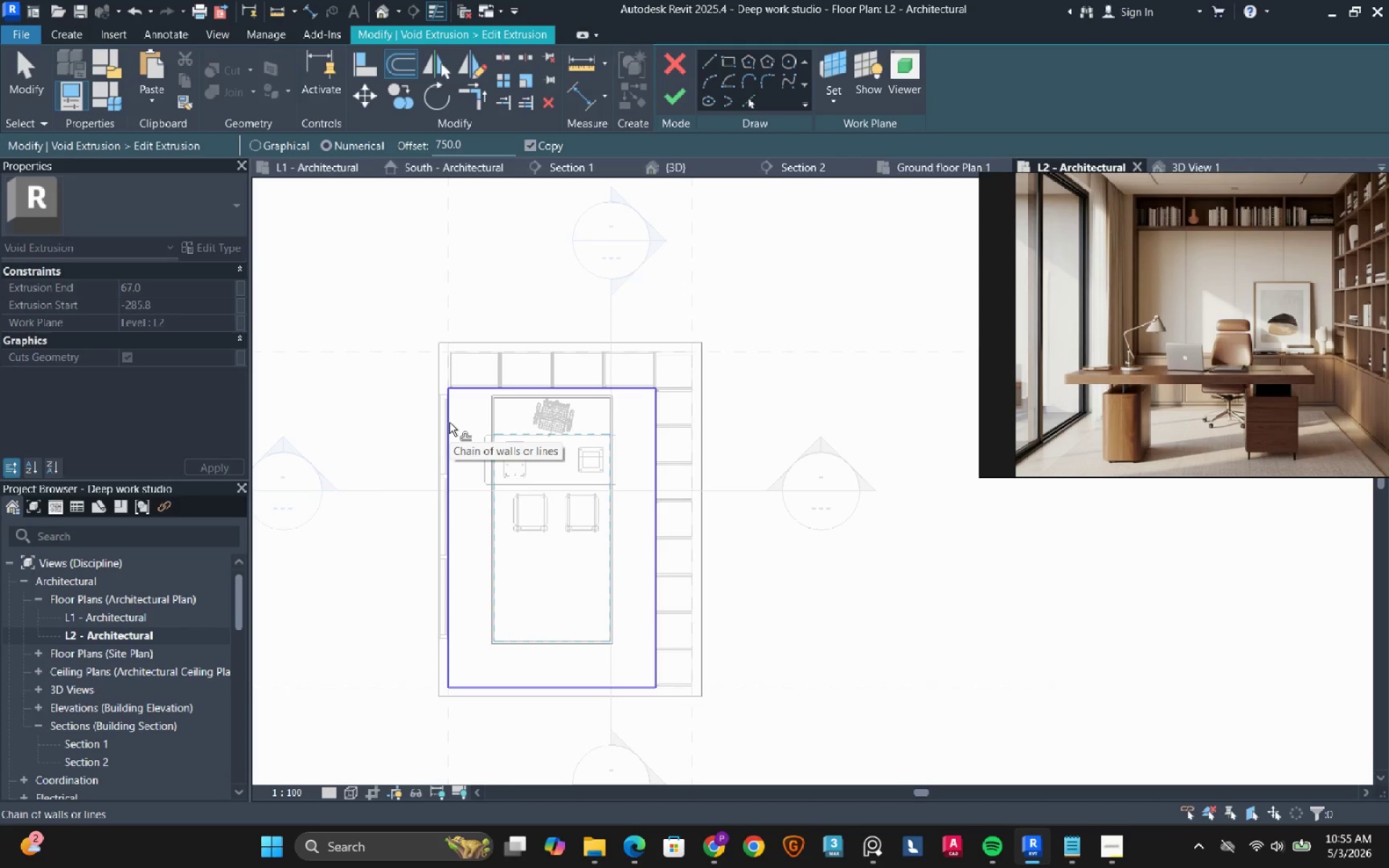 
left_click([449, 422])
 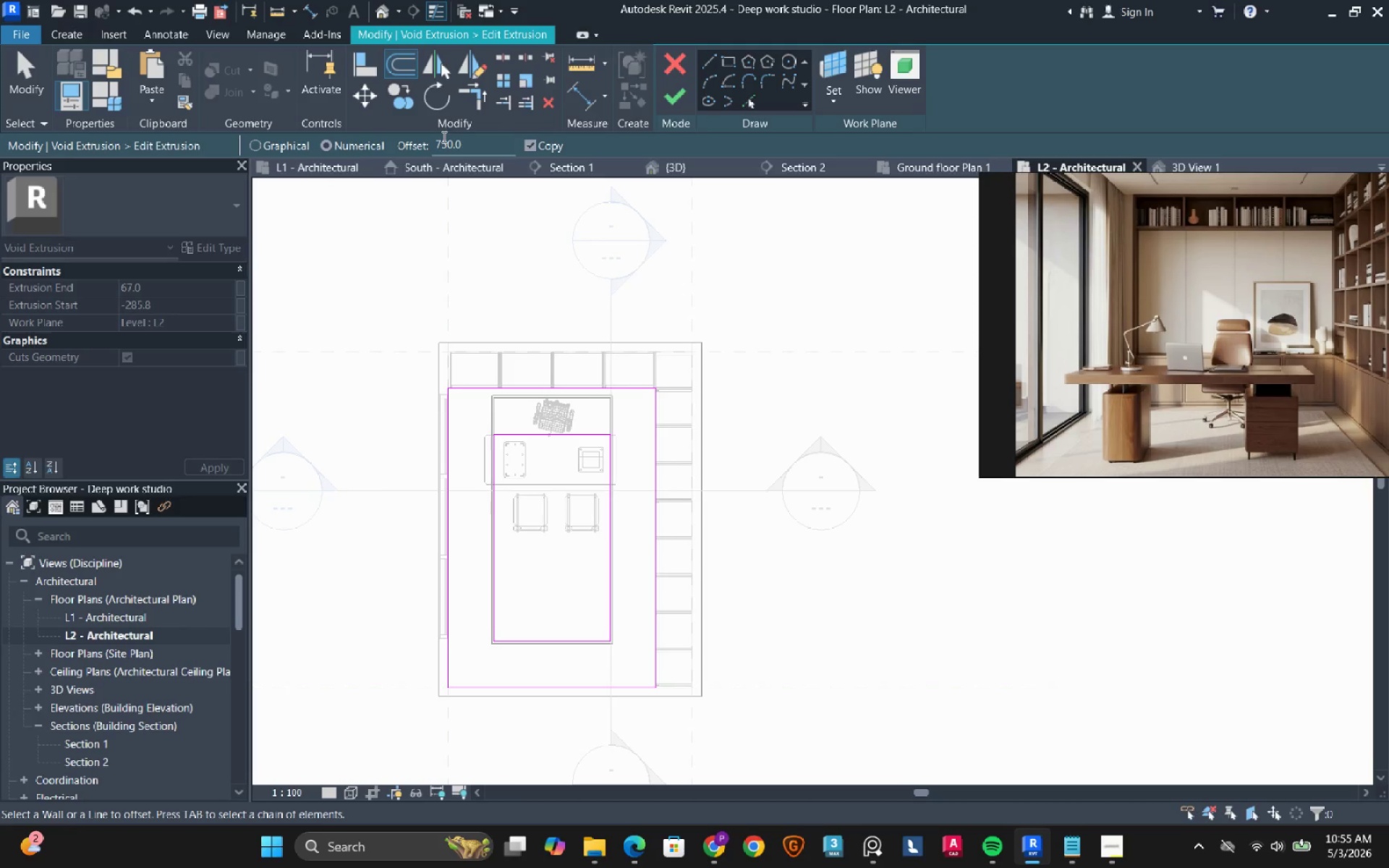 
double_click([452, 143])
 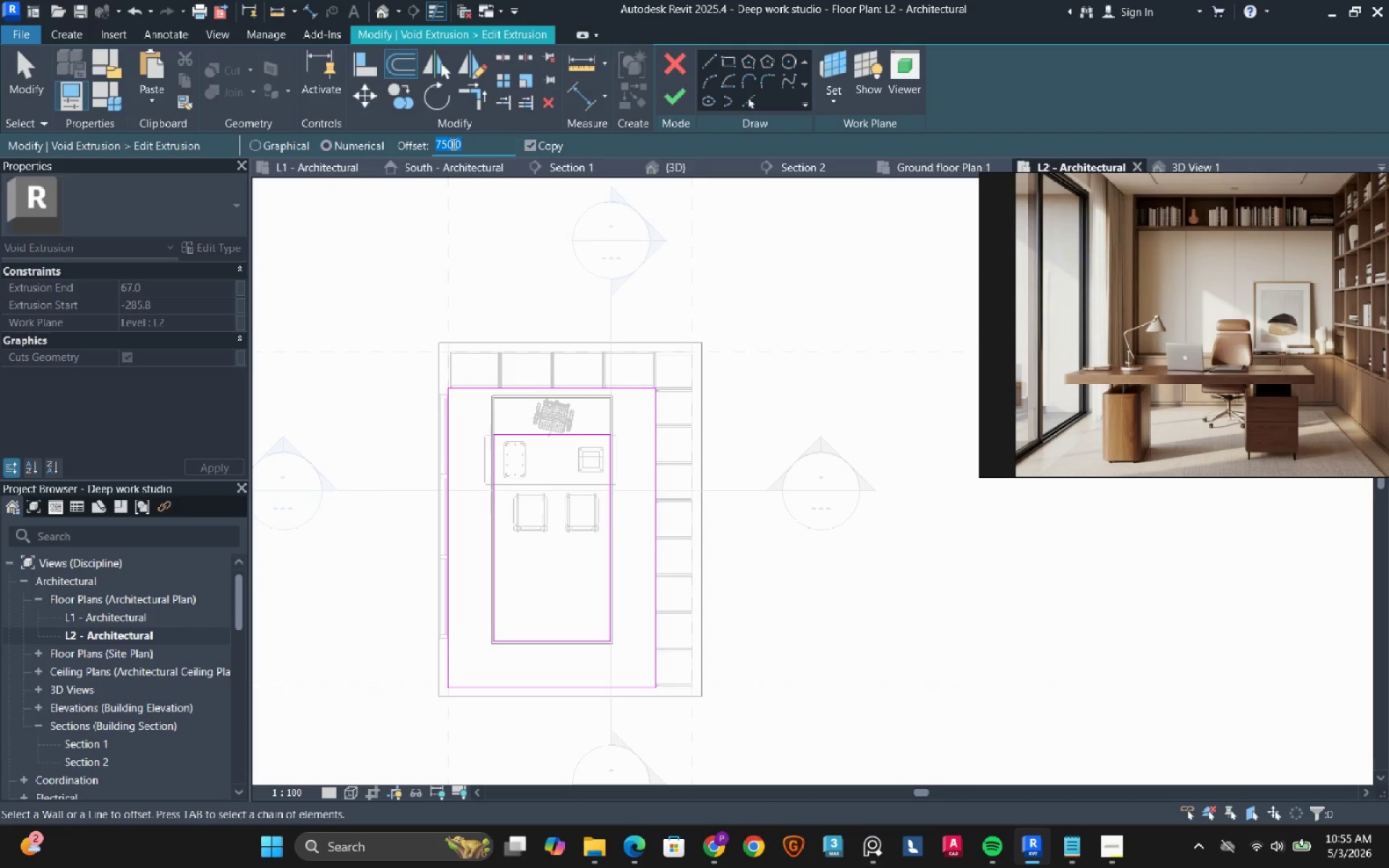 
type(35)
 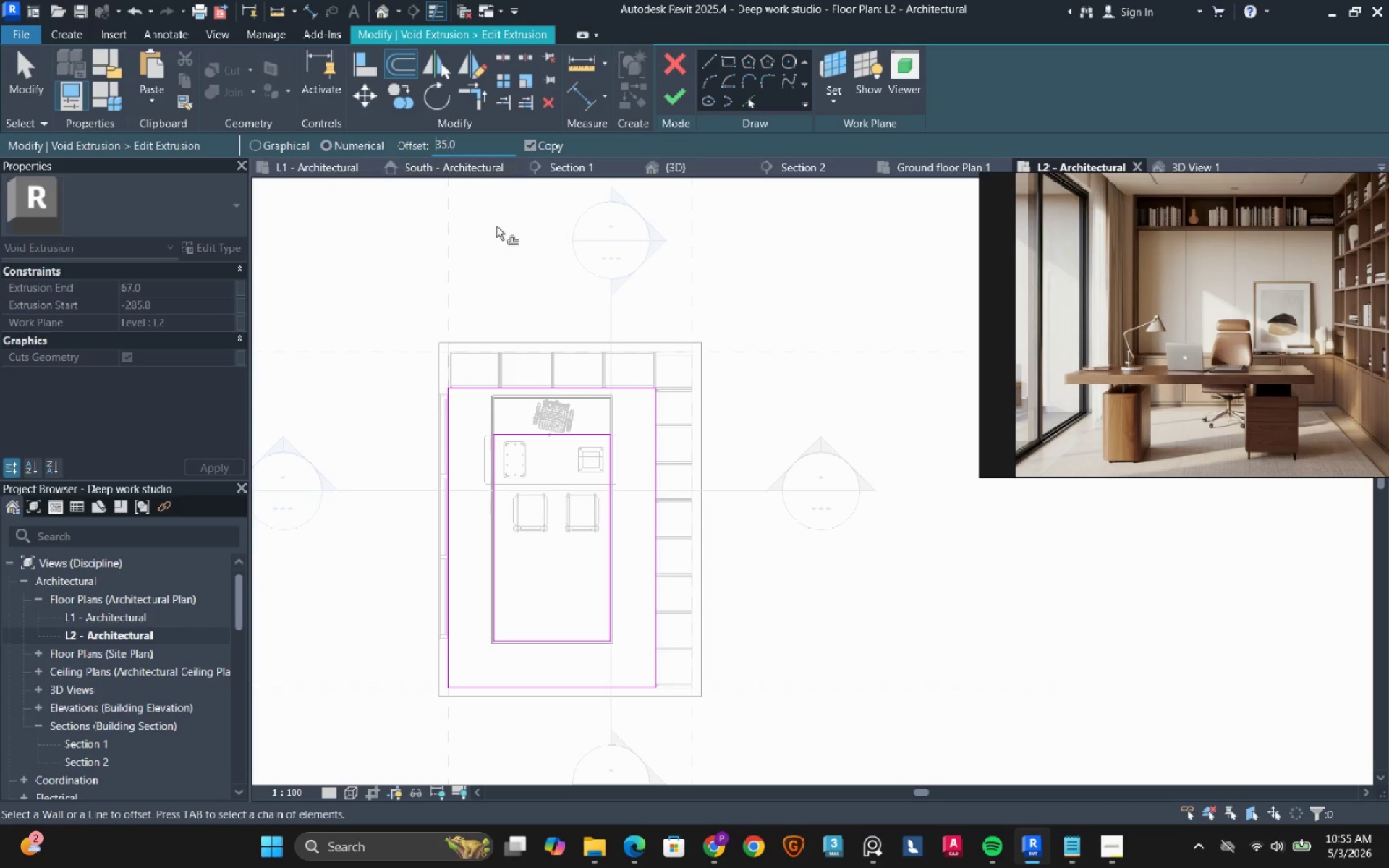 
left_click([496, 226])
 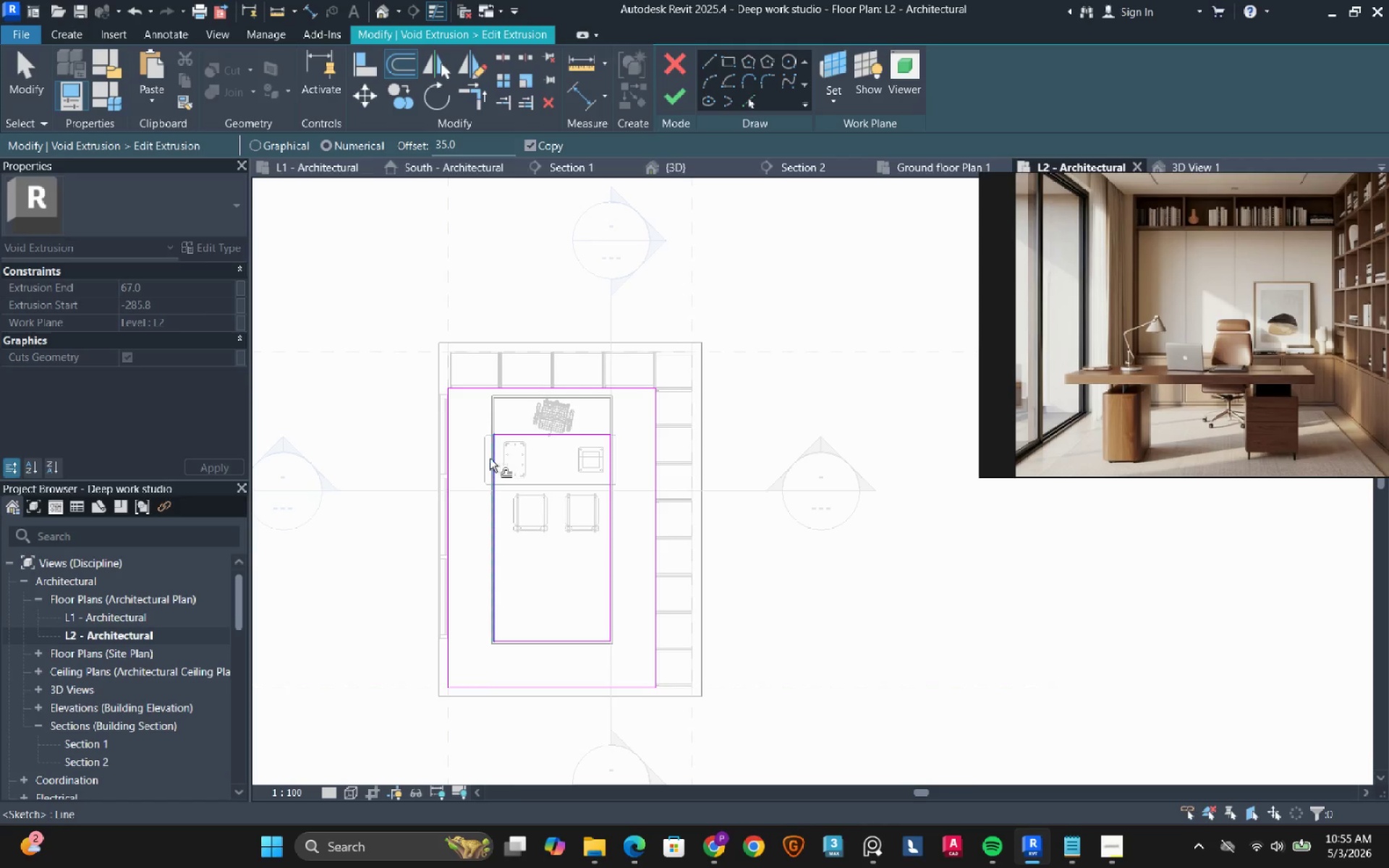 
scroll: coordinate [493, 451], scroll_direction: up, amount: 7.0
 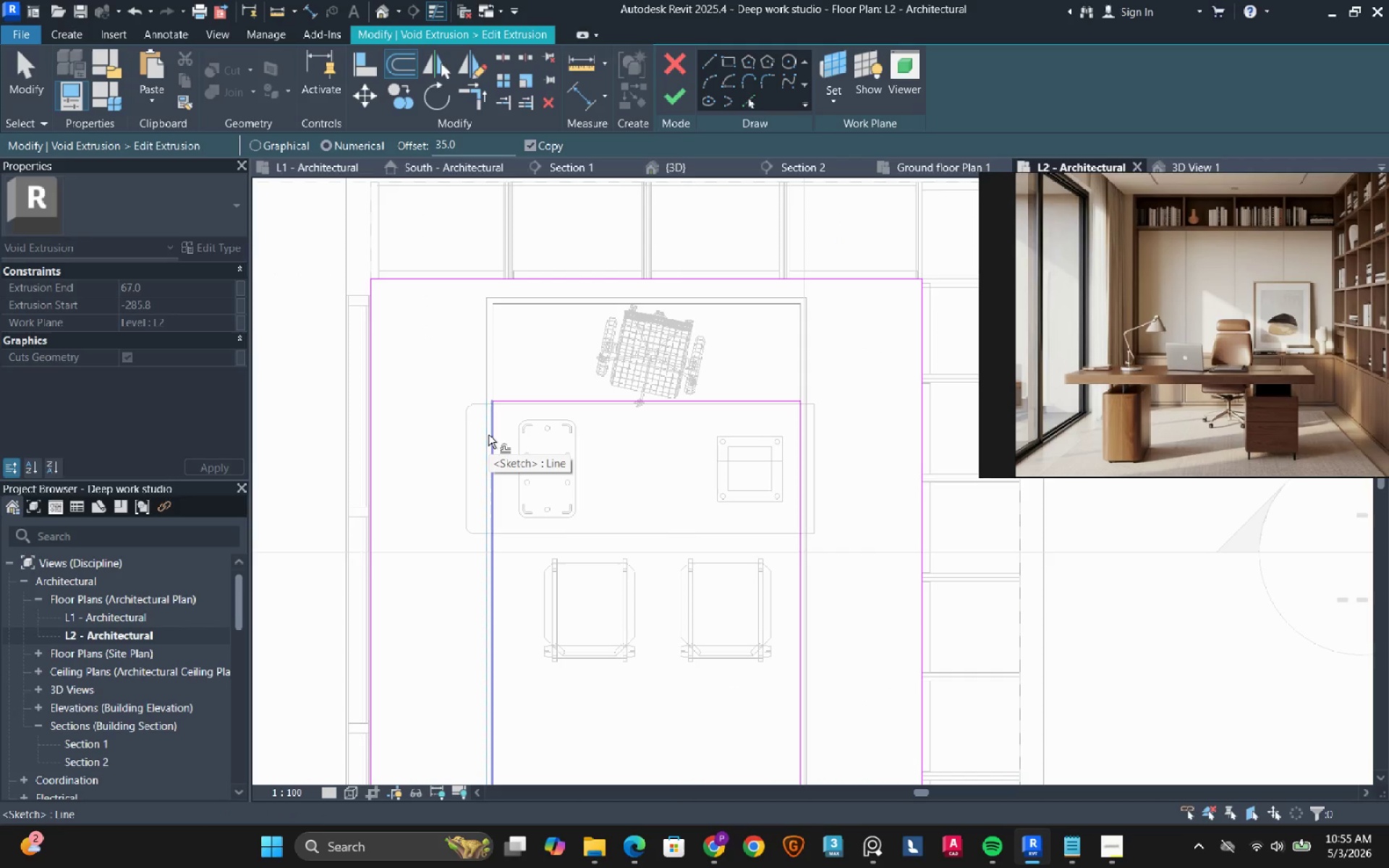 
key(Tab)
 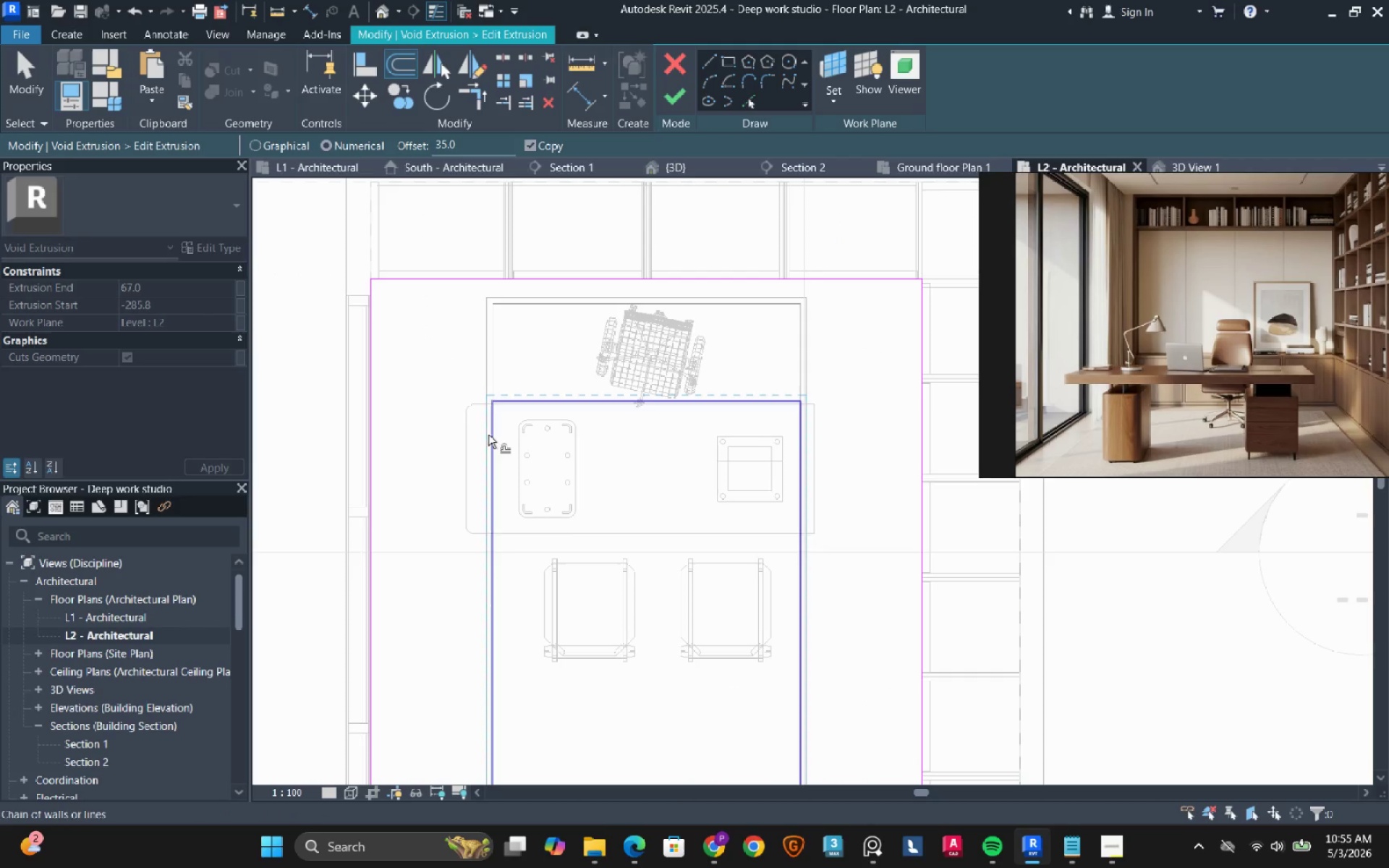 
left_click([488, 435])
 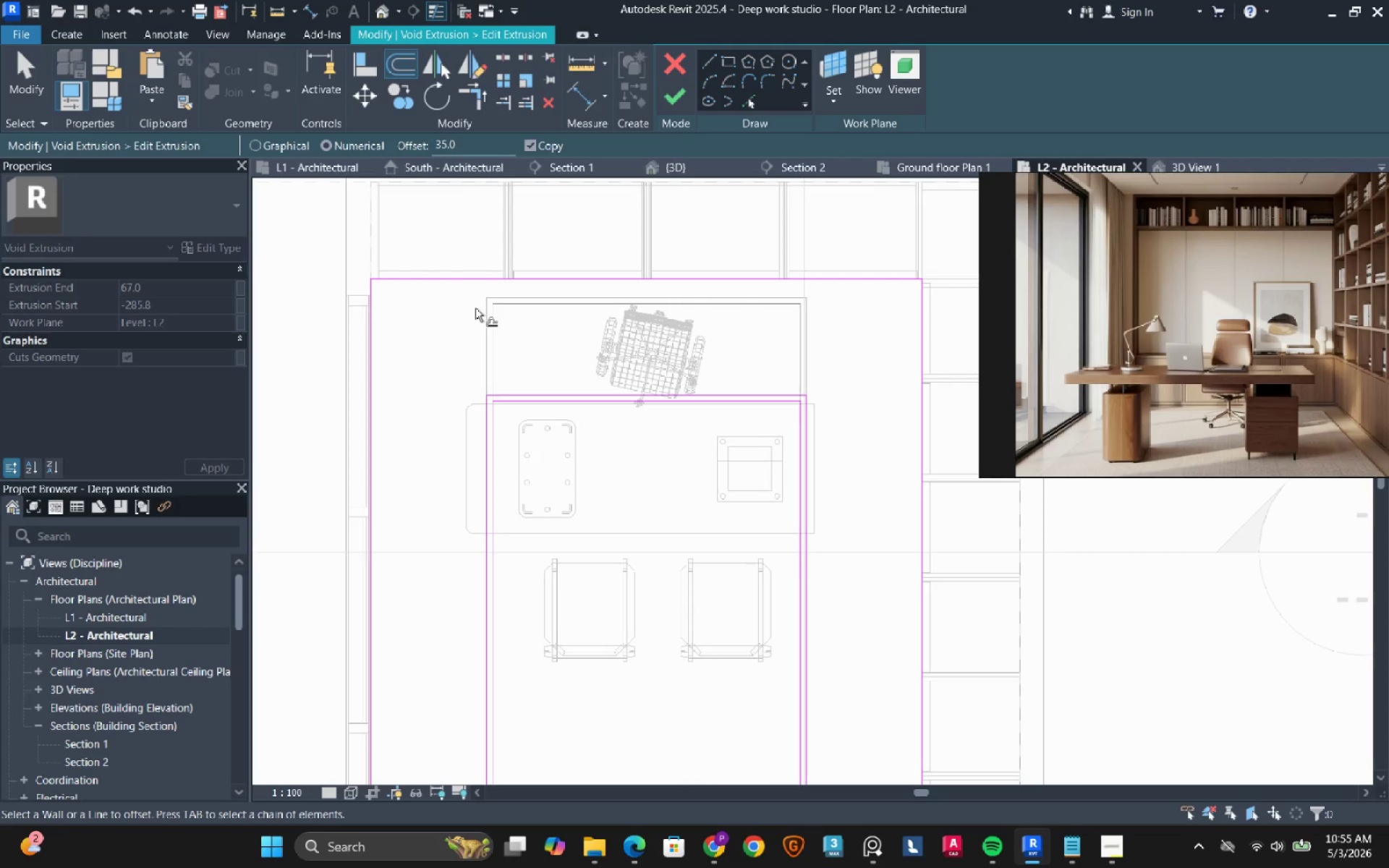 
key(Escape)
 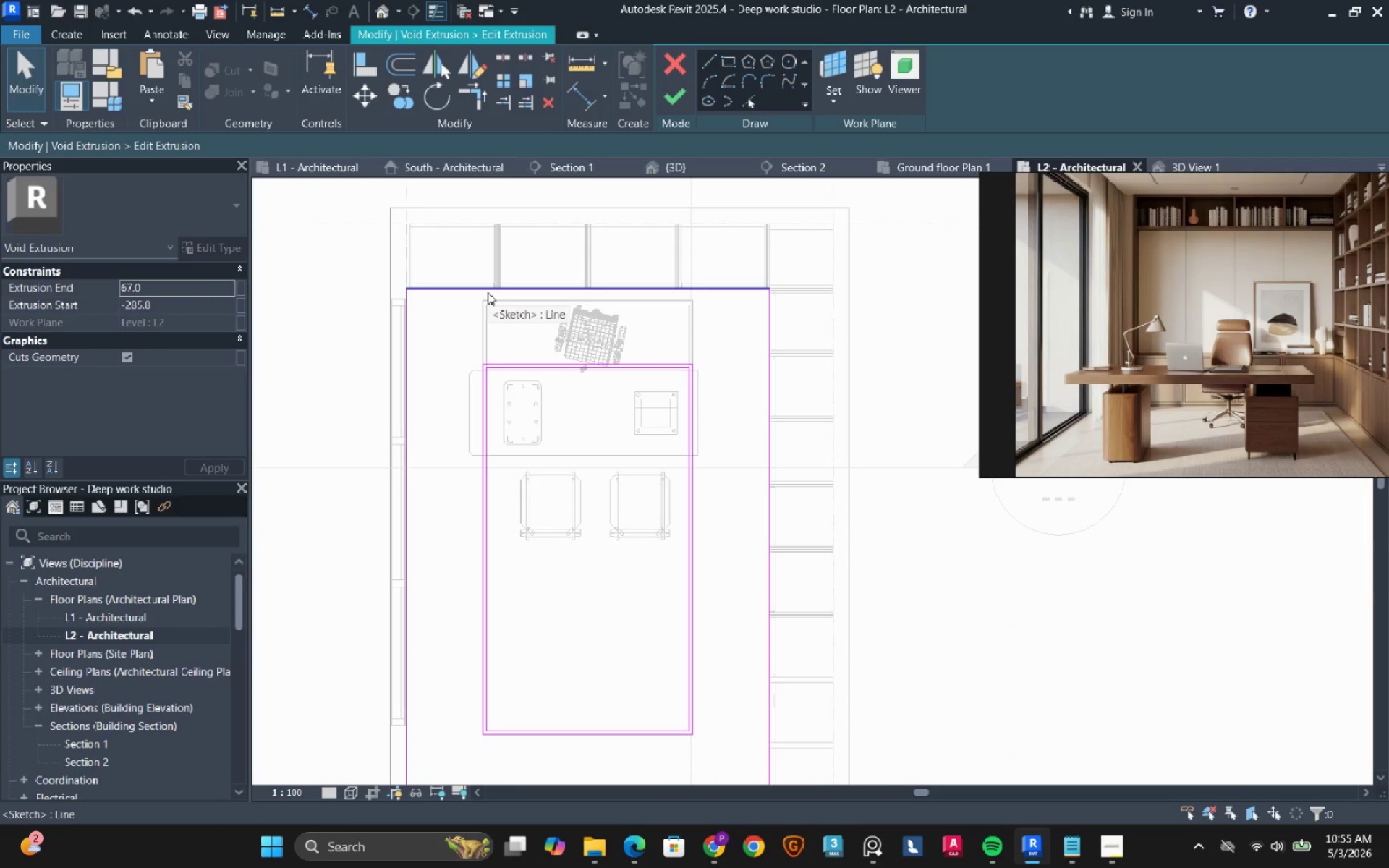 
scroll: coordinate [475, 305], scroll_direction: down, amount: 3.0
 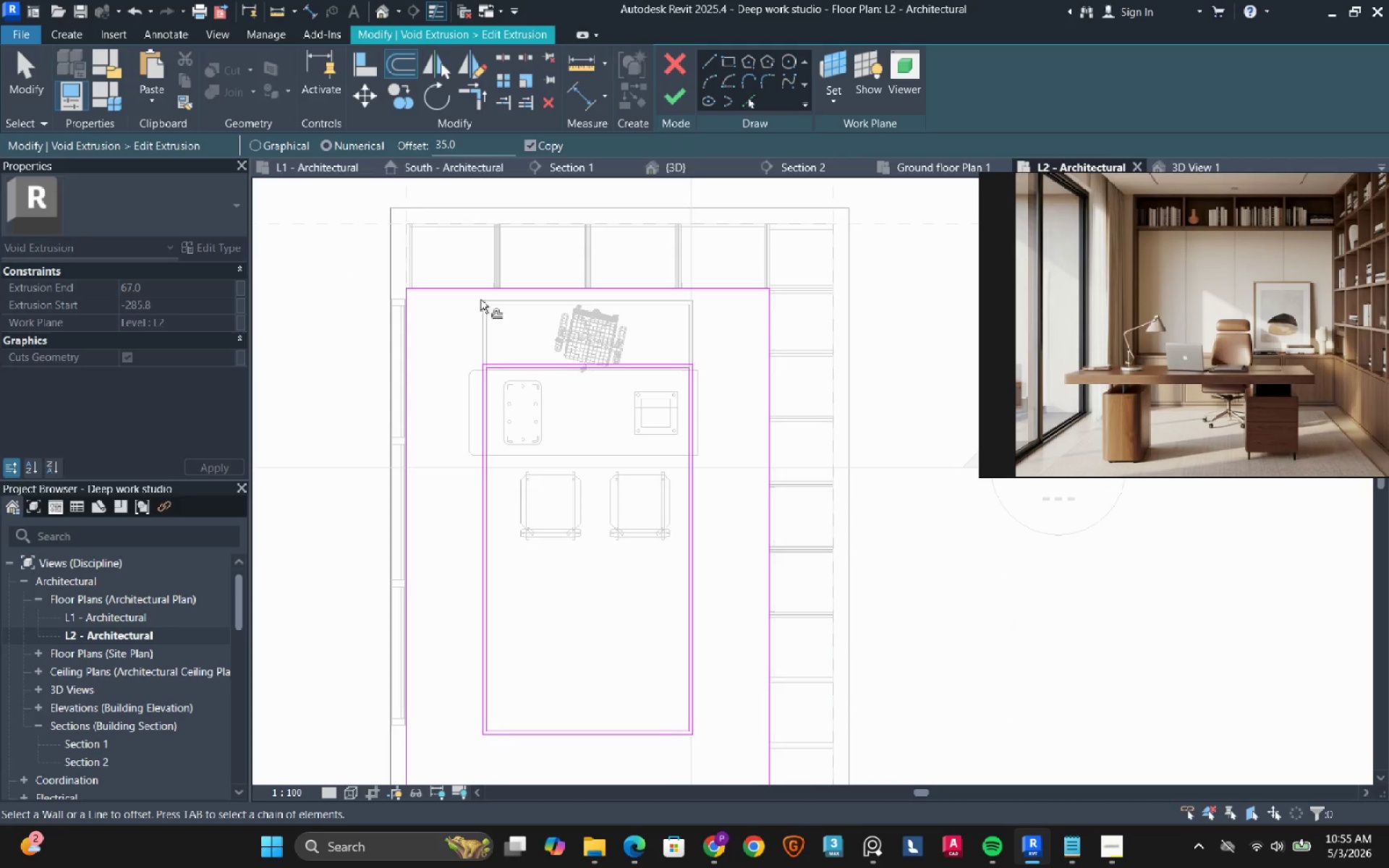 
key(Tab)
 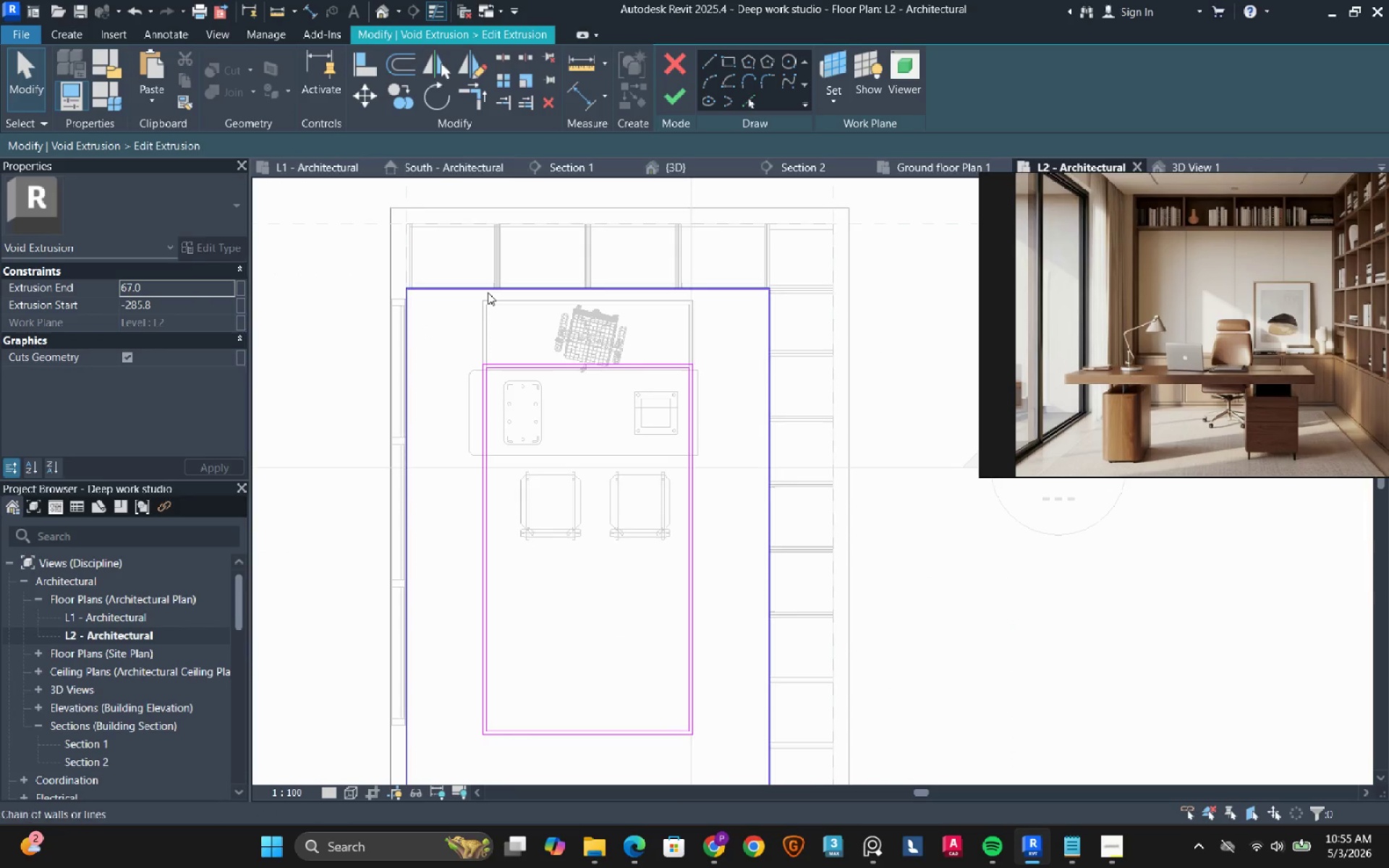 
left_click([488, 292])
 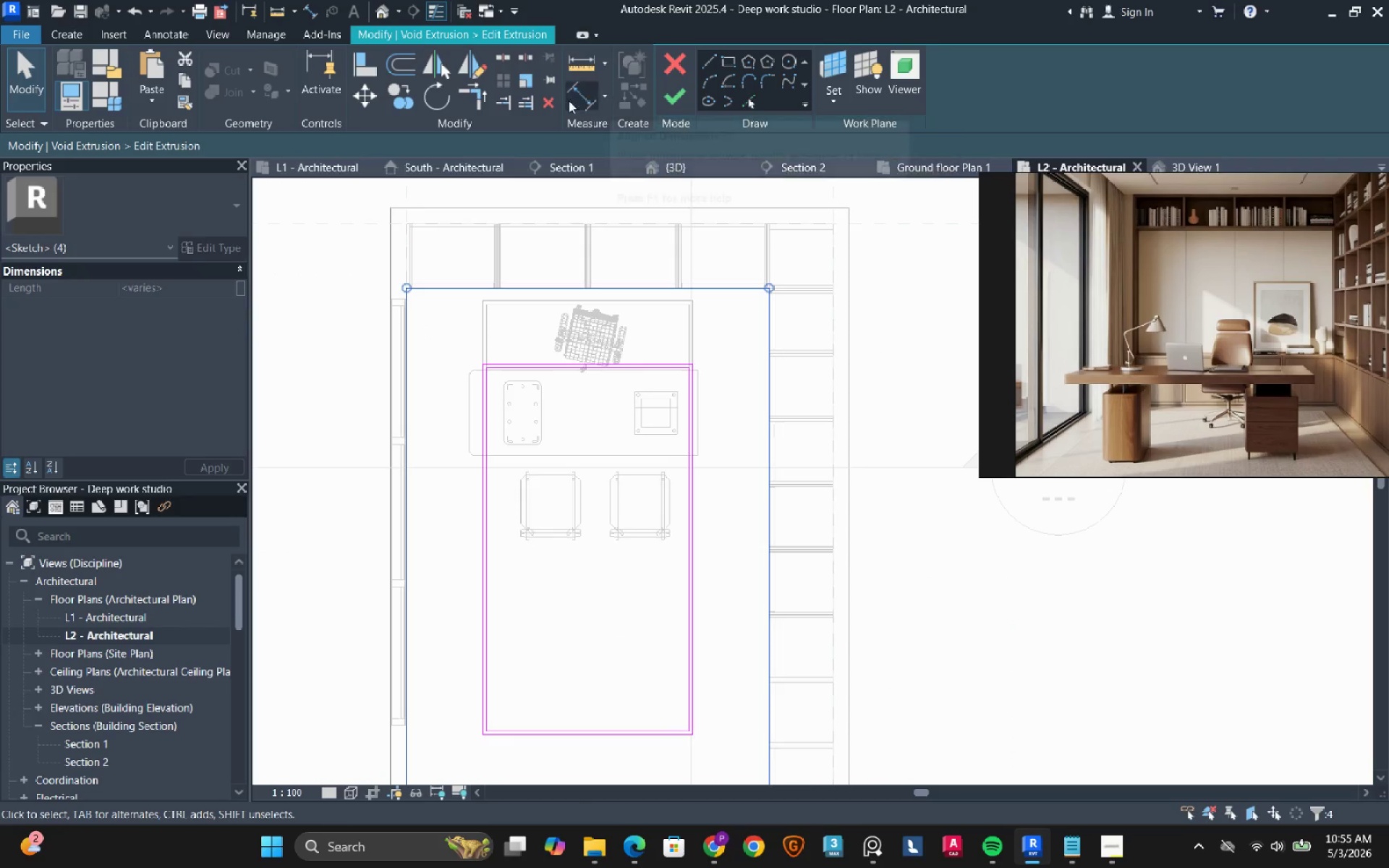 
left_click([550, 100])
 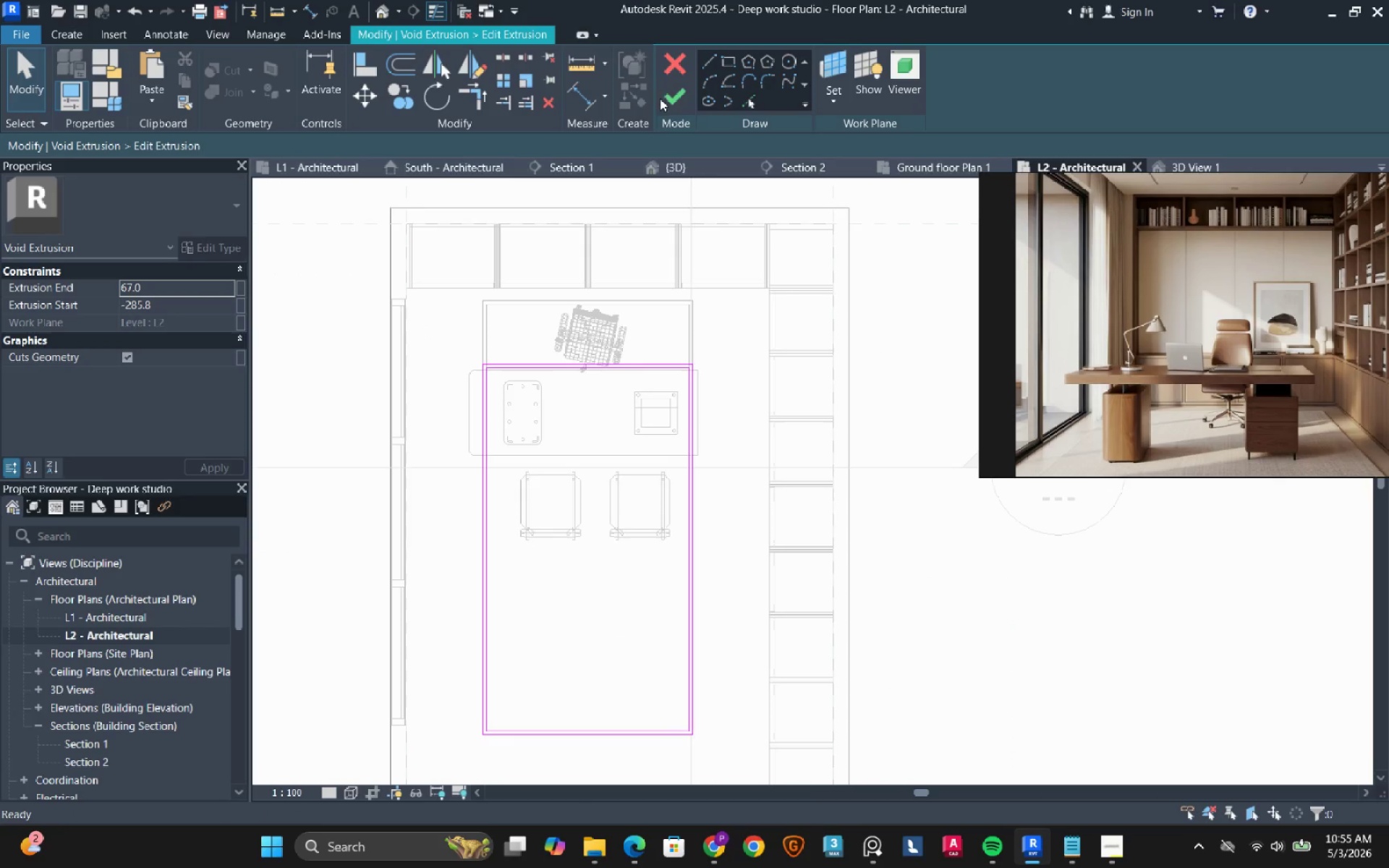 
left_click([680, 96])
 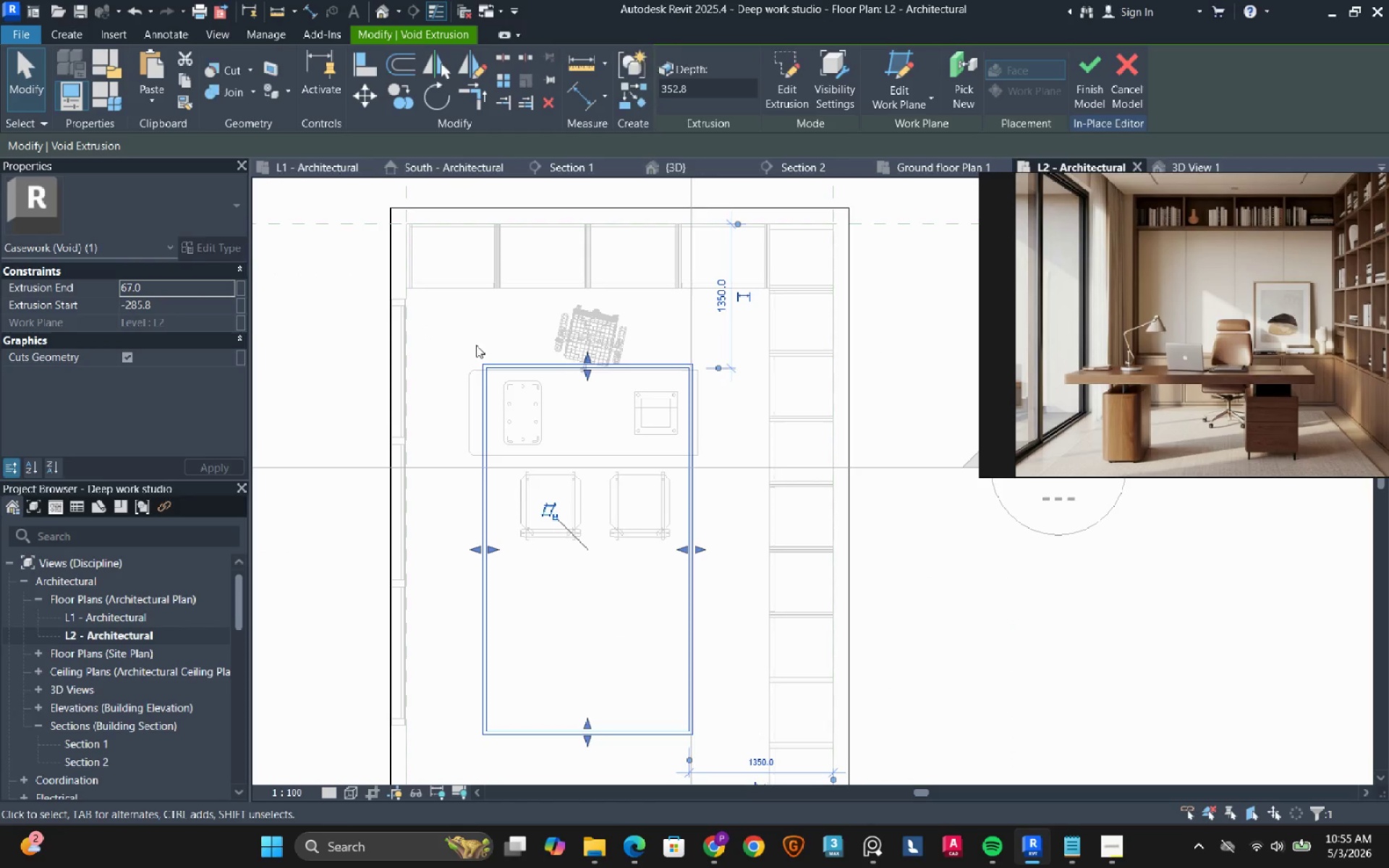 
scroll: coordinate [467, 351], scroll_direction: down, amount: 3.0
 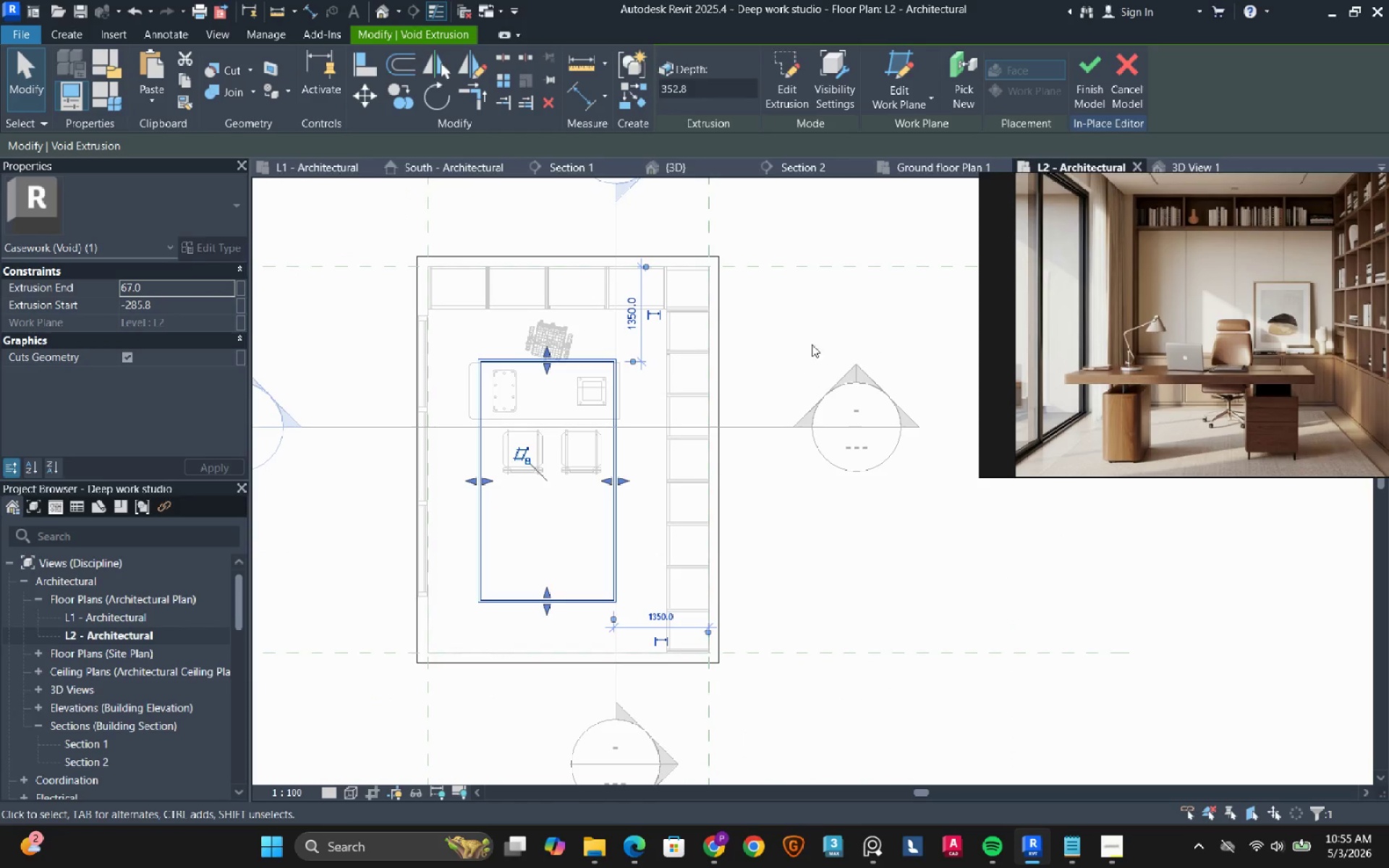 
left_click([816, 324])
 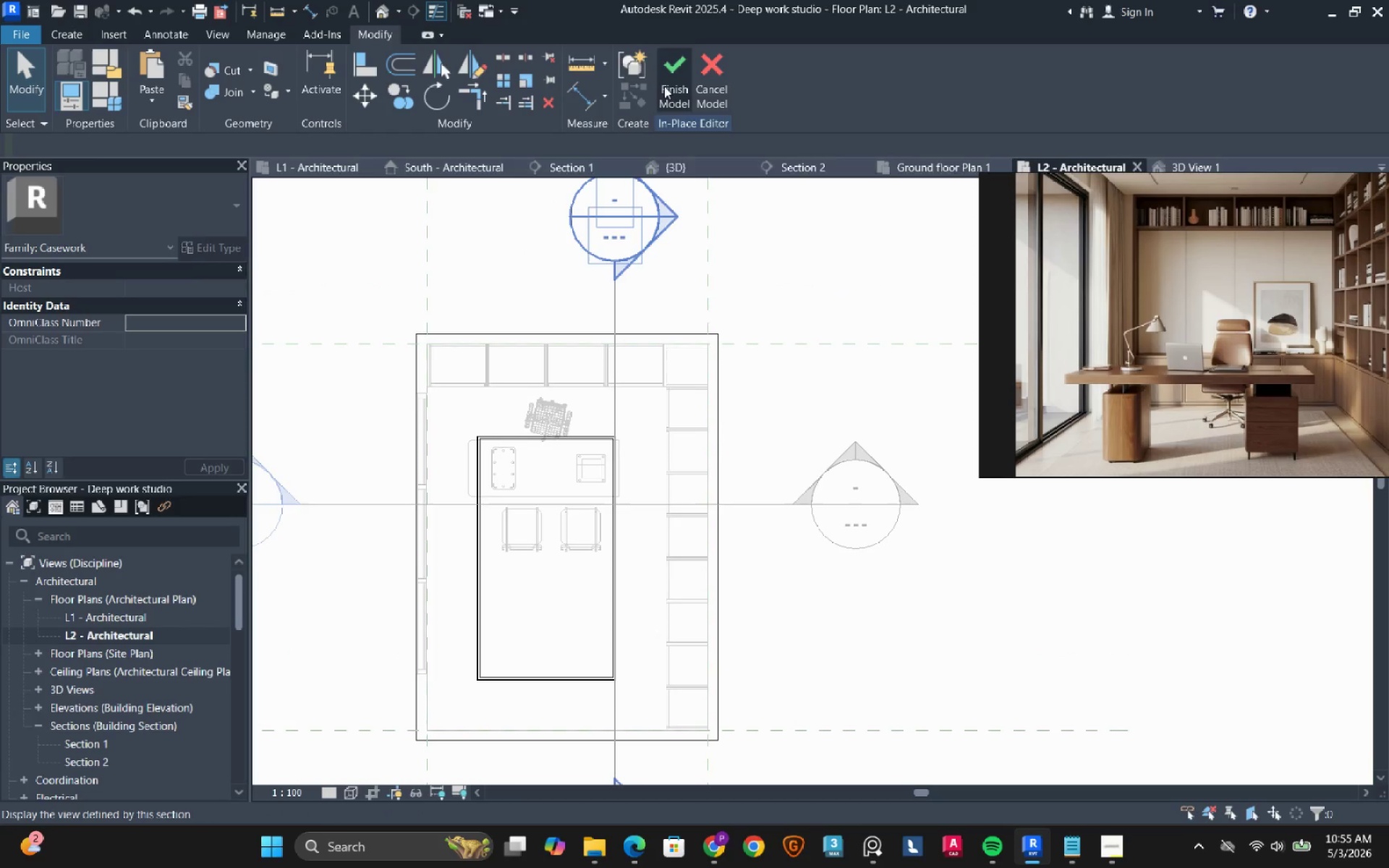 
left_click([664, 86])
 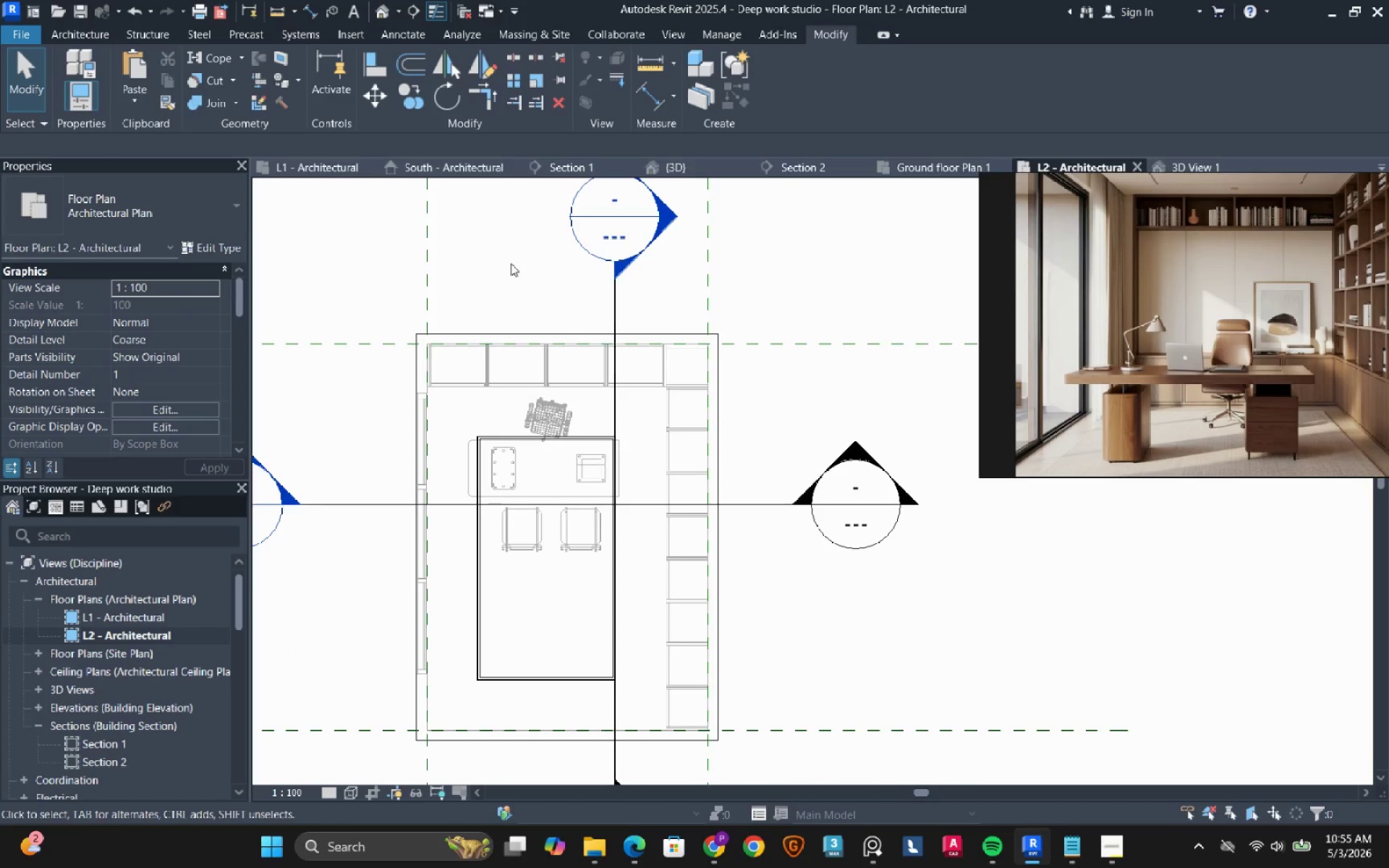 
wait(10.25)
 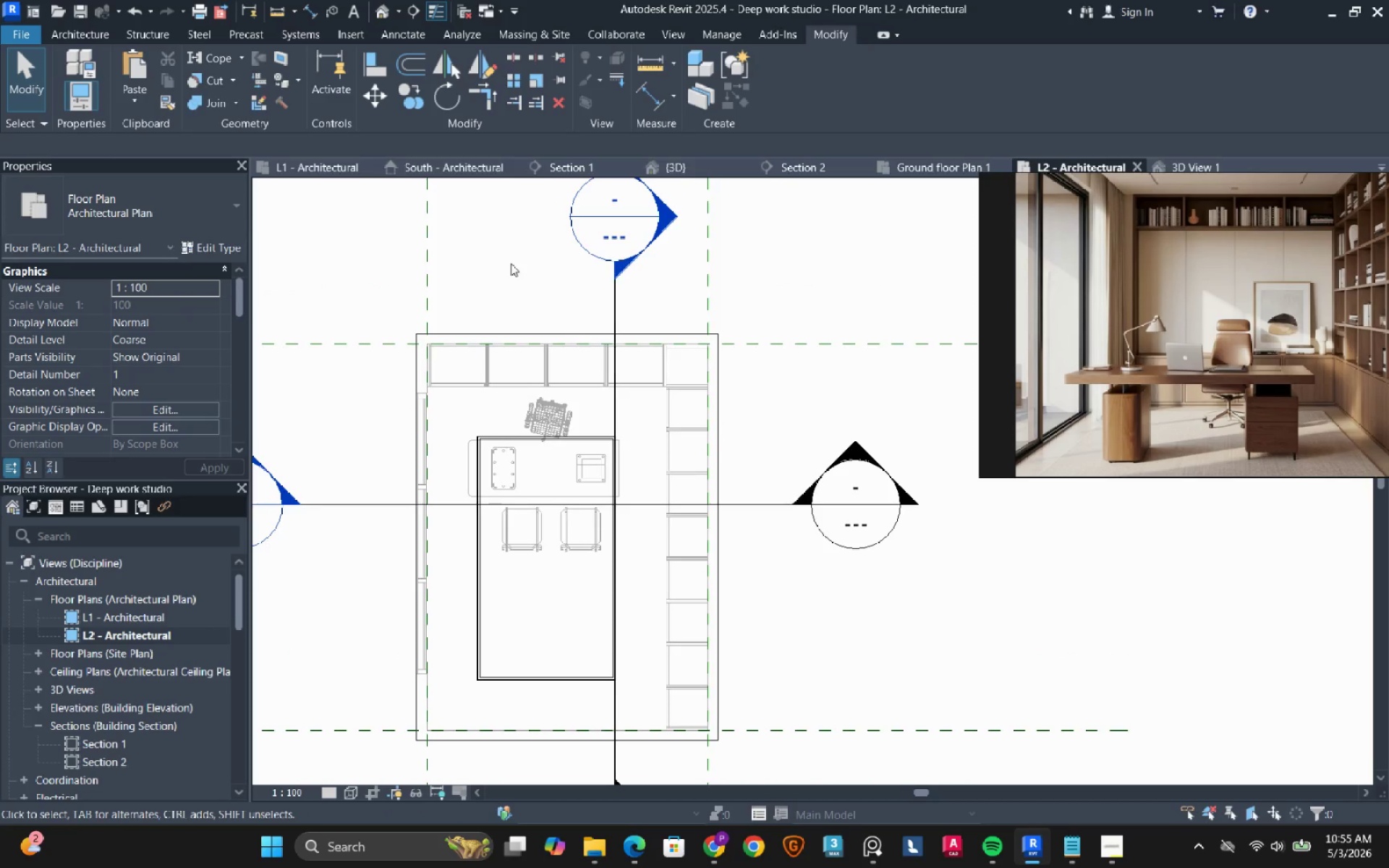 
left_click([1207, 165])
 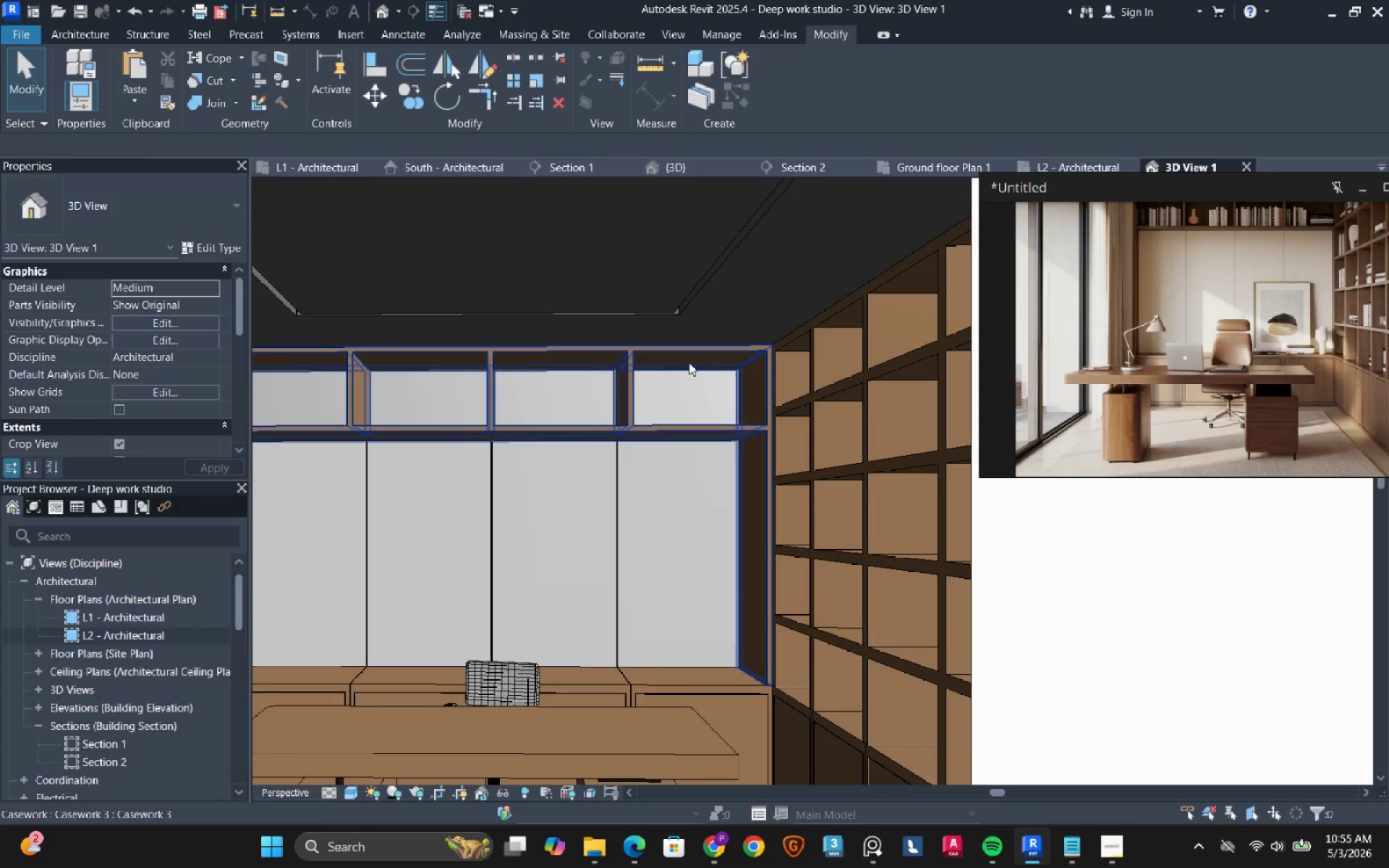 
scroll: coordinate [657, 372], scroll_direction: down, amount: 5.0
 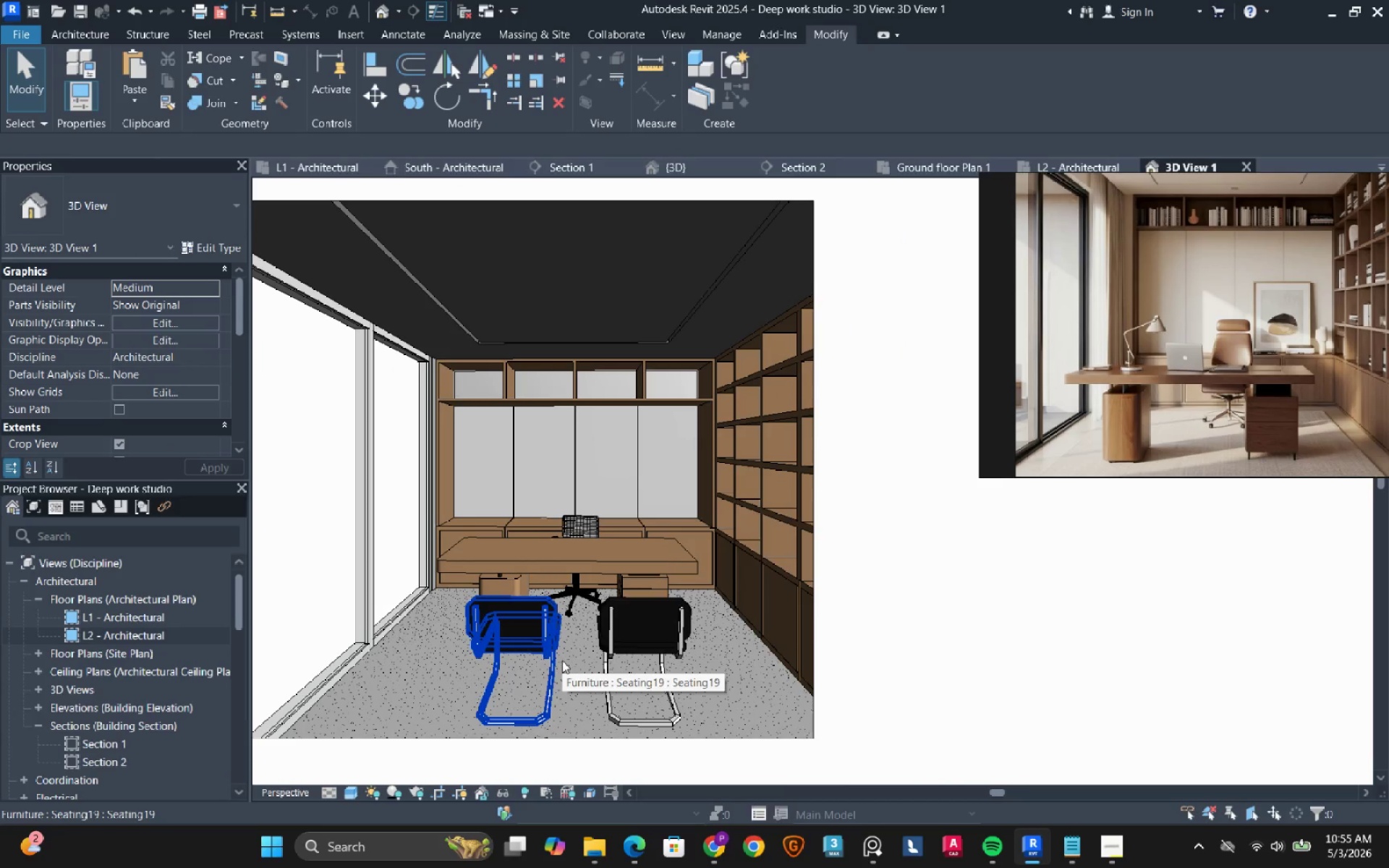 
wait(12.06)
 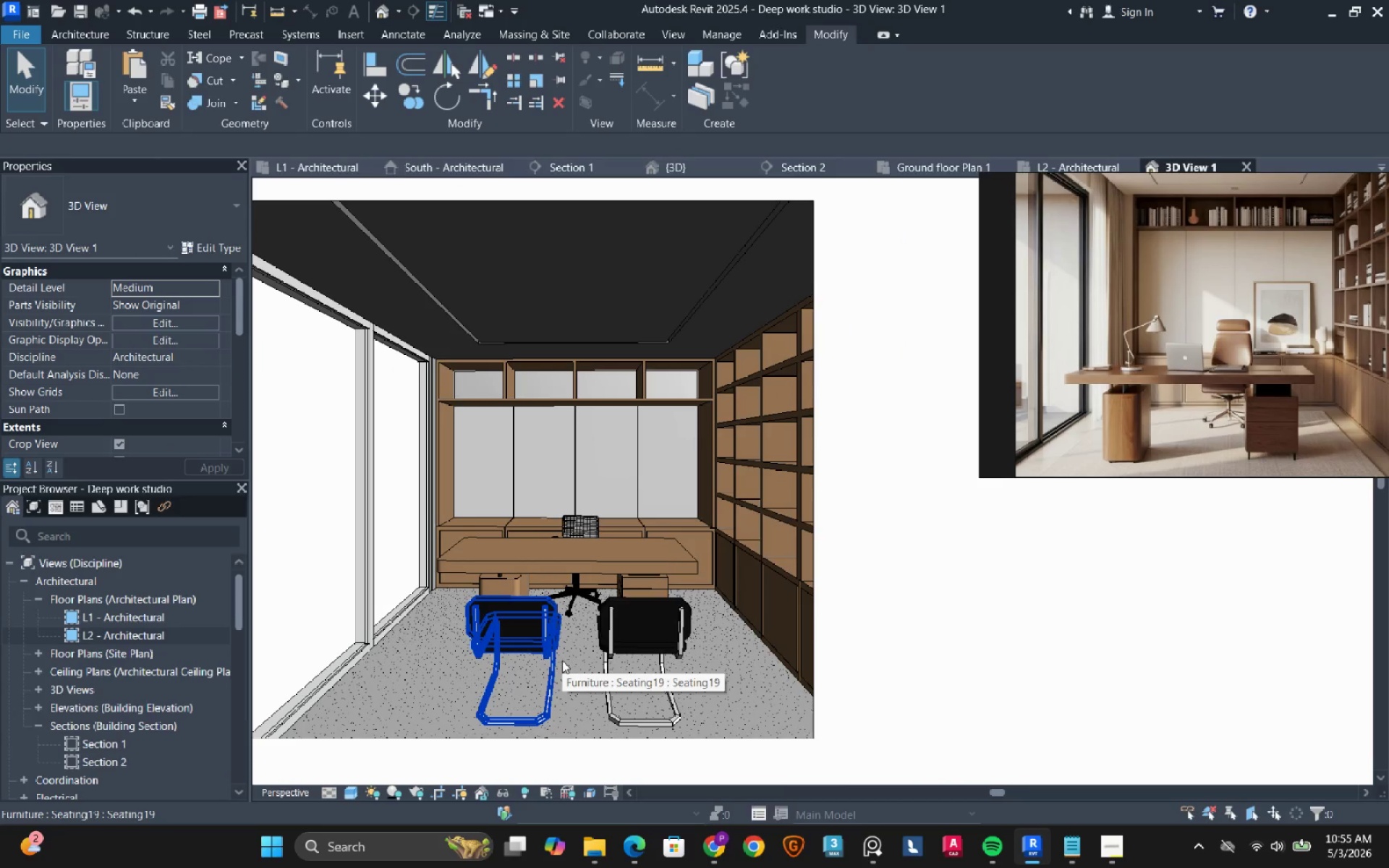 
left_click([373, 18])
 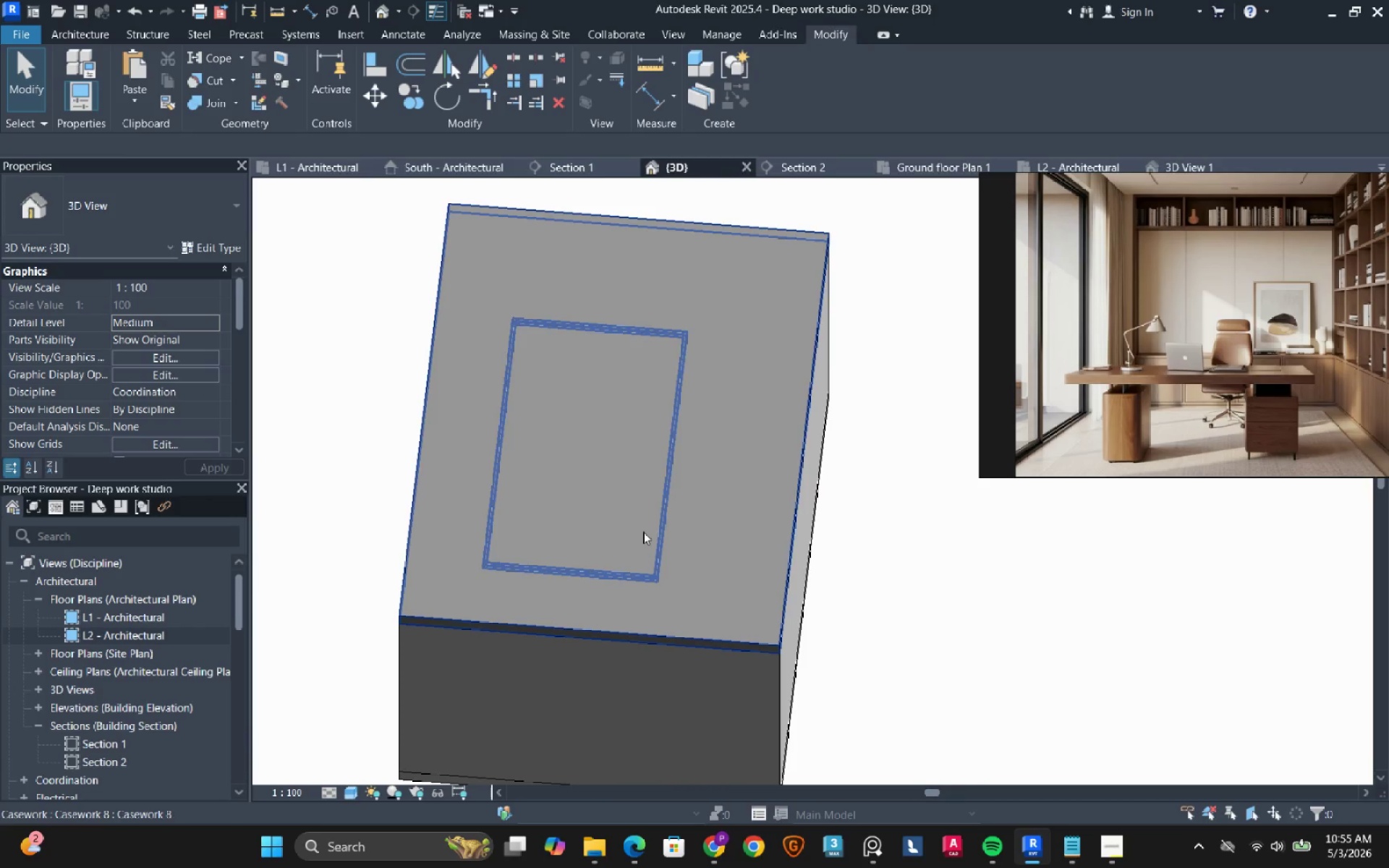 
scroll: coordinate [643, 532], scroll_direction: down, amount: 3.0
 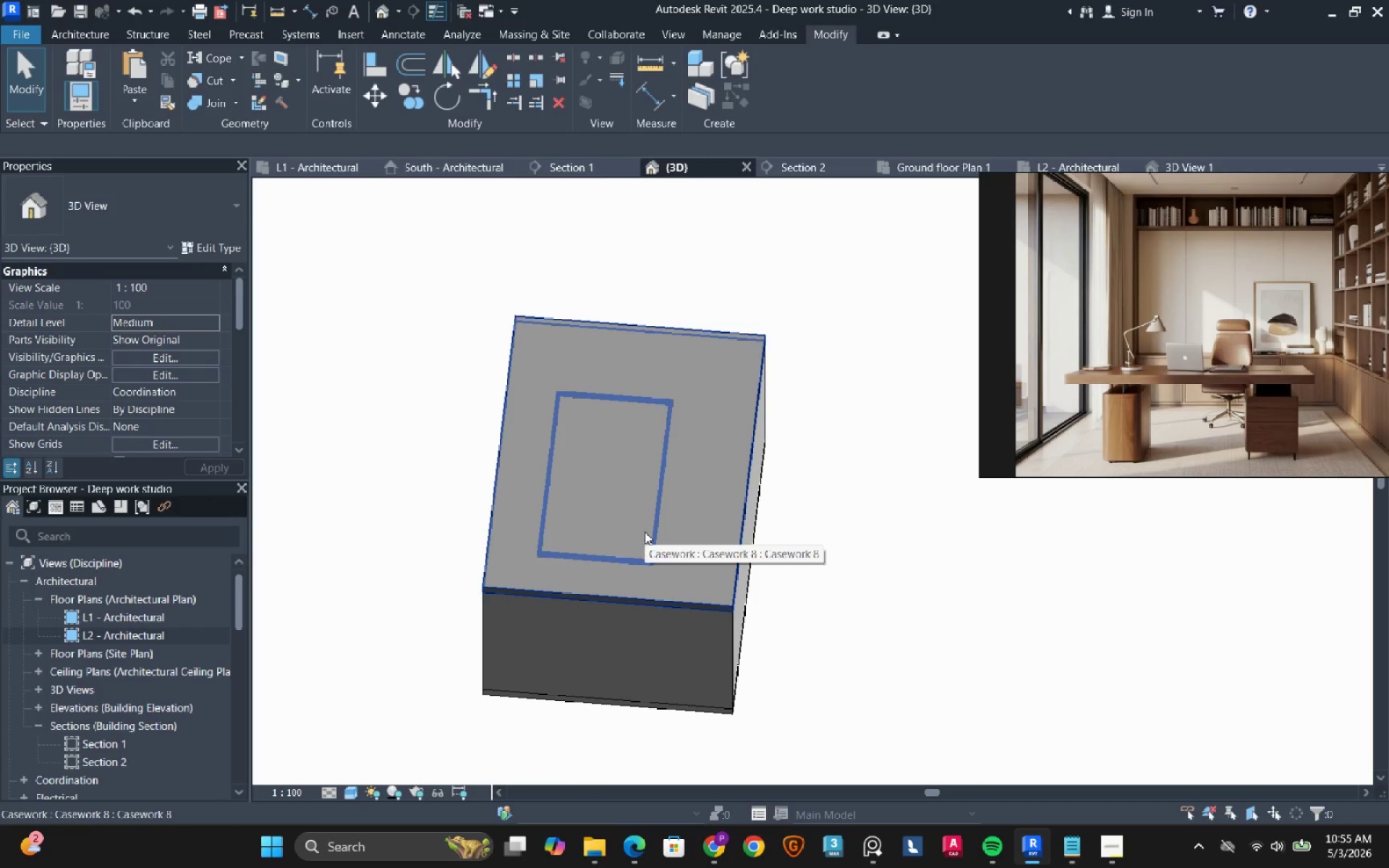 
left_click([645, 532])
 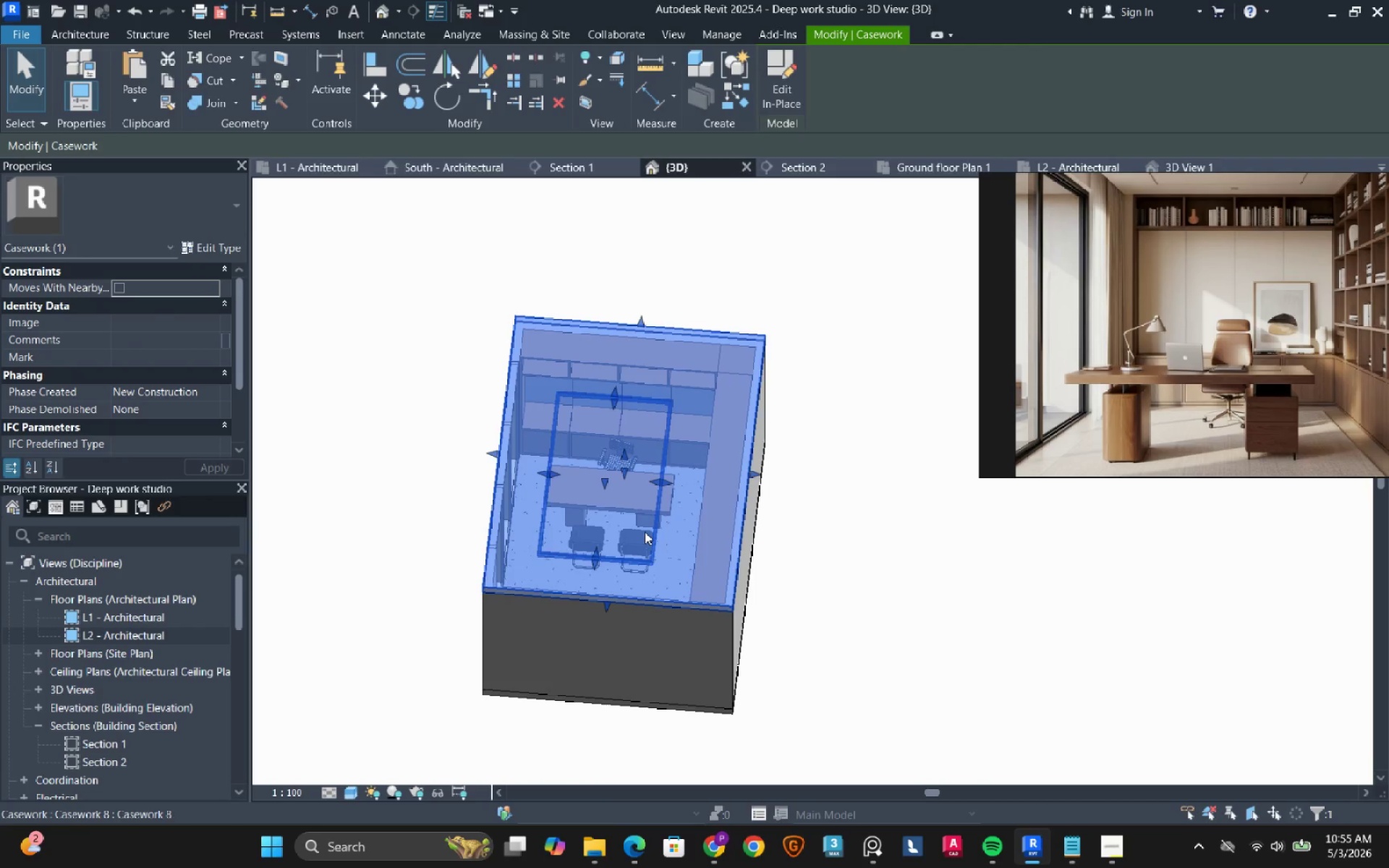 
type(ghh)
 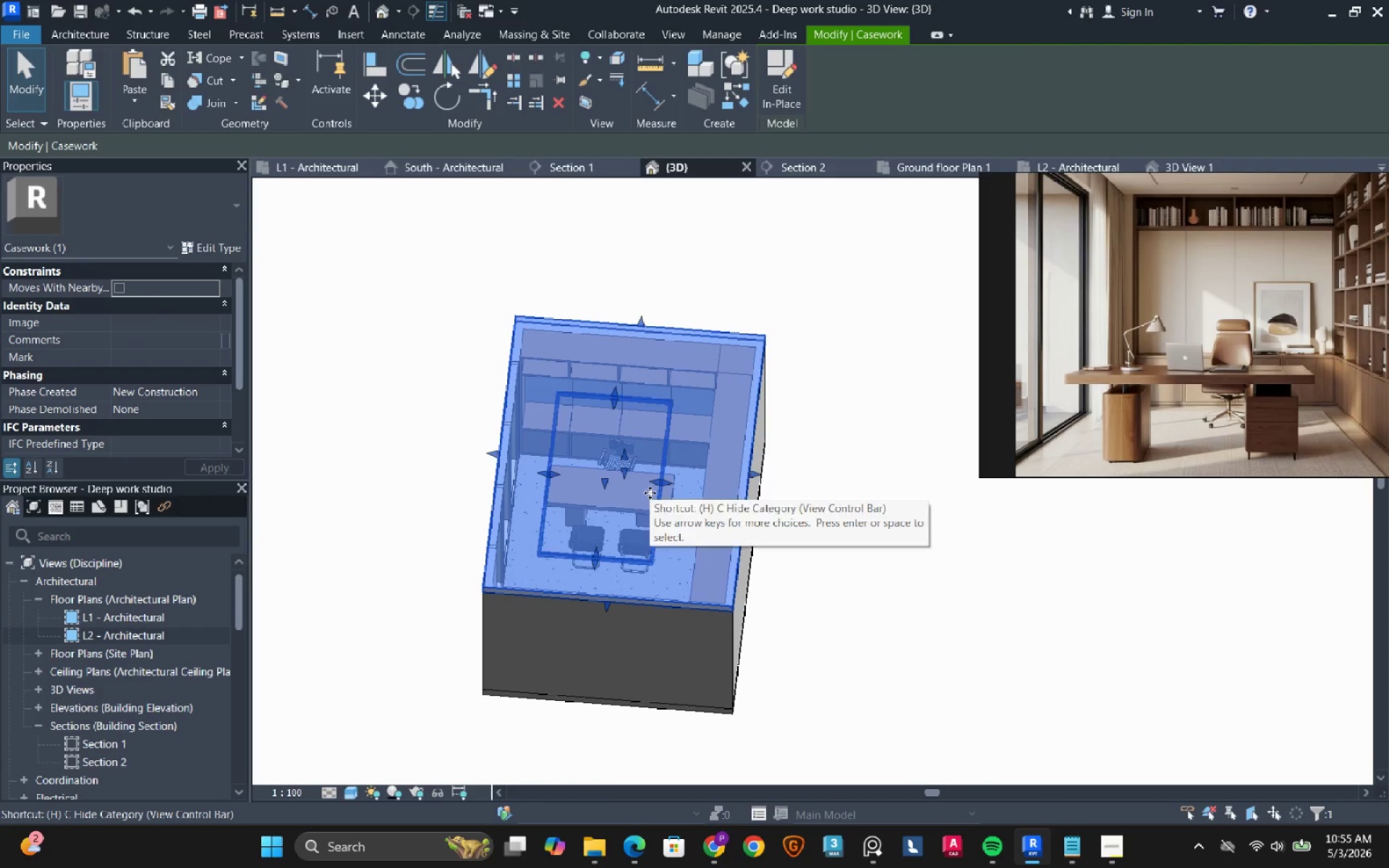 
key(H)
 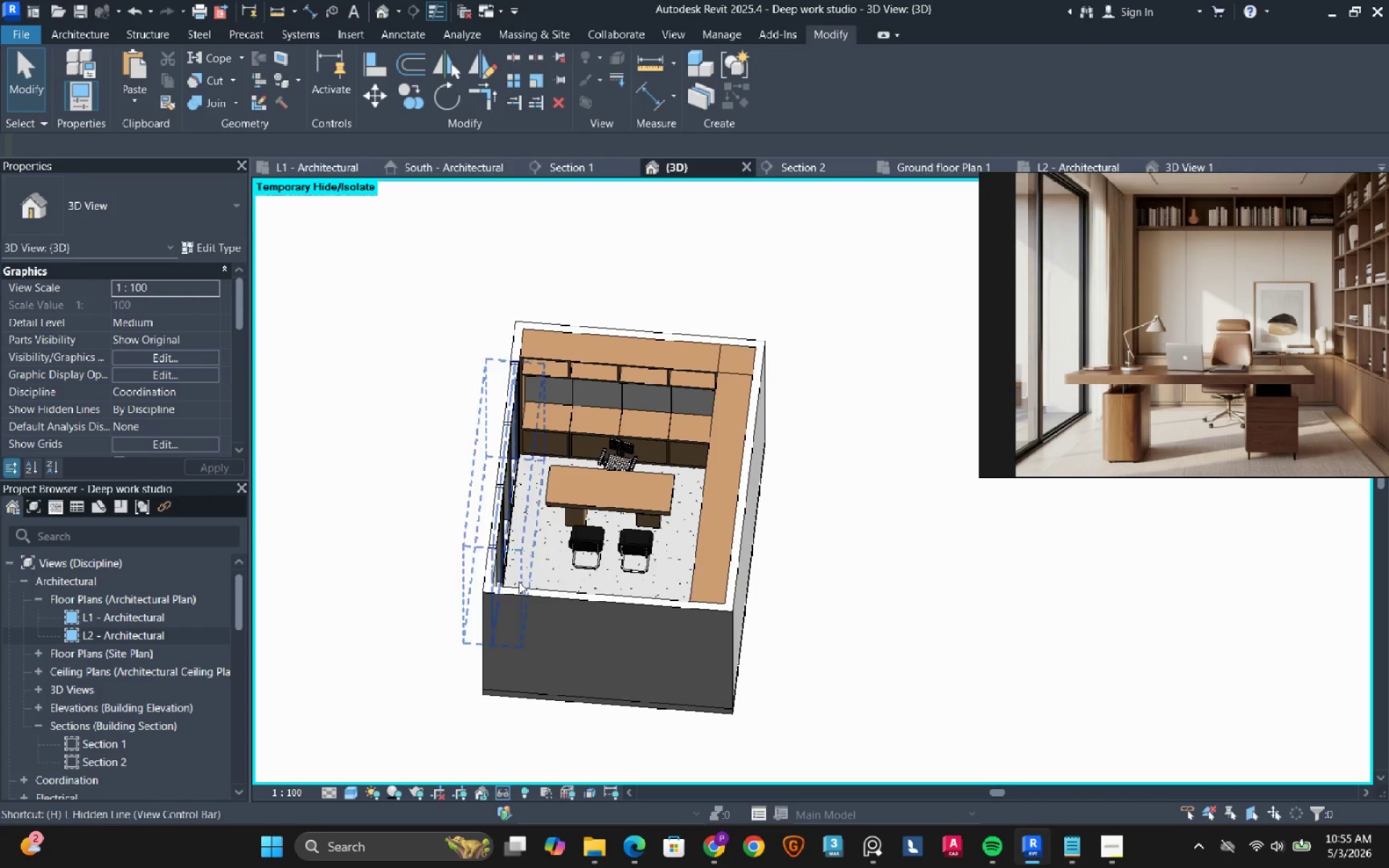 
hold_key(key=ShiftLeft, duration=0.83)
 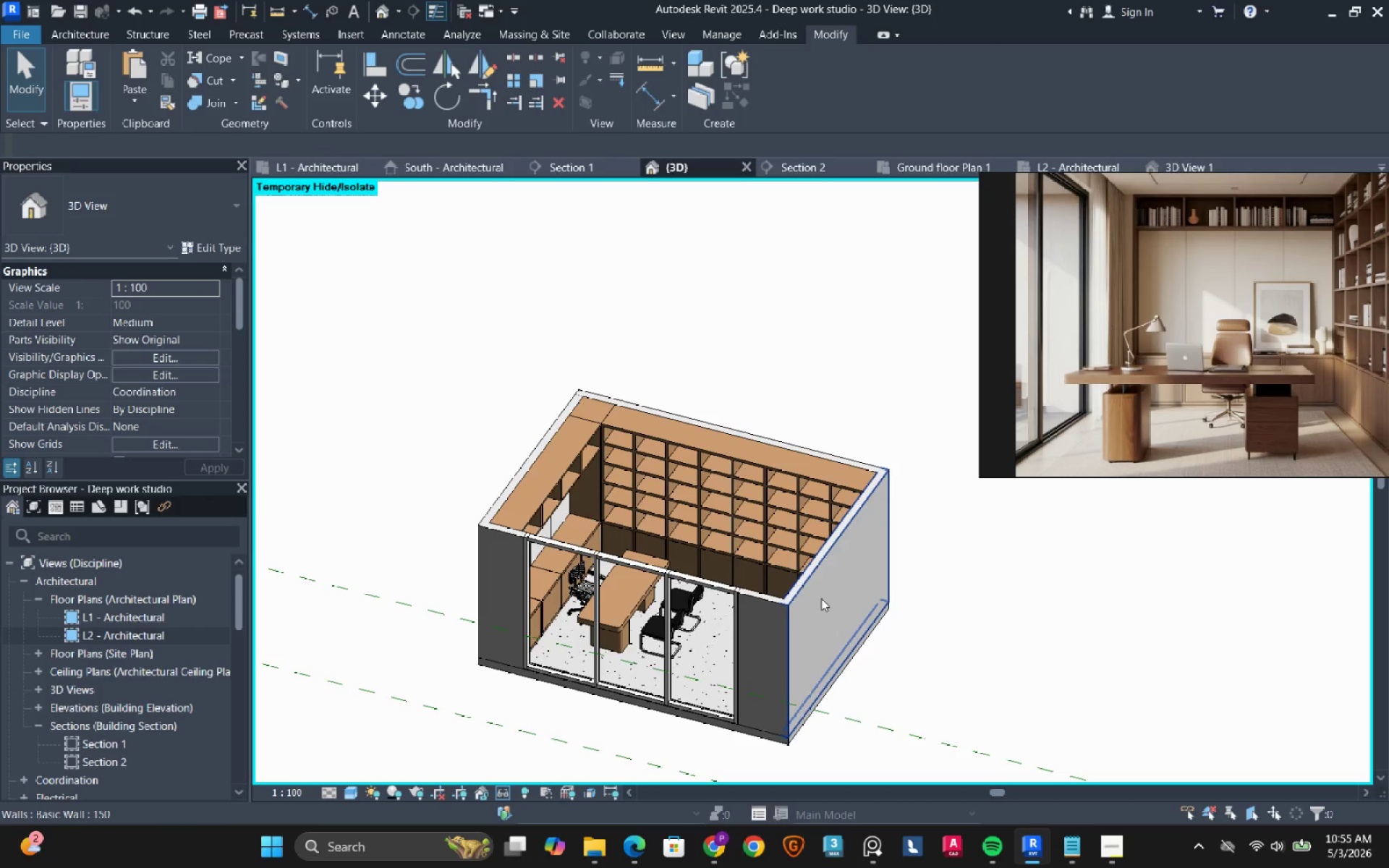 
hold_key(key=ShiftLeft, duration=3.08)
 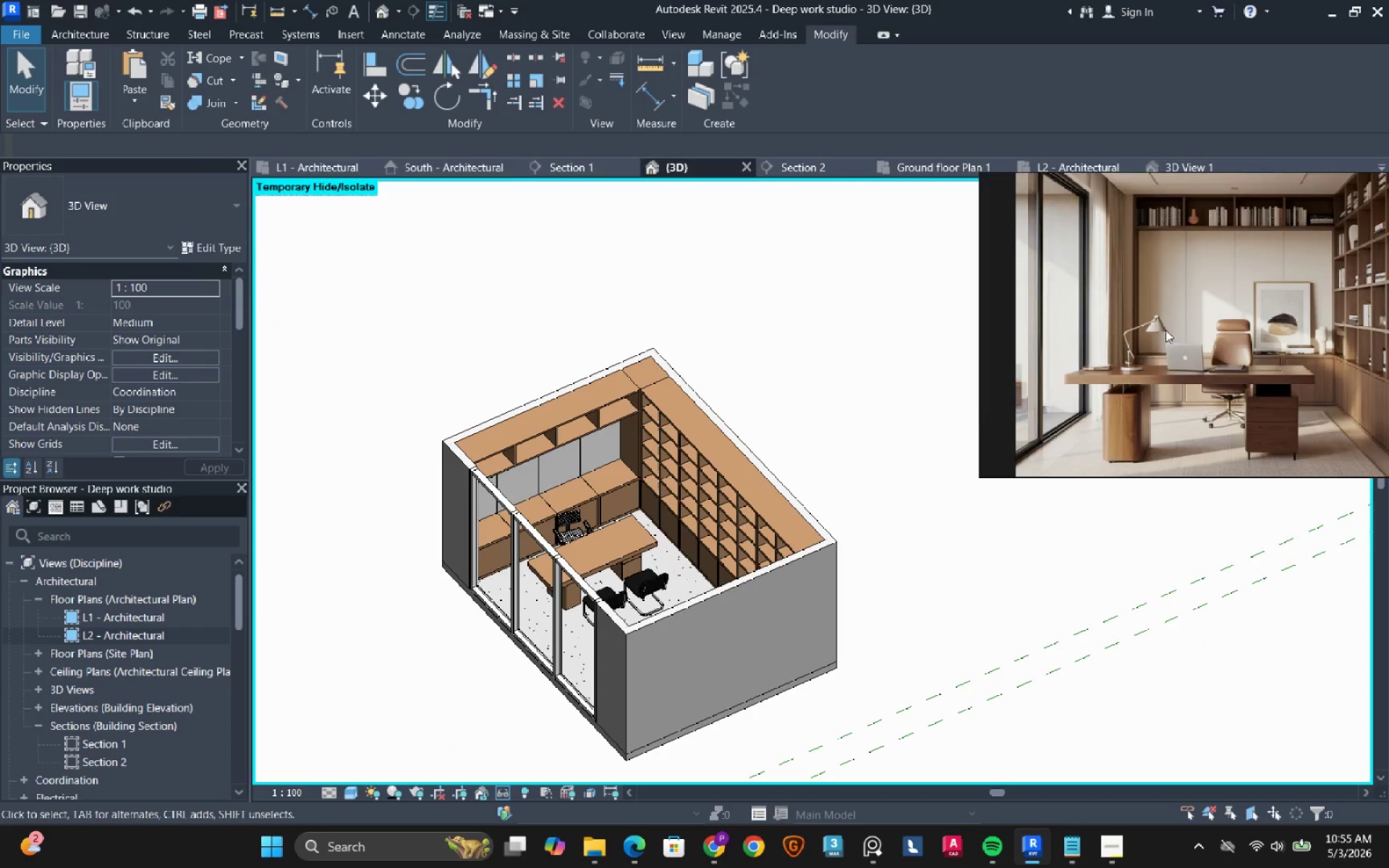 
scroll: coordinate [1166, 331], scroll_direction: down, amount: 3.0
 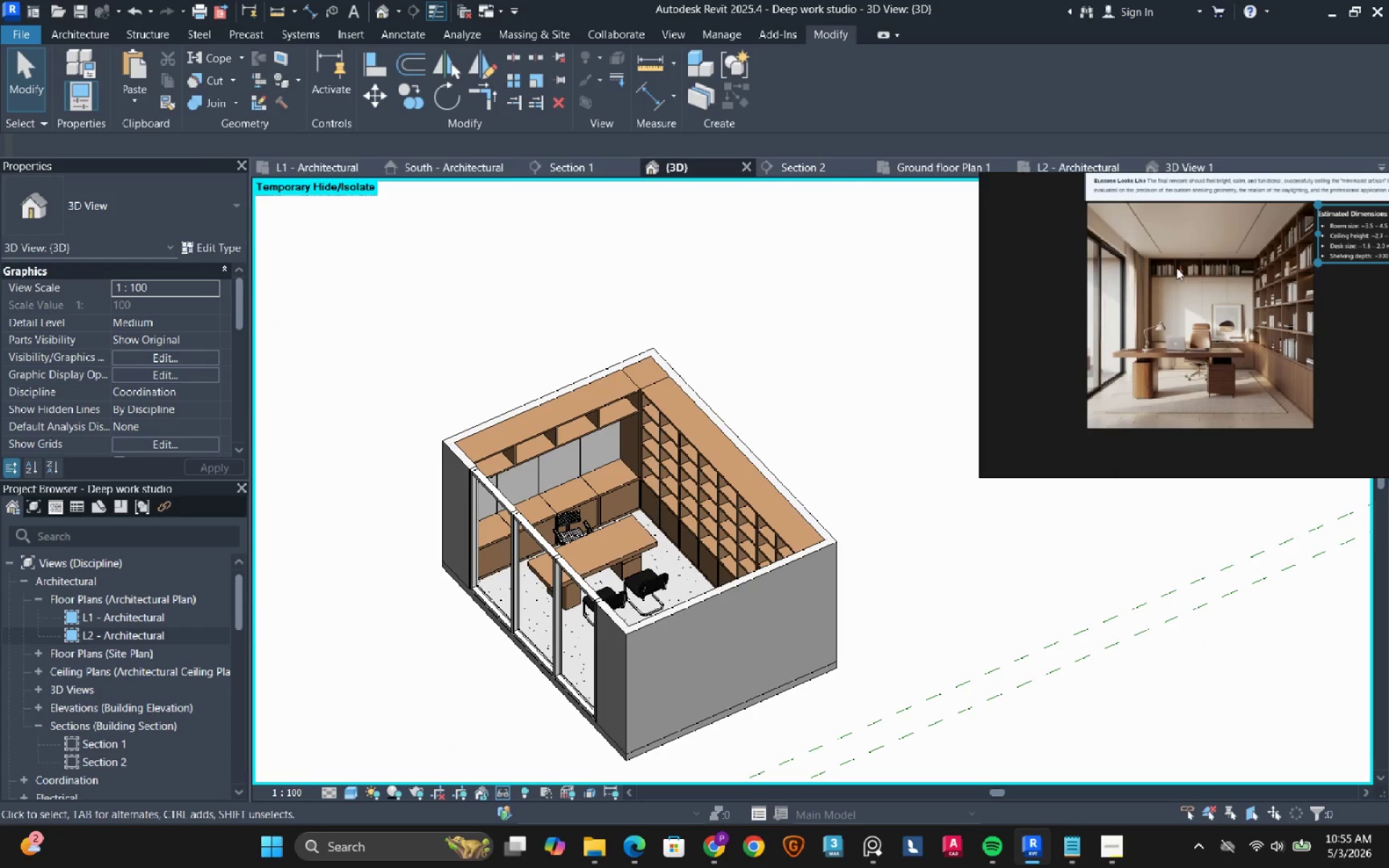 
scroll: coordinate [1181, 267], scroll_direction: up, amount: 3.0
 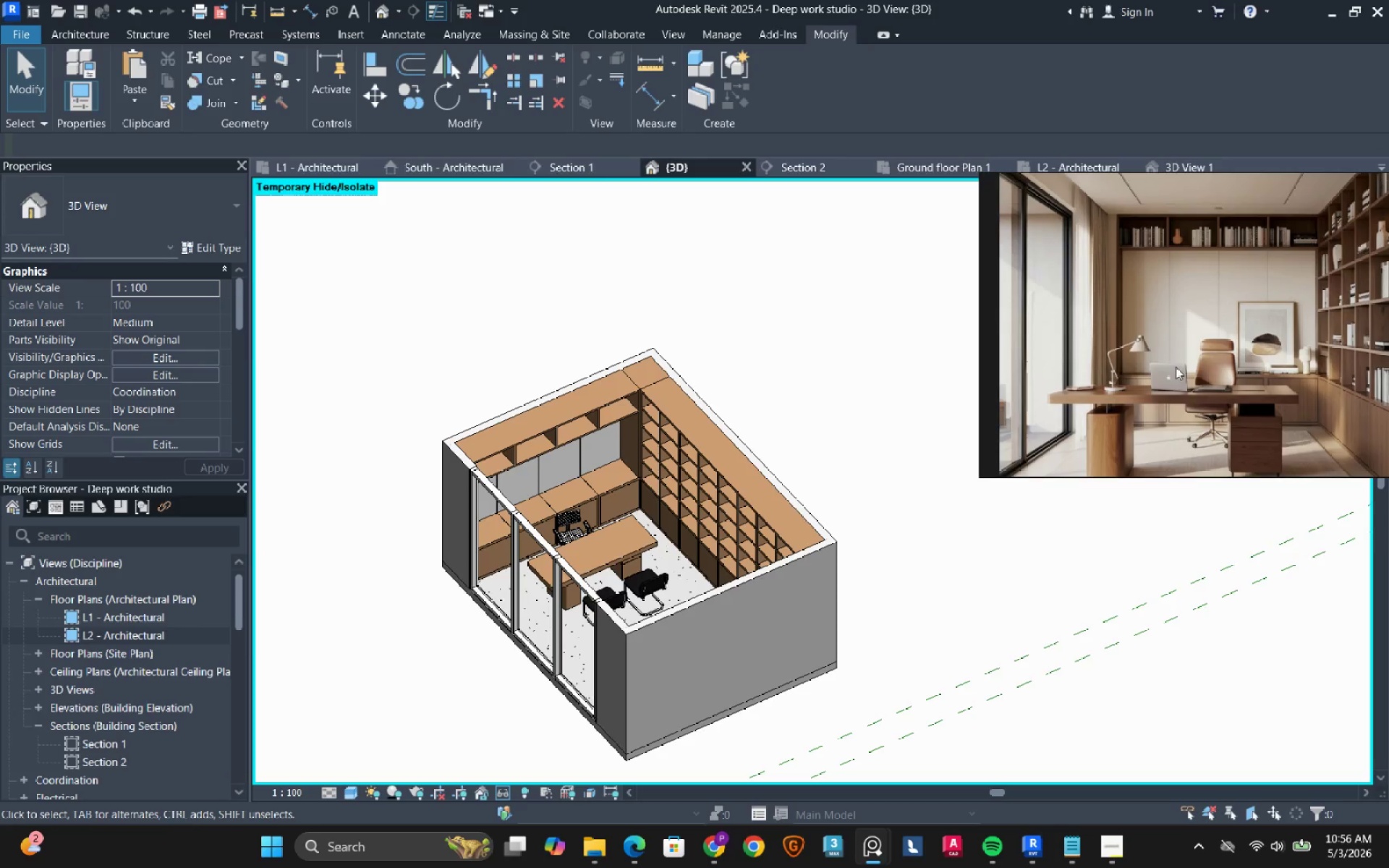 
wait(12.72)
 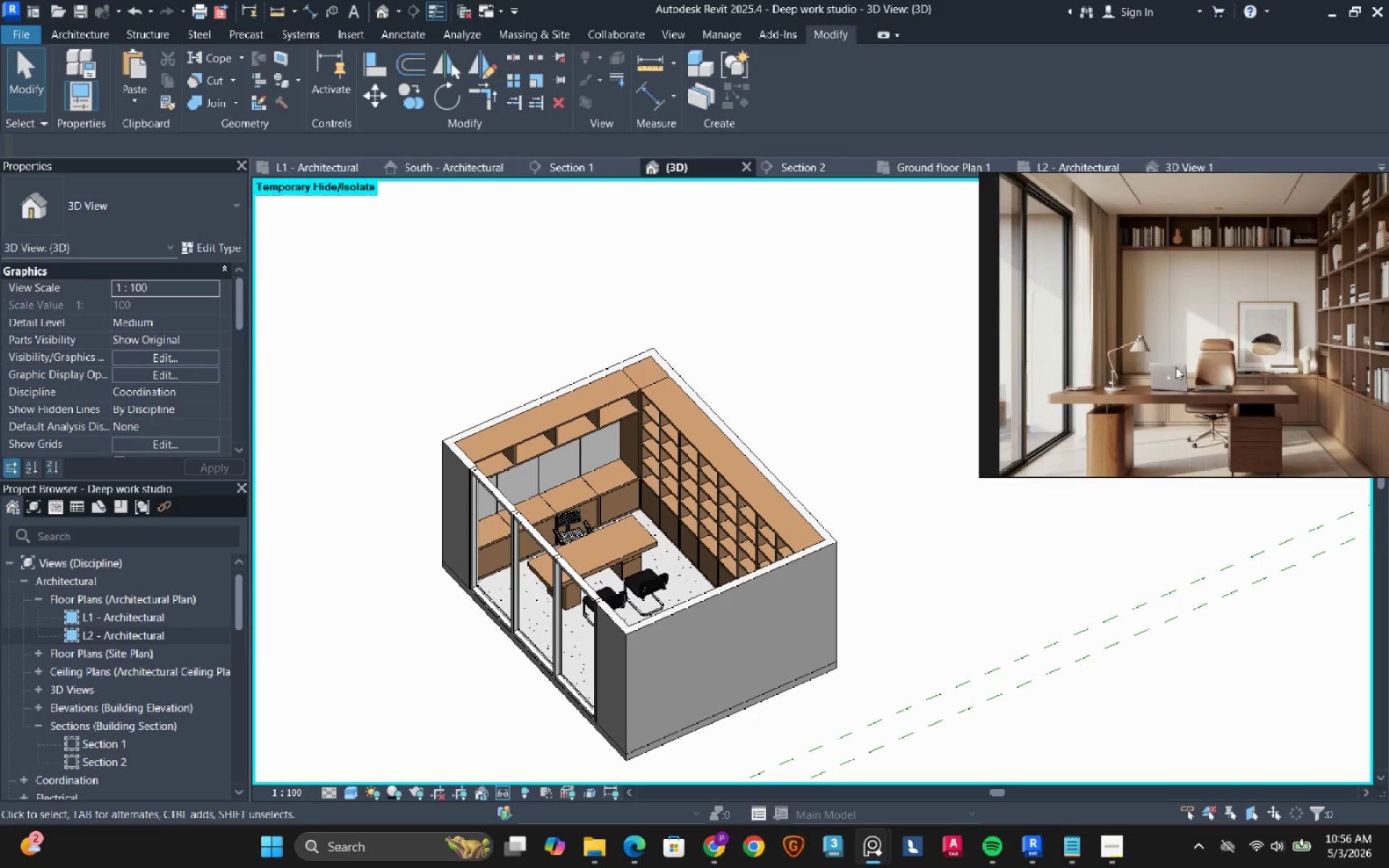 
scroll: coordinate [1236, 374], scroll_direction: down, amount: 1.0
 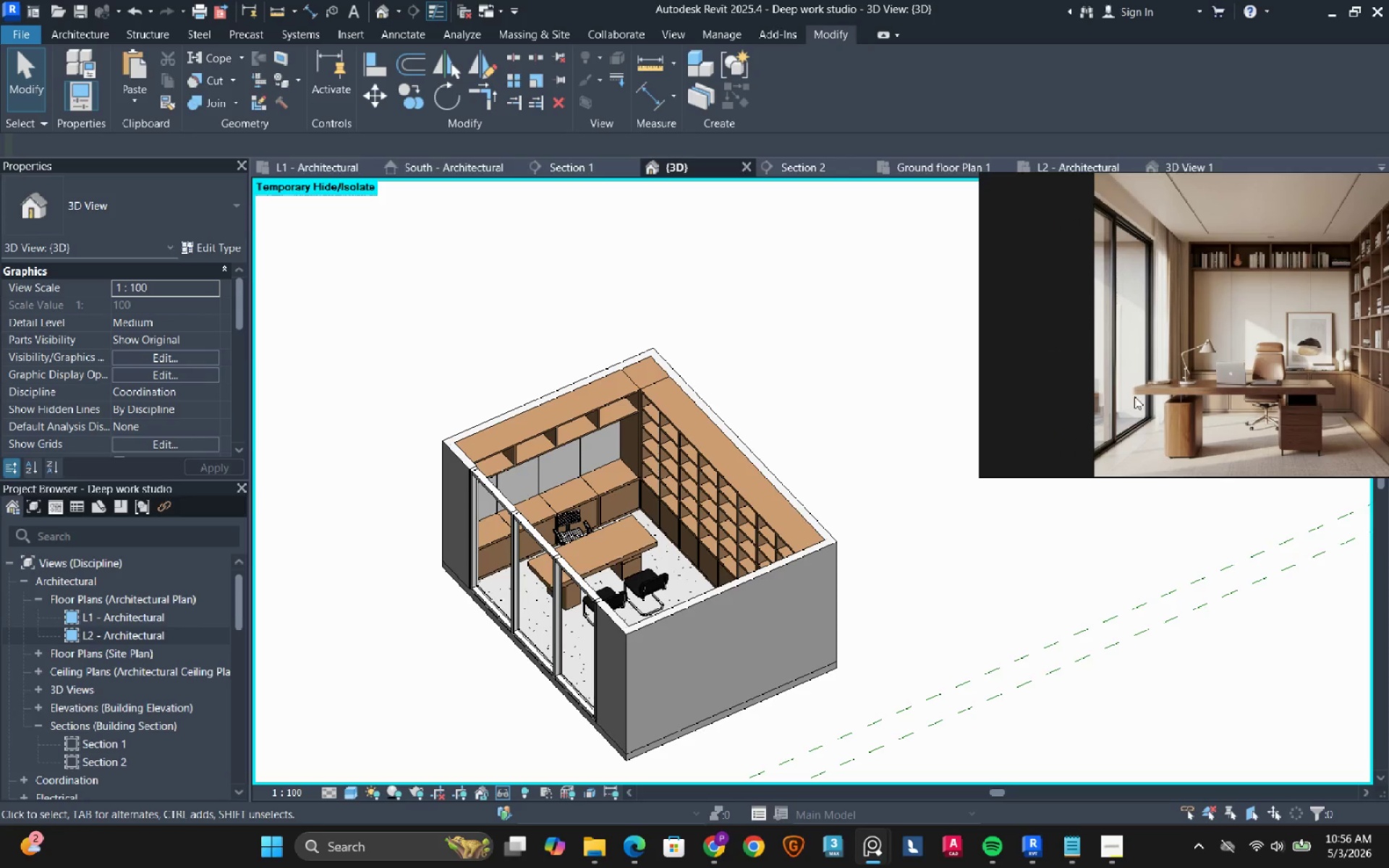 
scroll: coordinate [1105, 391], scroll_direction: up, amount: 2.0
 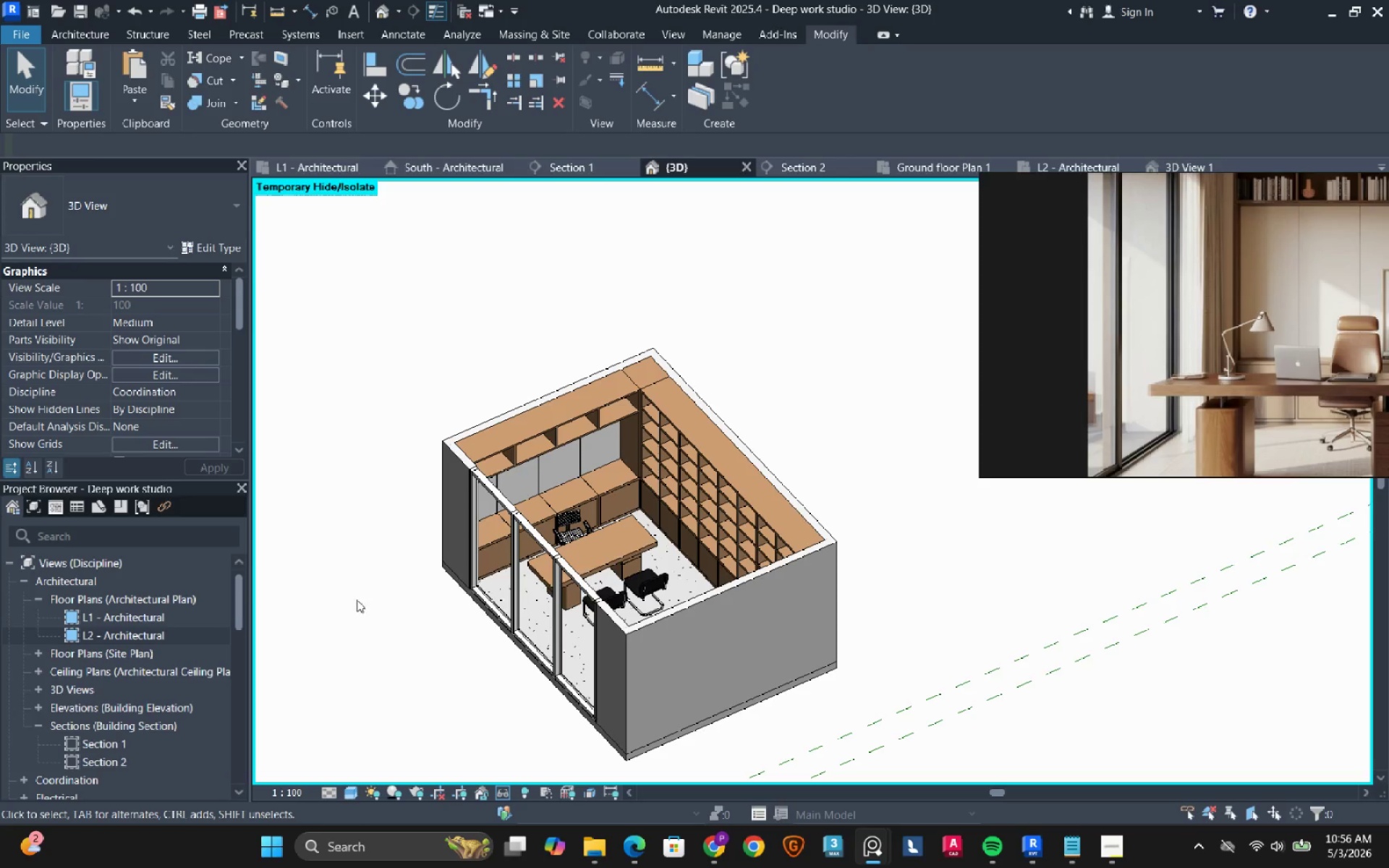 
double_click([106, 612])
 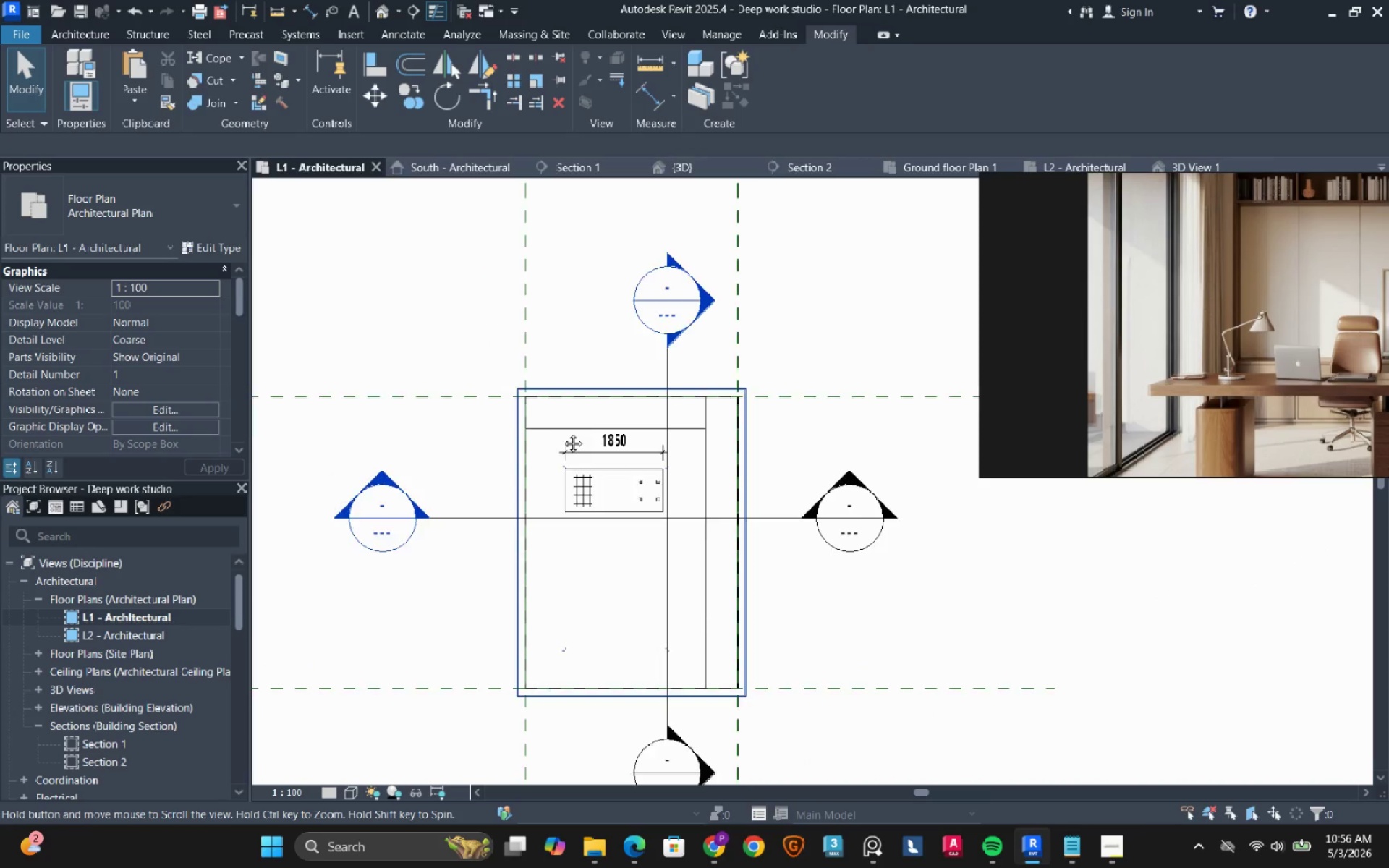 
scroll: coordinate [607, 435], scroll_direction: up, amount: 6.0
 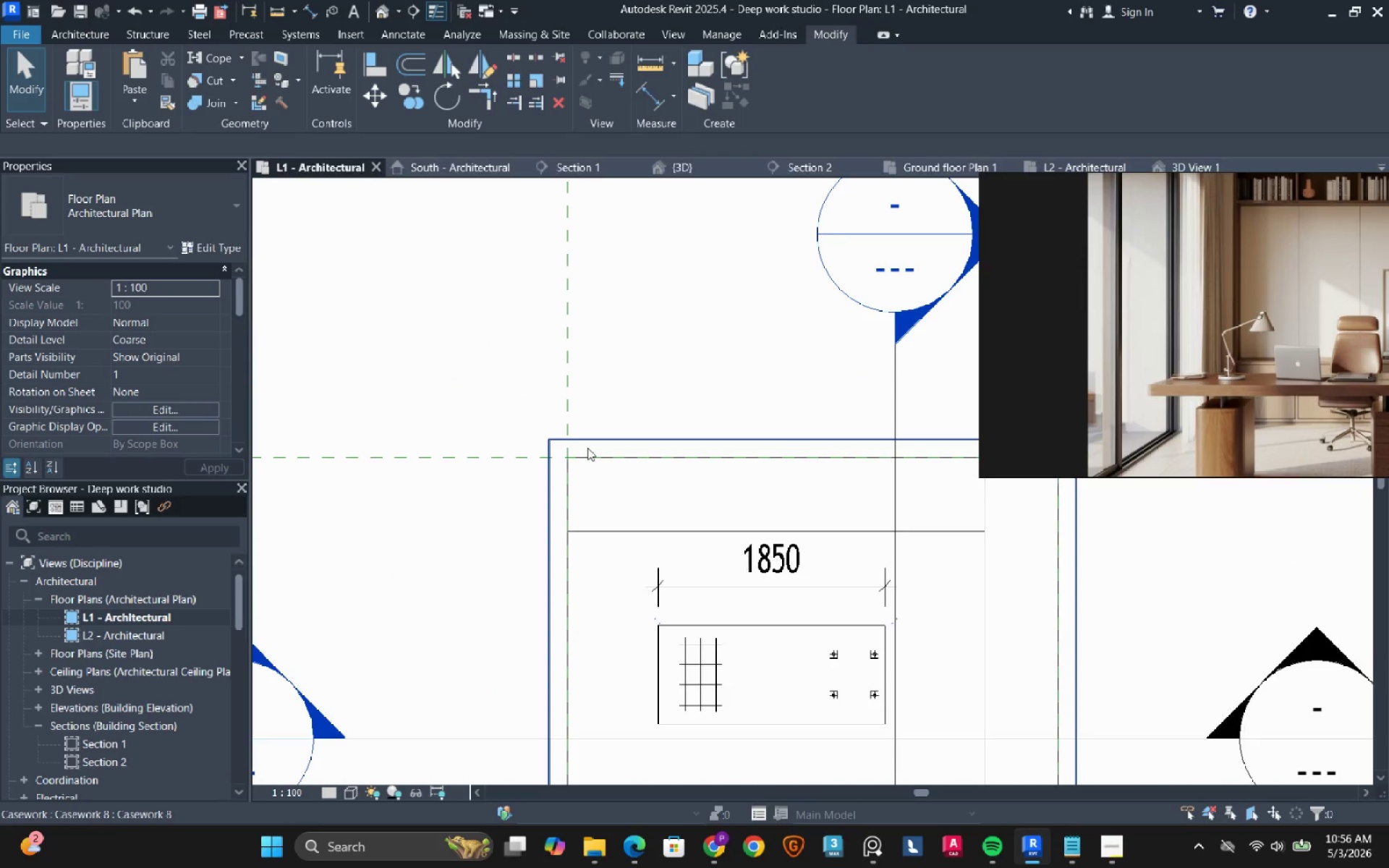 
left_click_drag(start_coordinate=[587, 448], to_coordinate=[613, 396])
 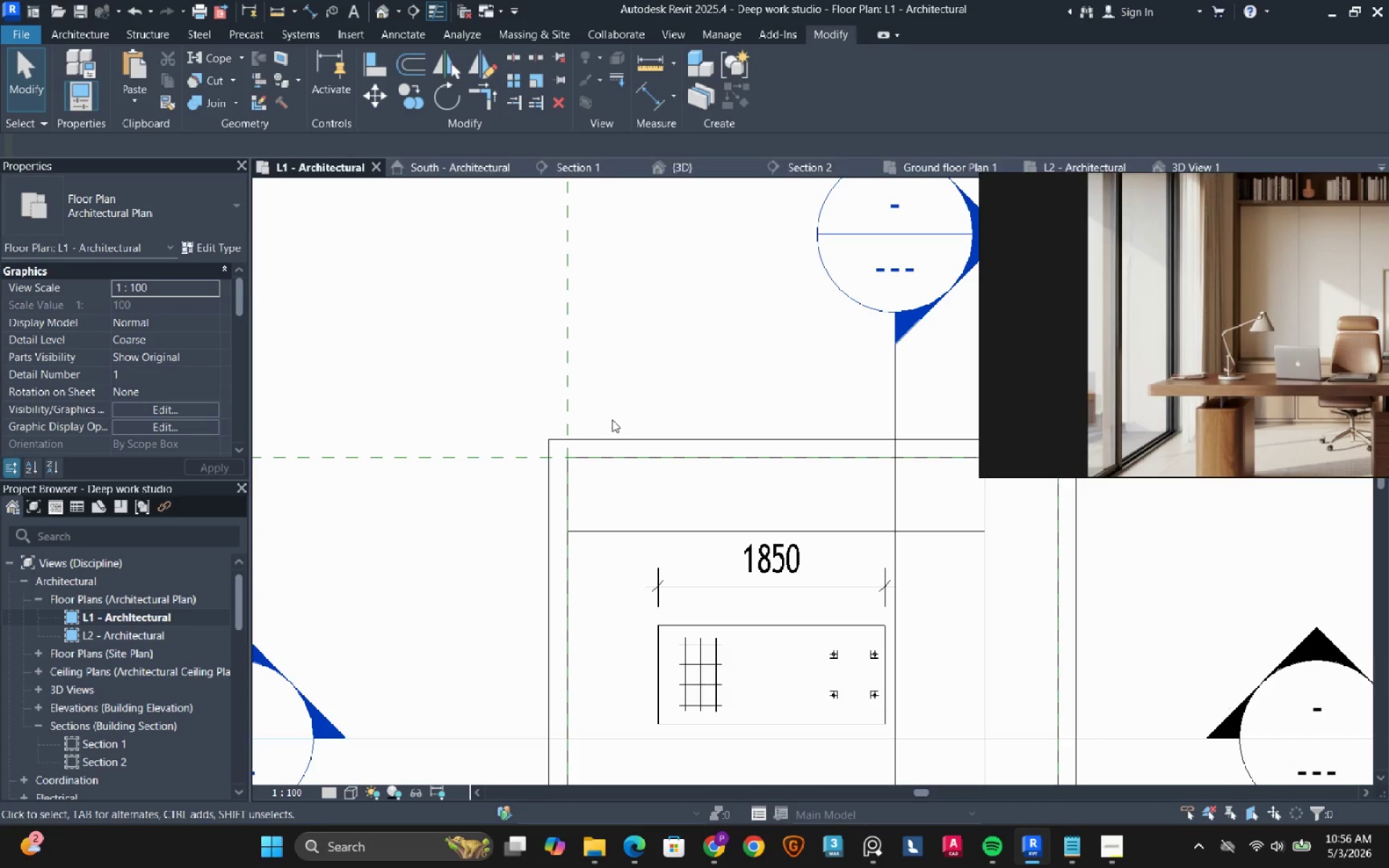 
left_click([613, 396])
 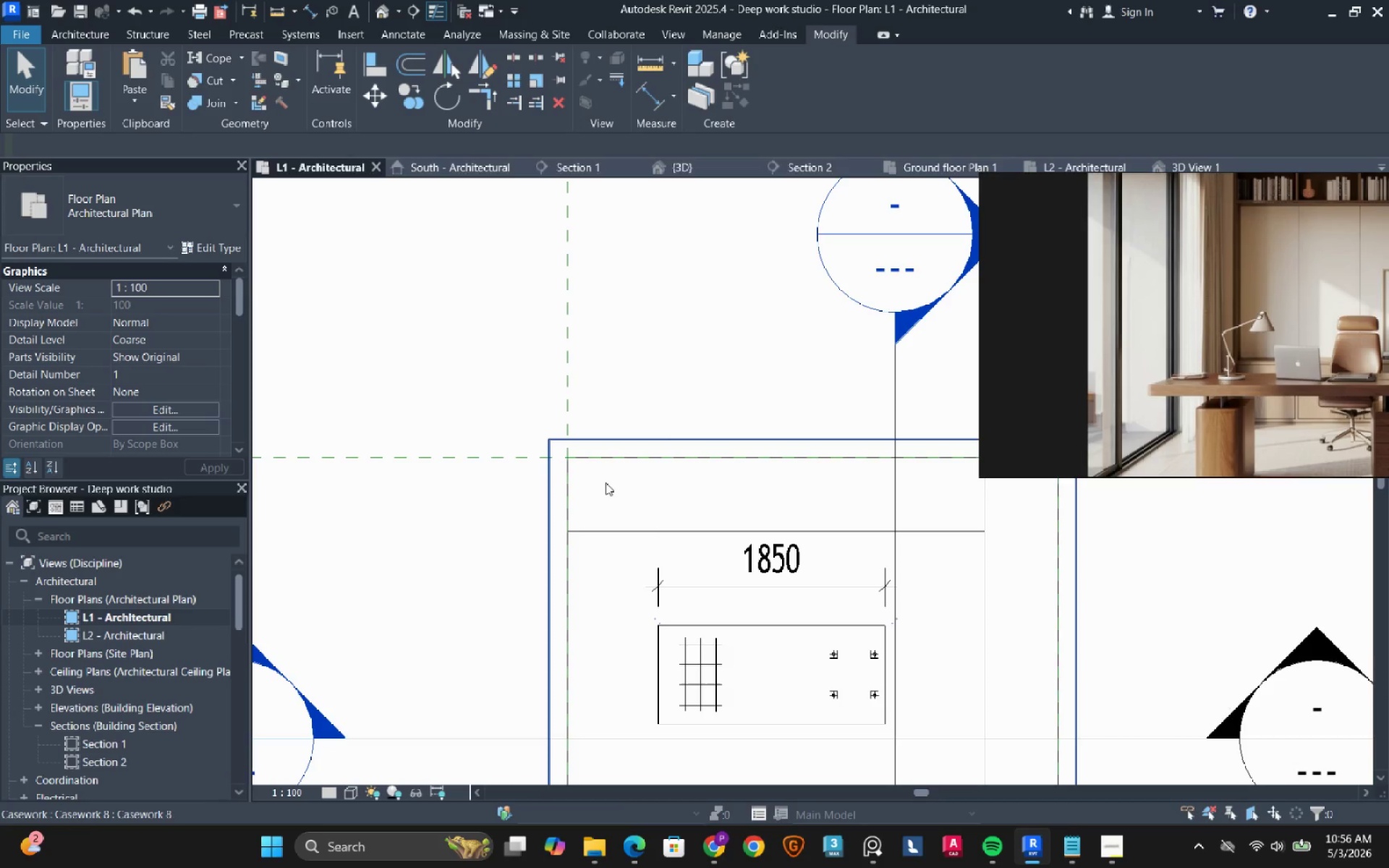 
left_click([606, 482])
 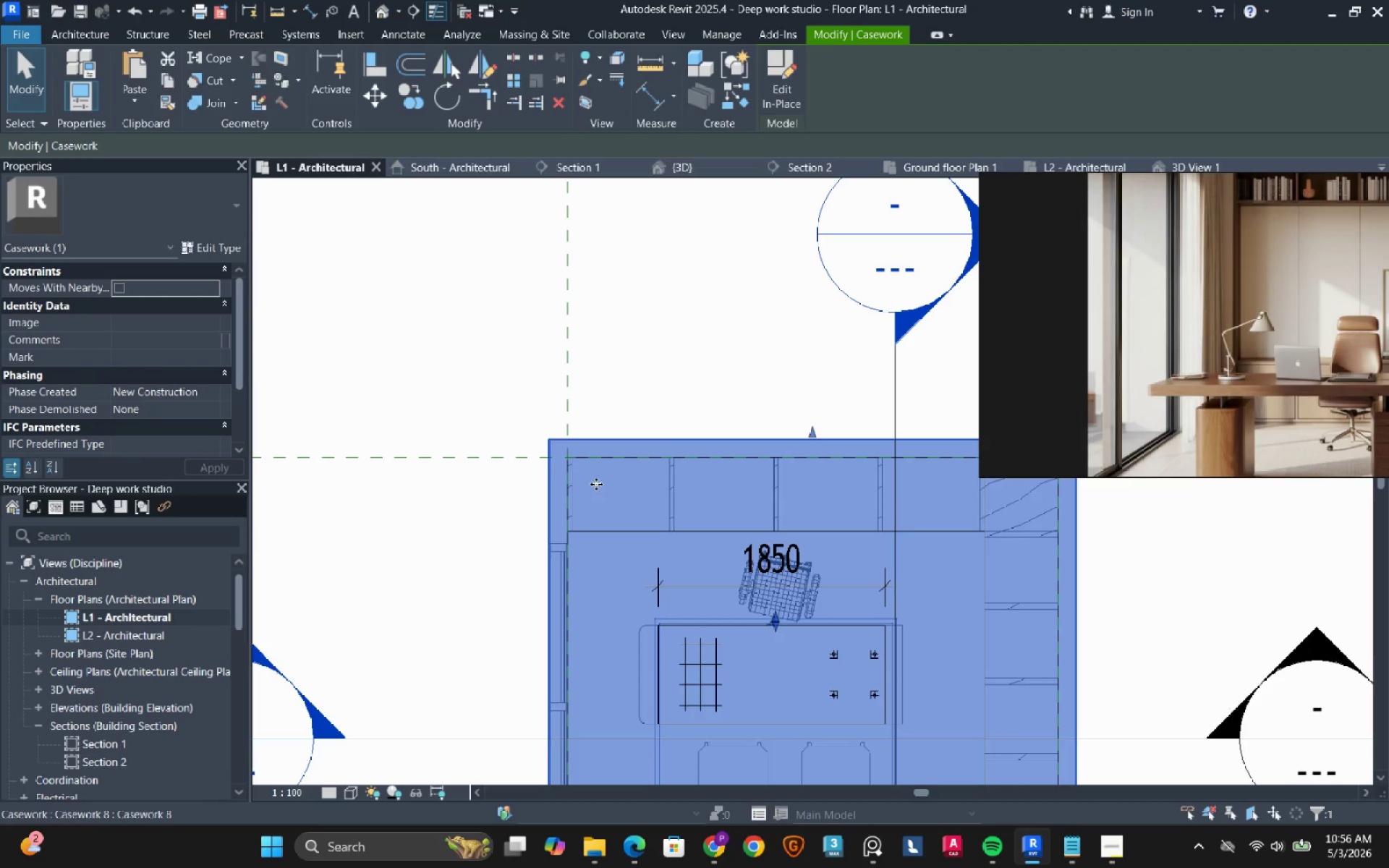 
type(hh)
 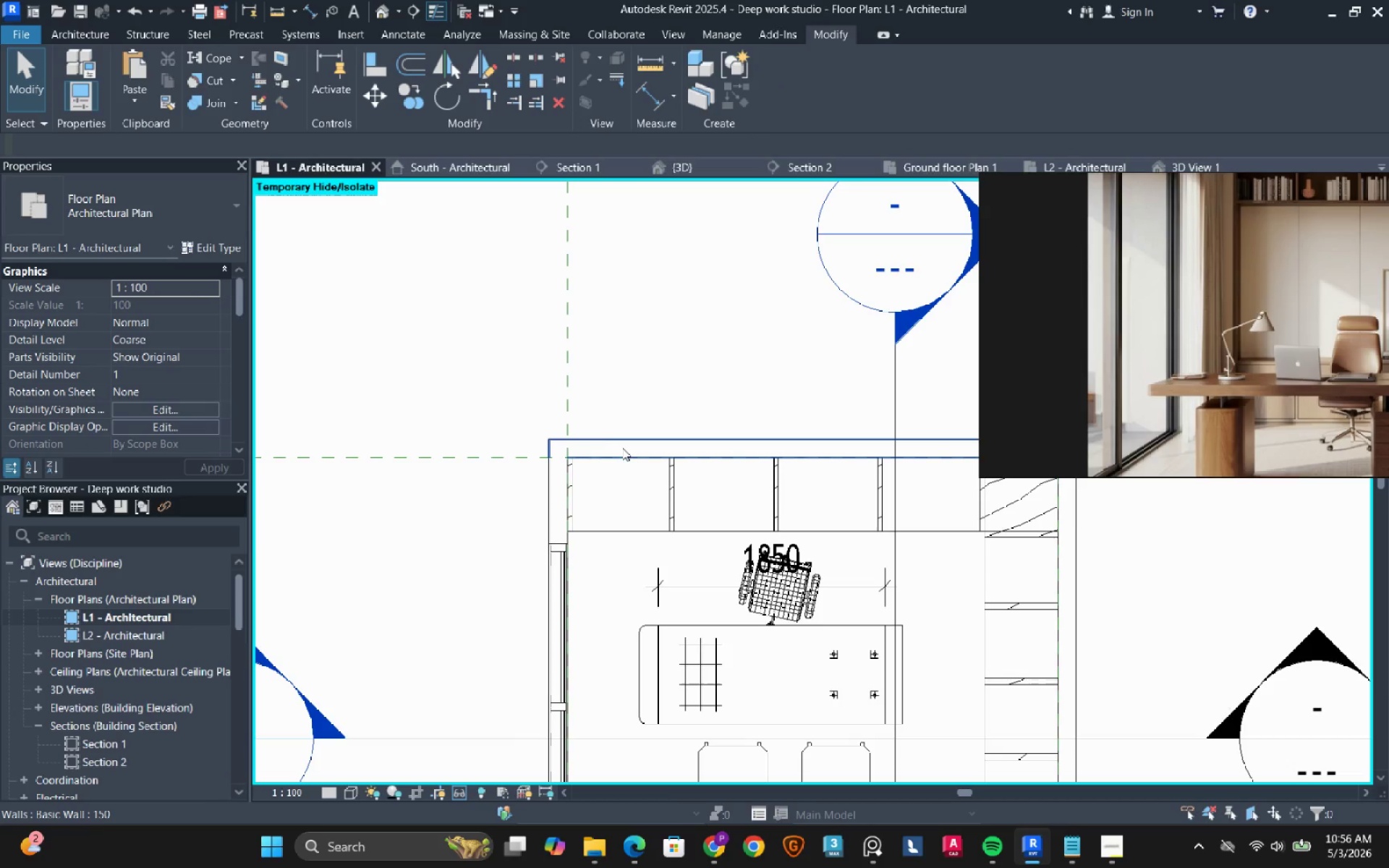 
left_click([622, 447])
 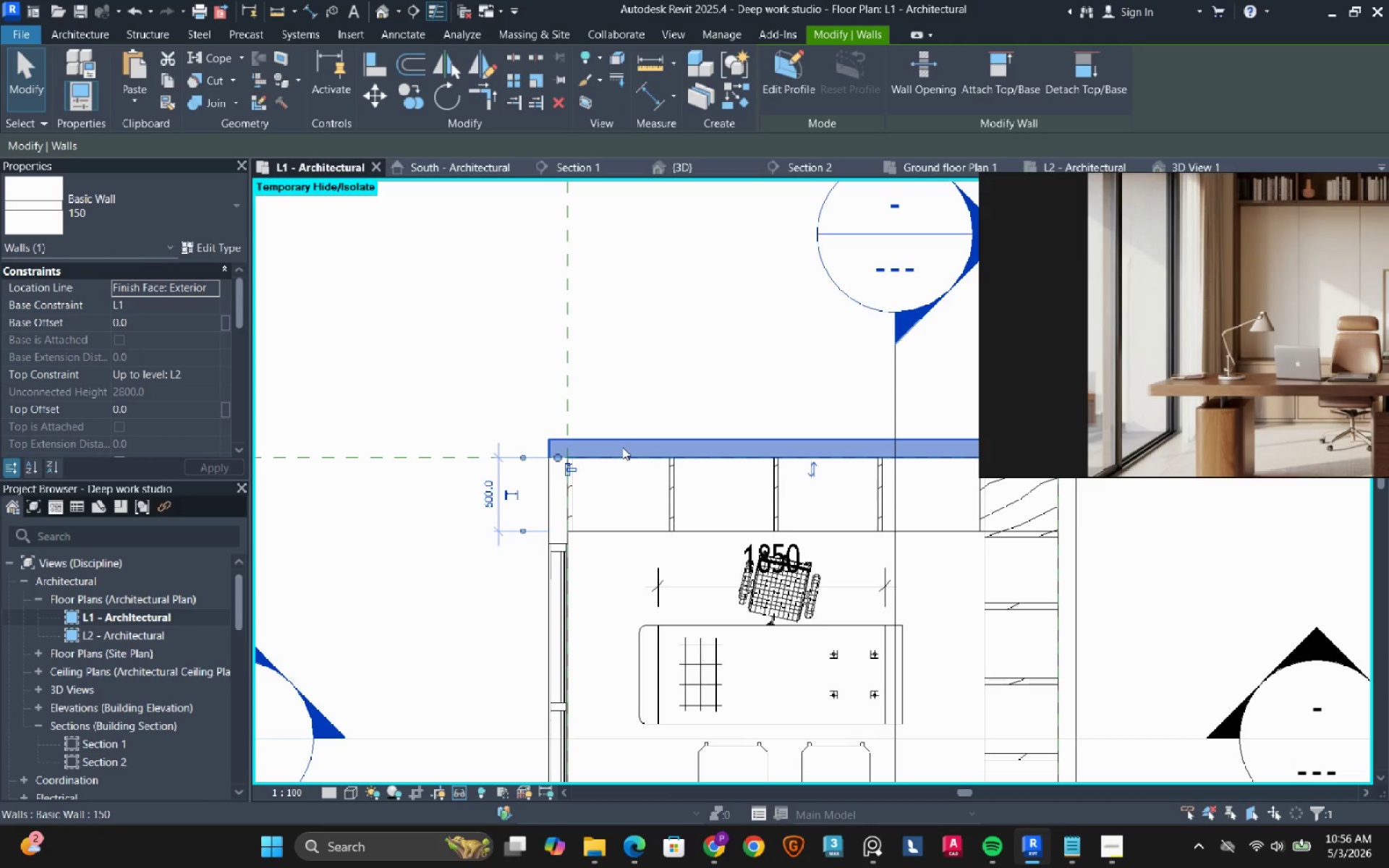 
scroll: coordinate [512, 411], scroll_direction: down, amount: 5.0
 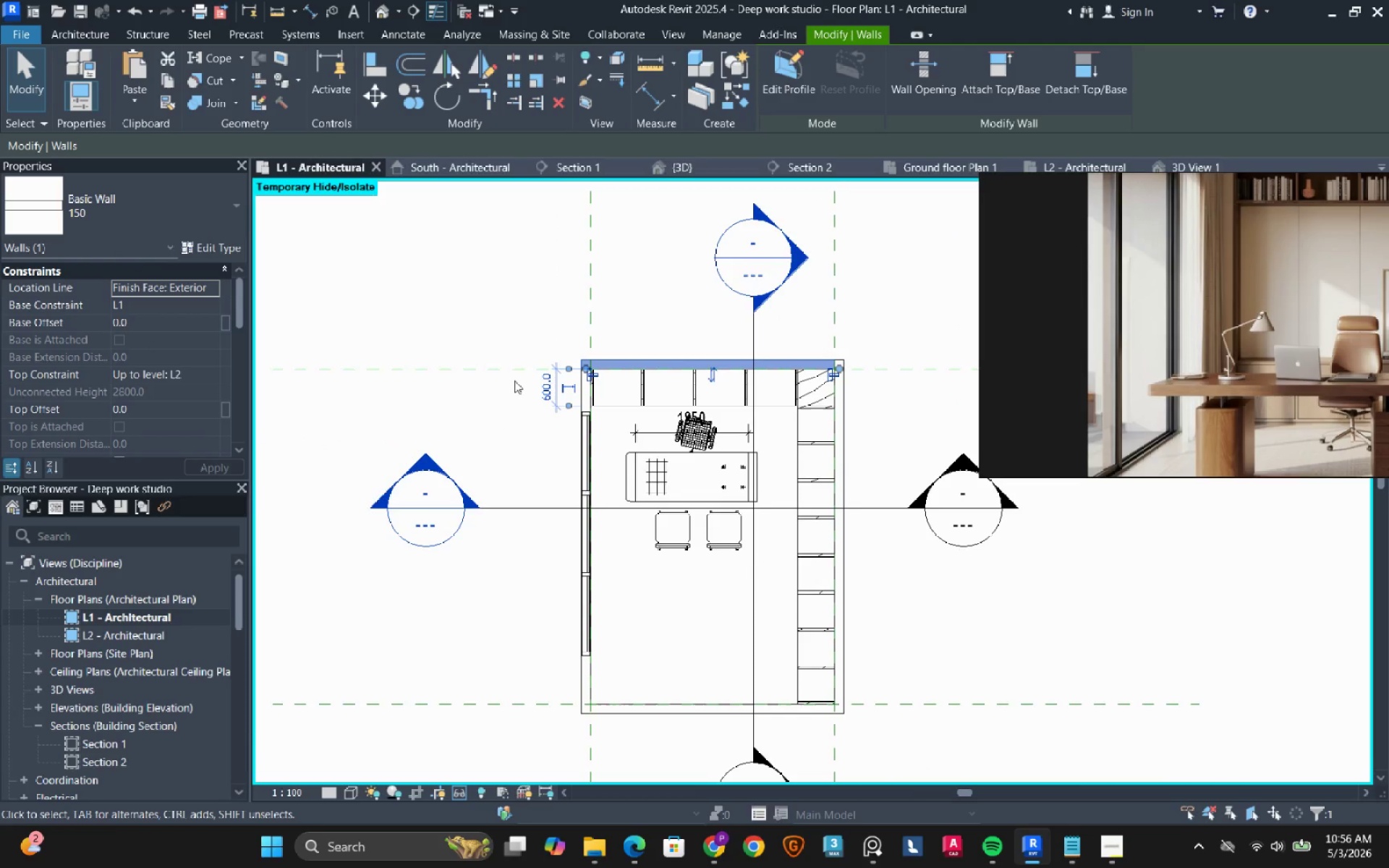 
type(dl)
 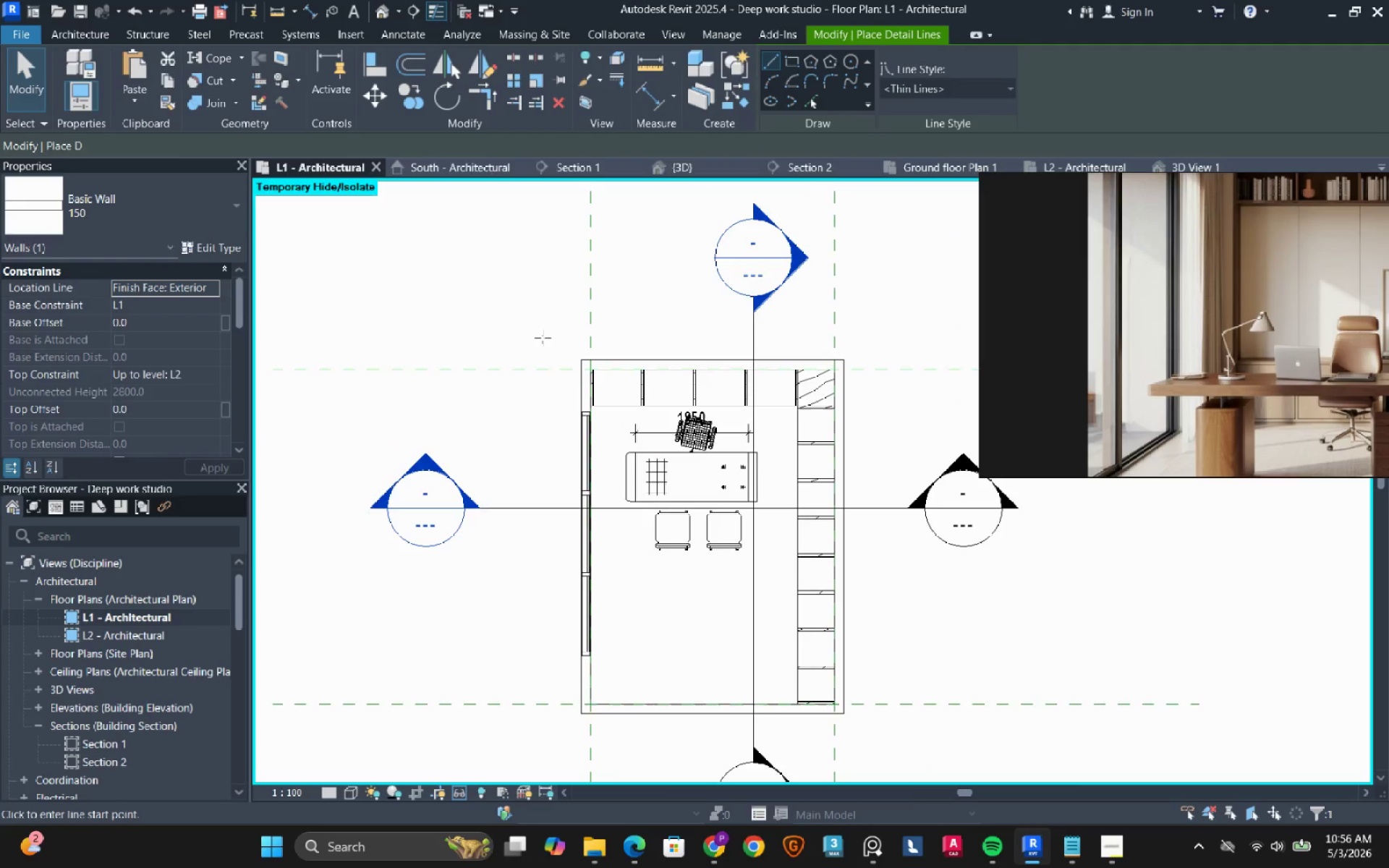 
scroll: coordinate [584, 364], scroll_direction: up, amount: 5.0
 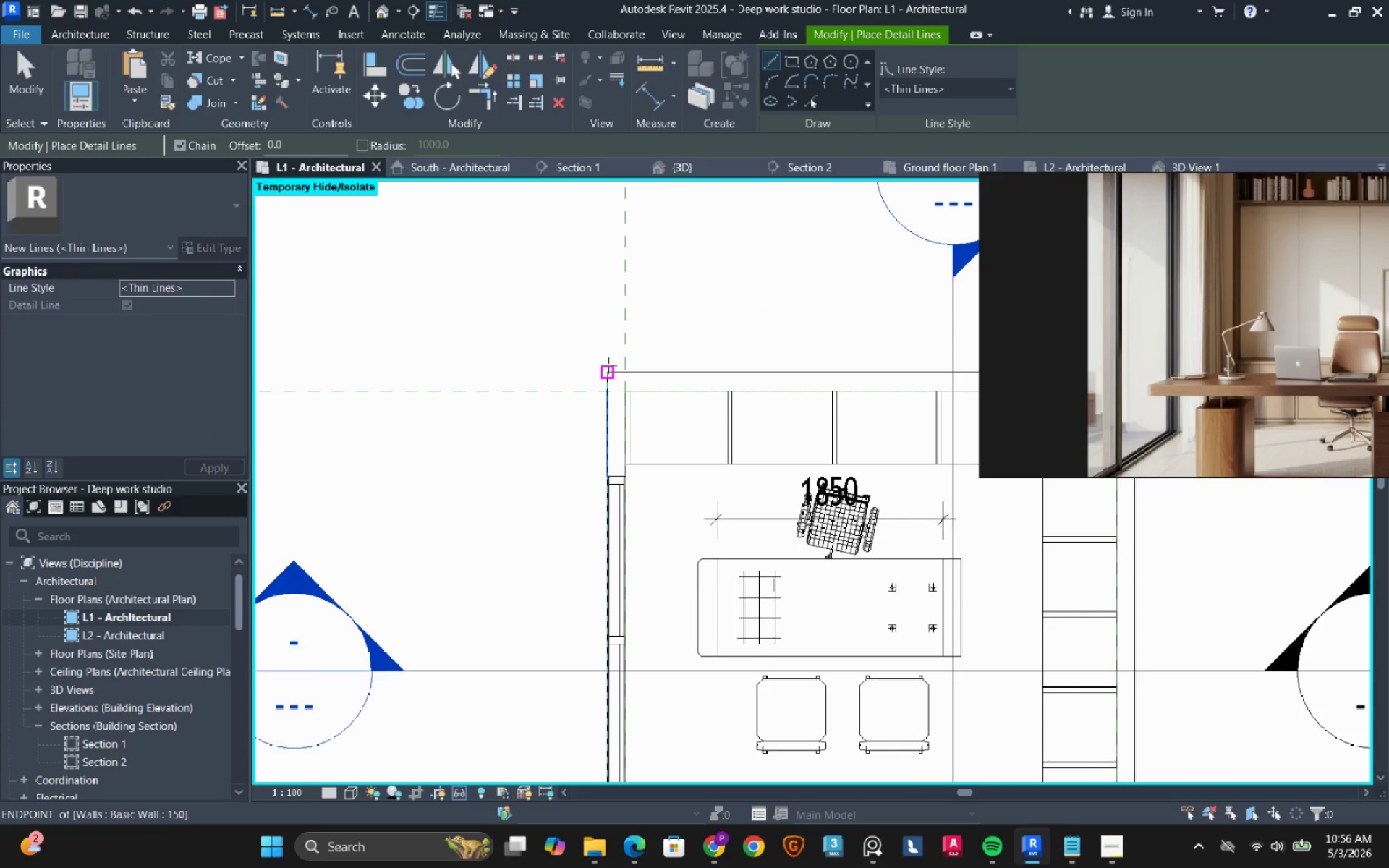 
left_click([608, 366])
 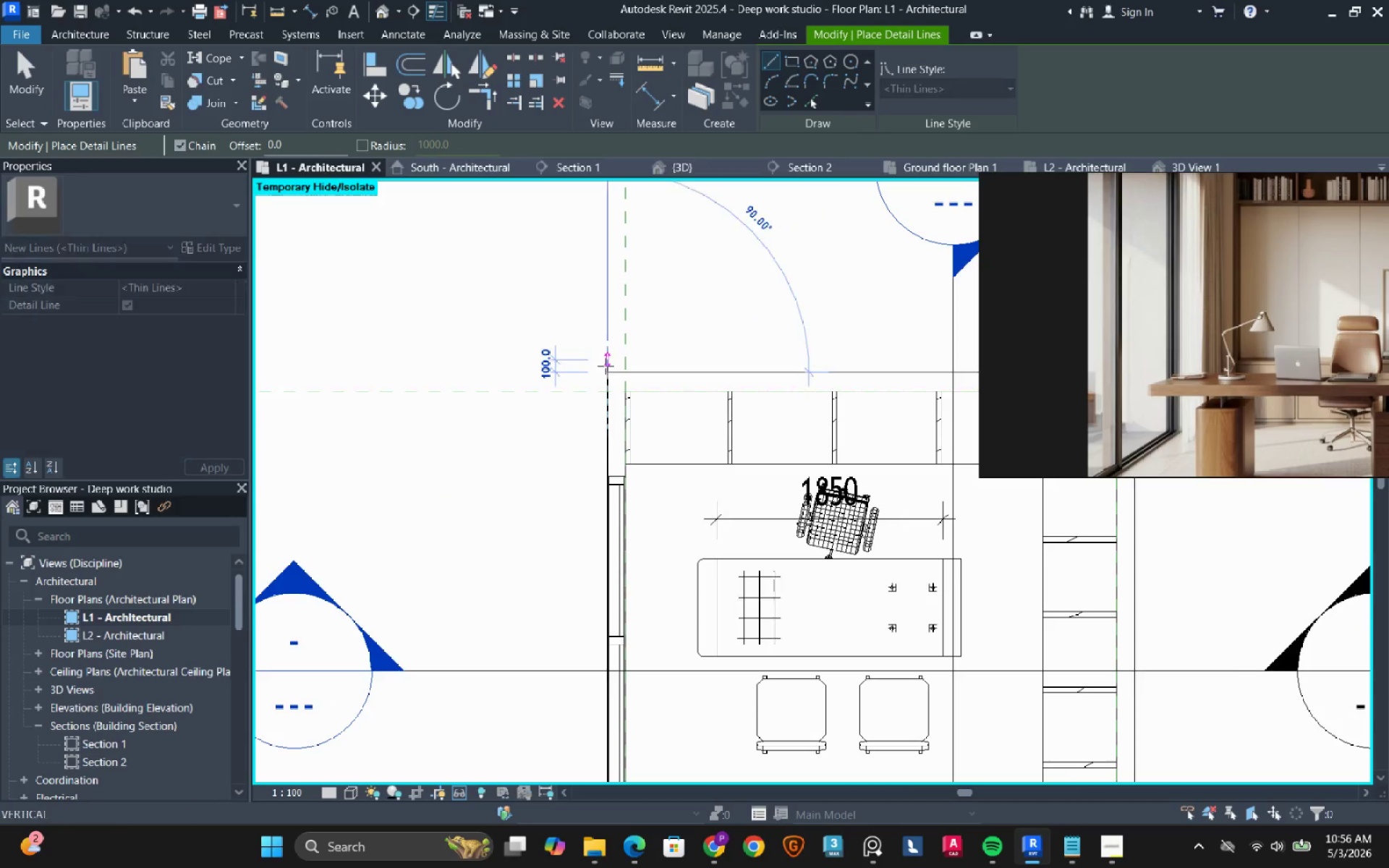 
scroll: coordinate [475, 363], scroll_direction: down, amount: 6.0
 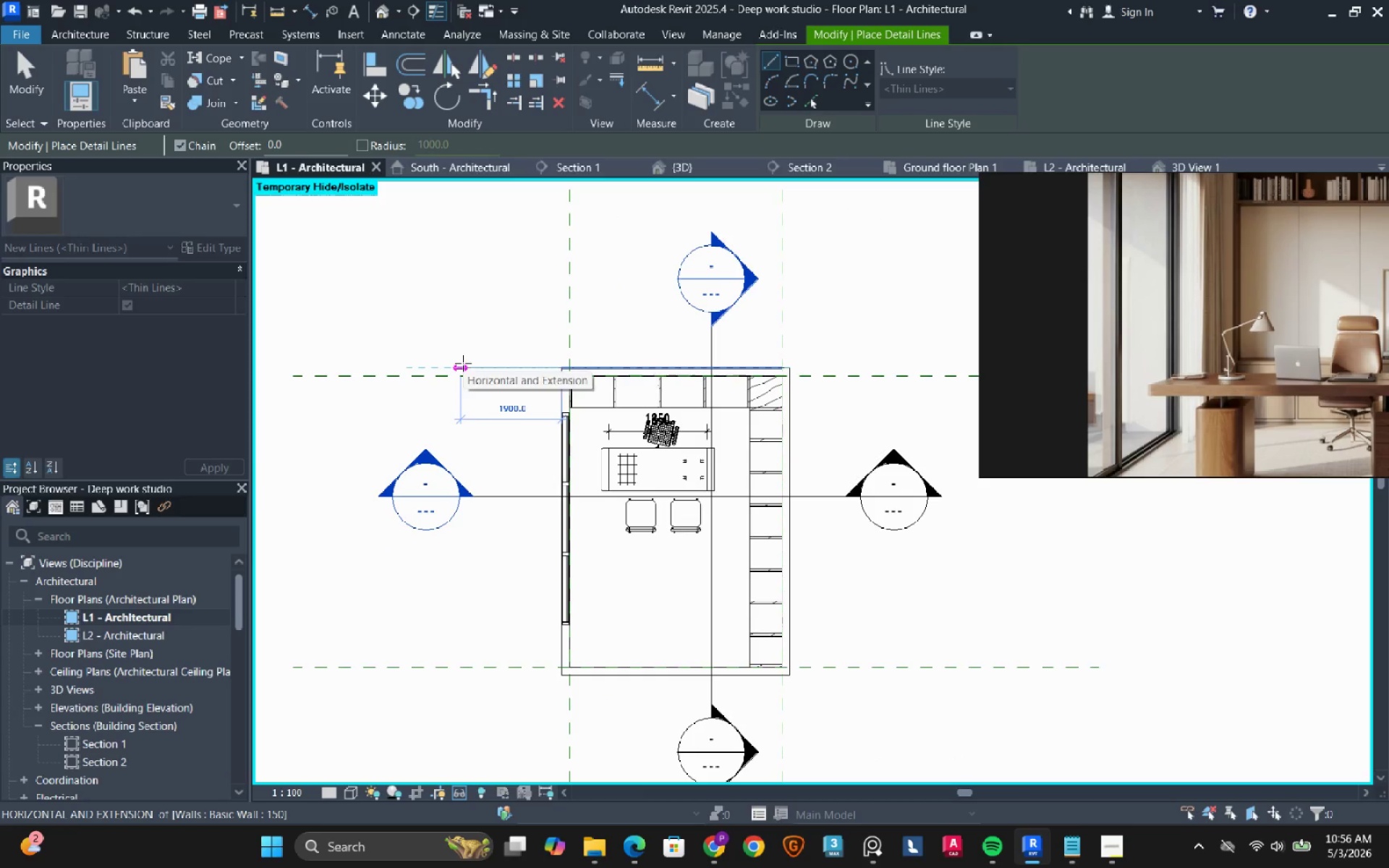 
left_click([456, 365])
 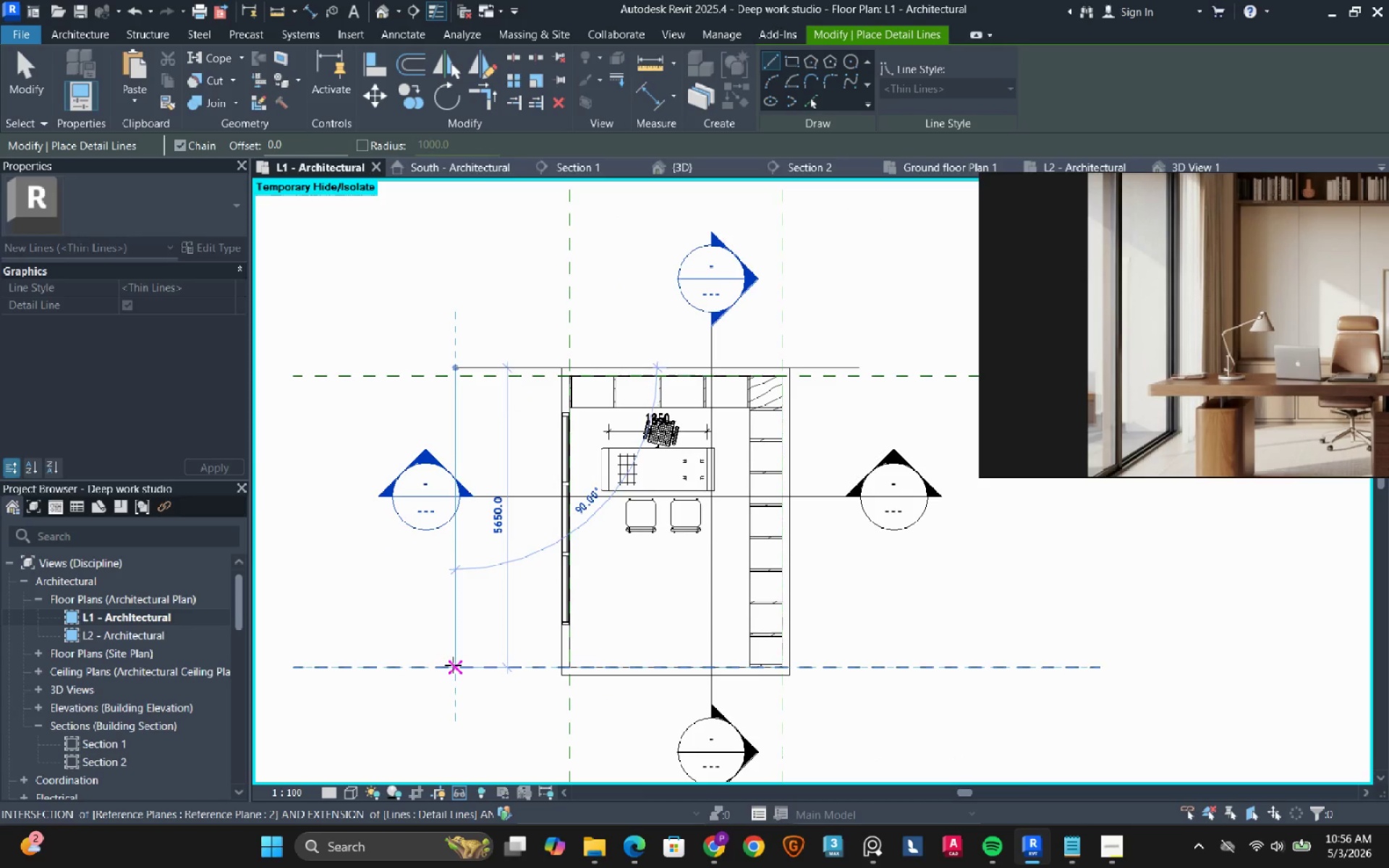 
left_click([452, 681])
 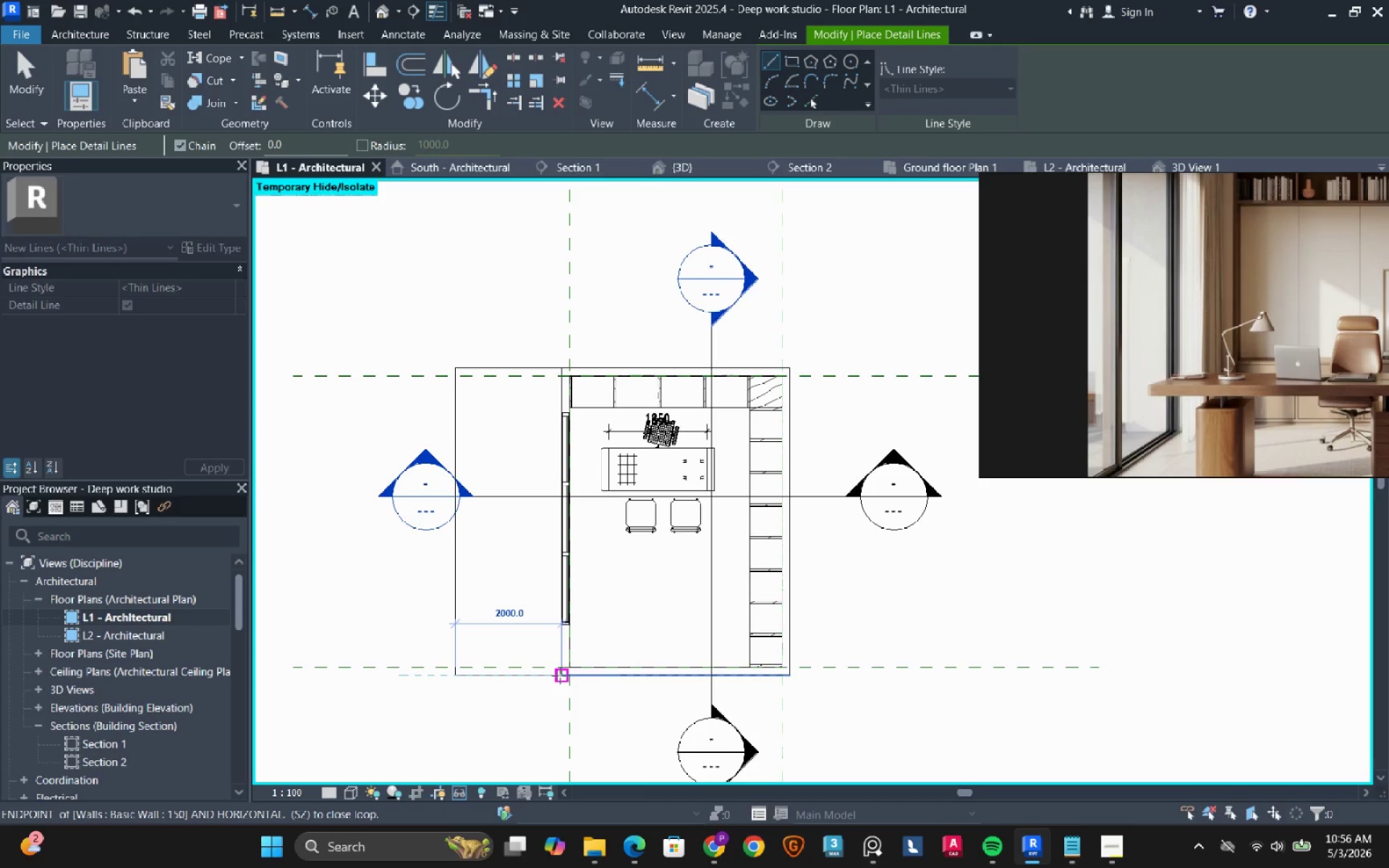 
left_click([560, 676])
 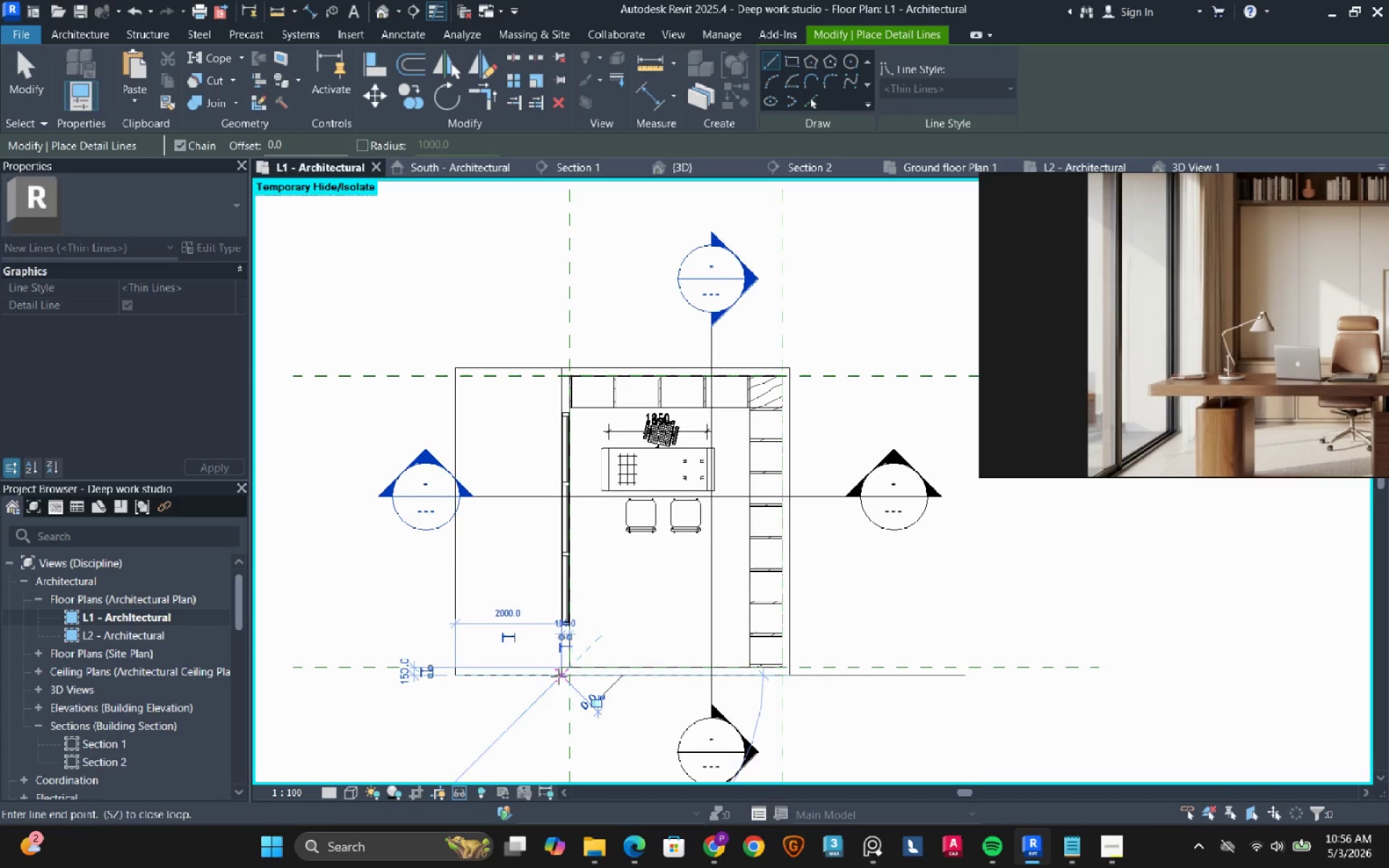 
key(Escape)
 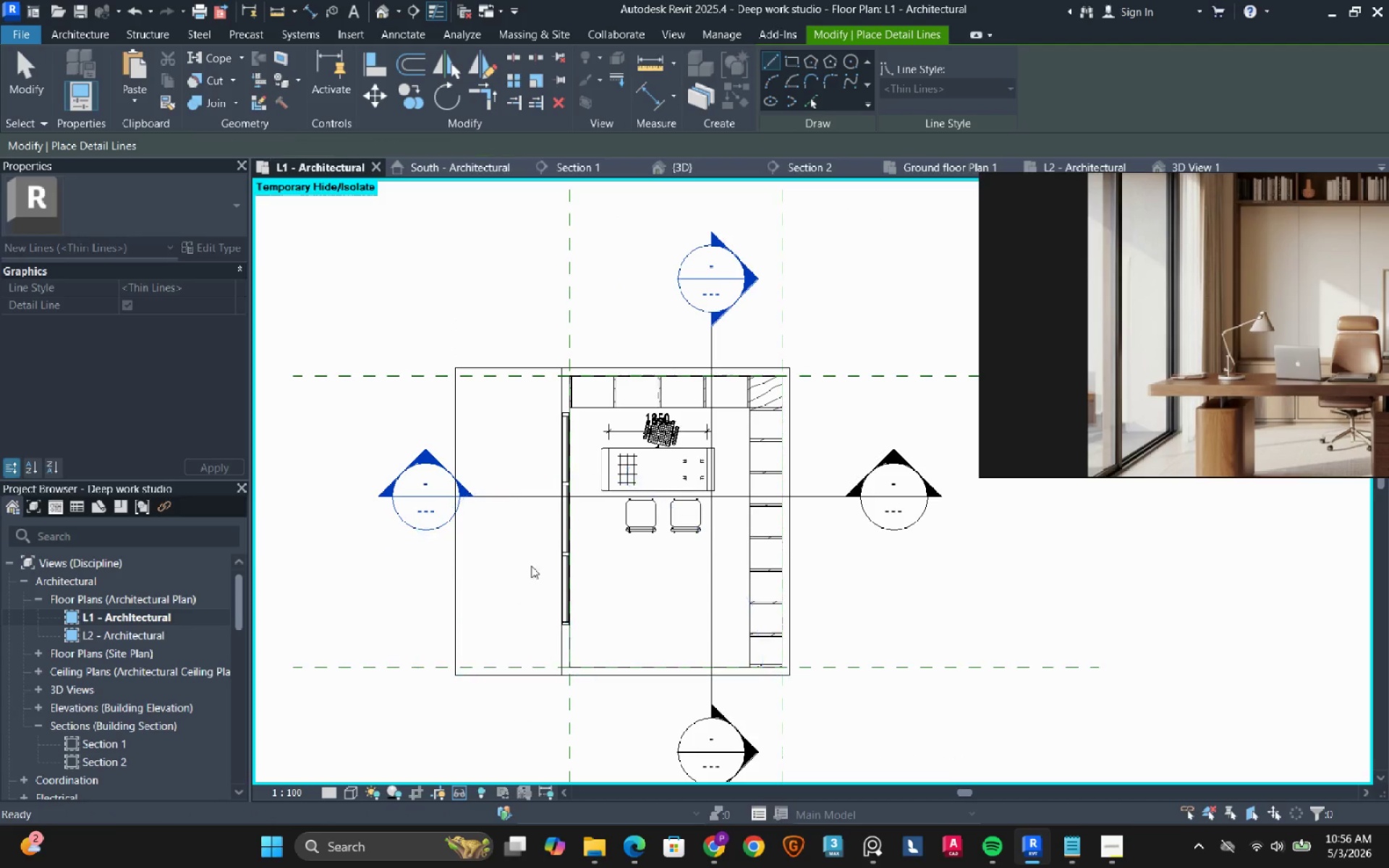 
key(Escape)
 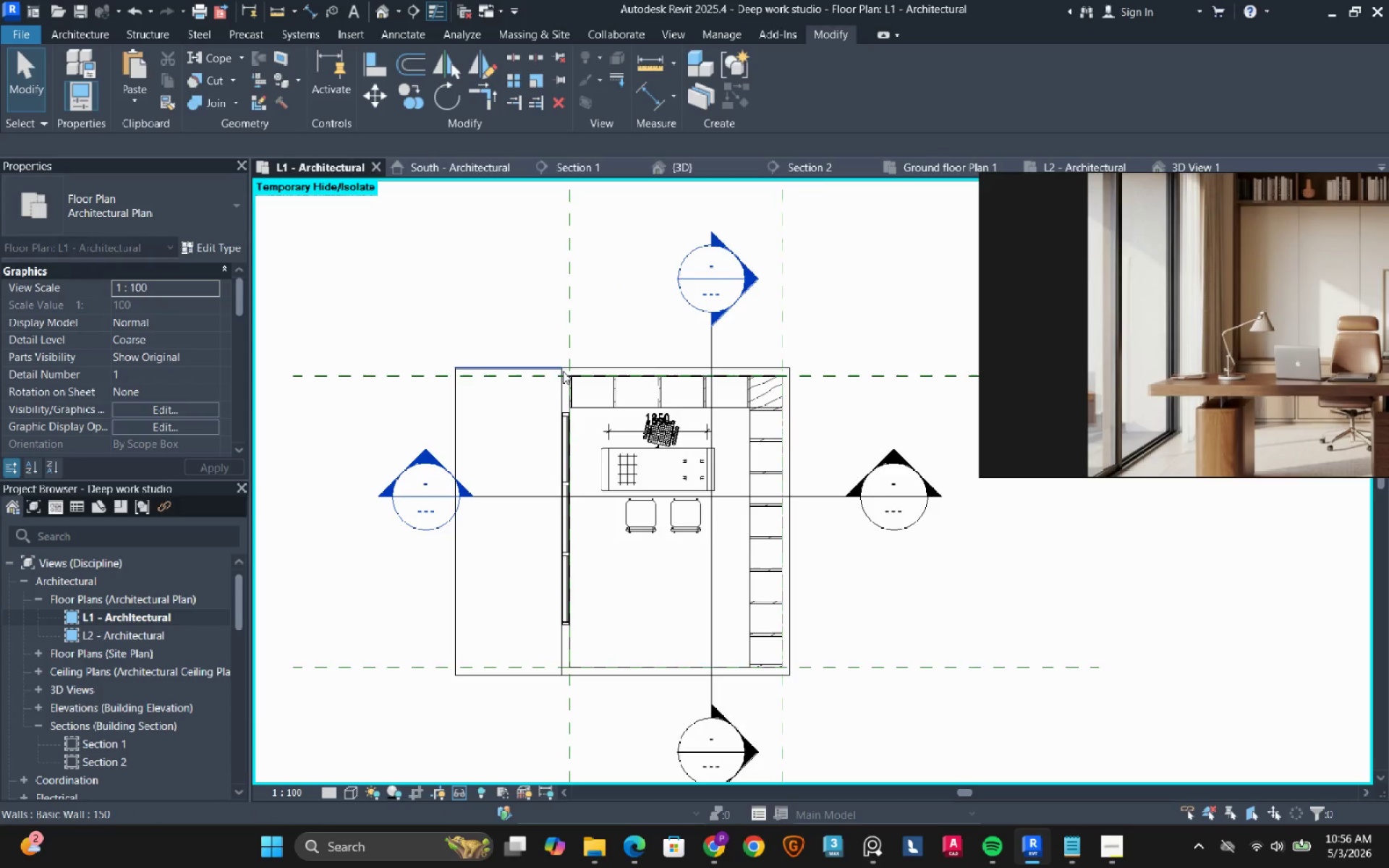 
scroll: coordinate [564, 371], scroll_direction: up, amount: 3.0
 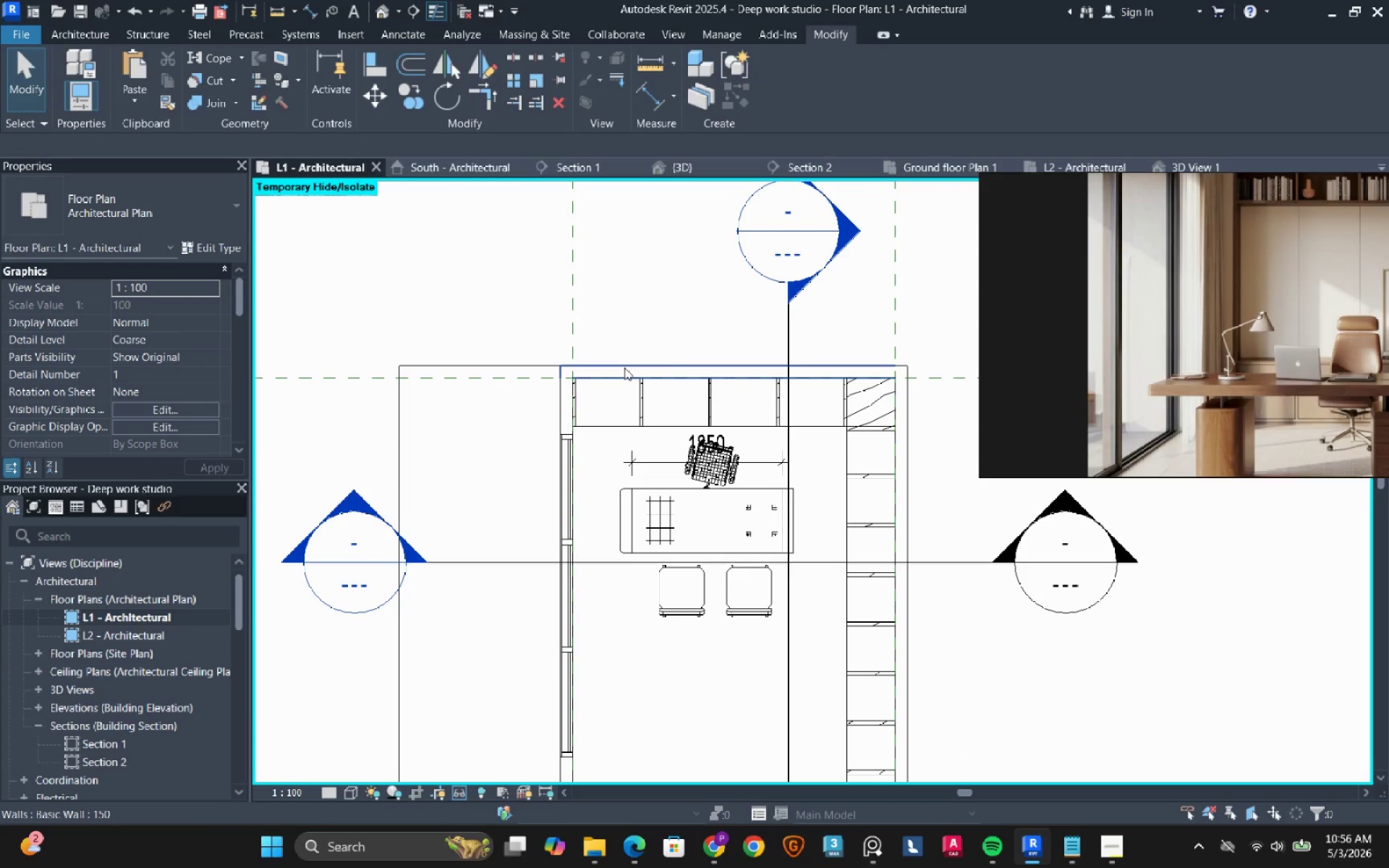 
left_click([624, 367])
 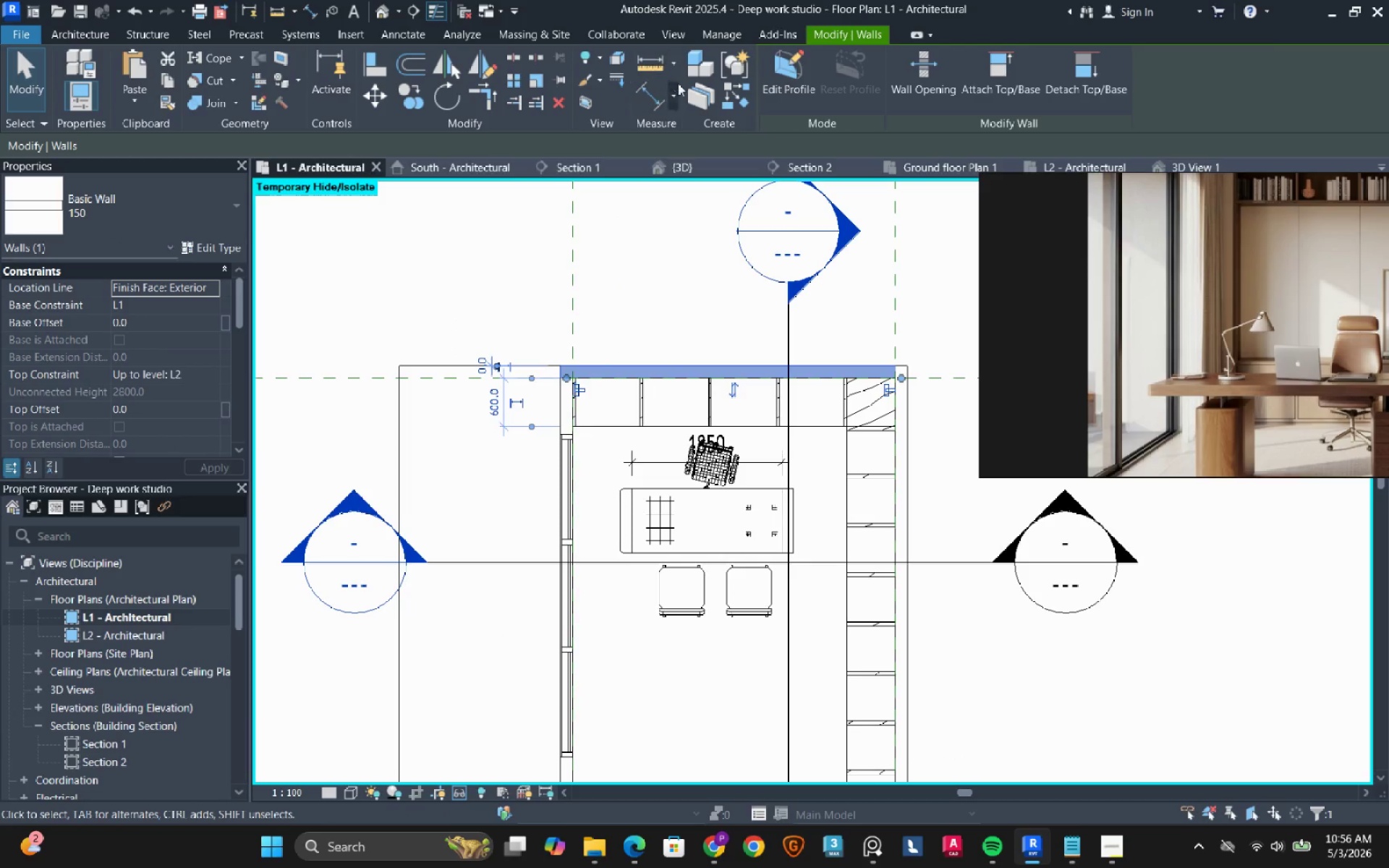 
left_click([736, 97])
 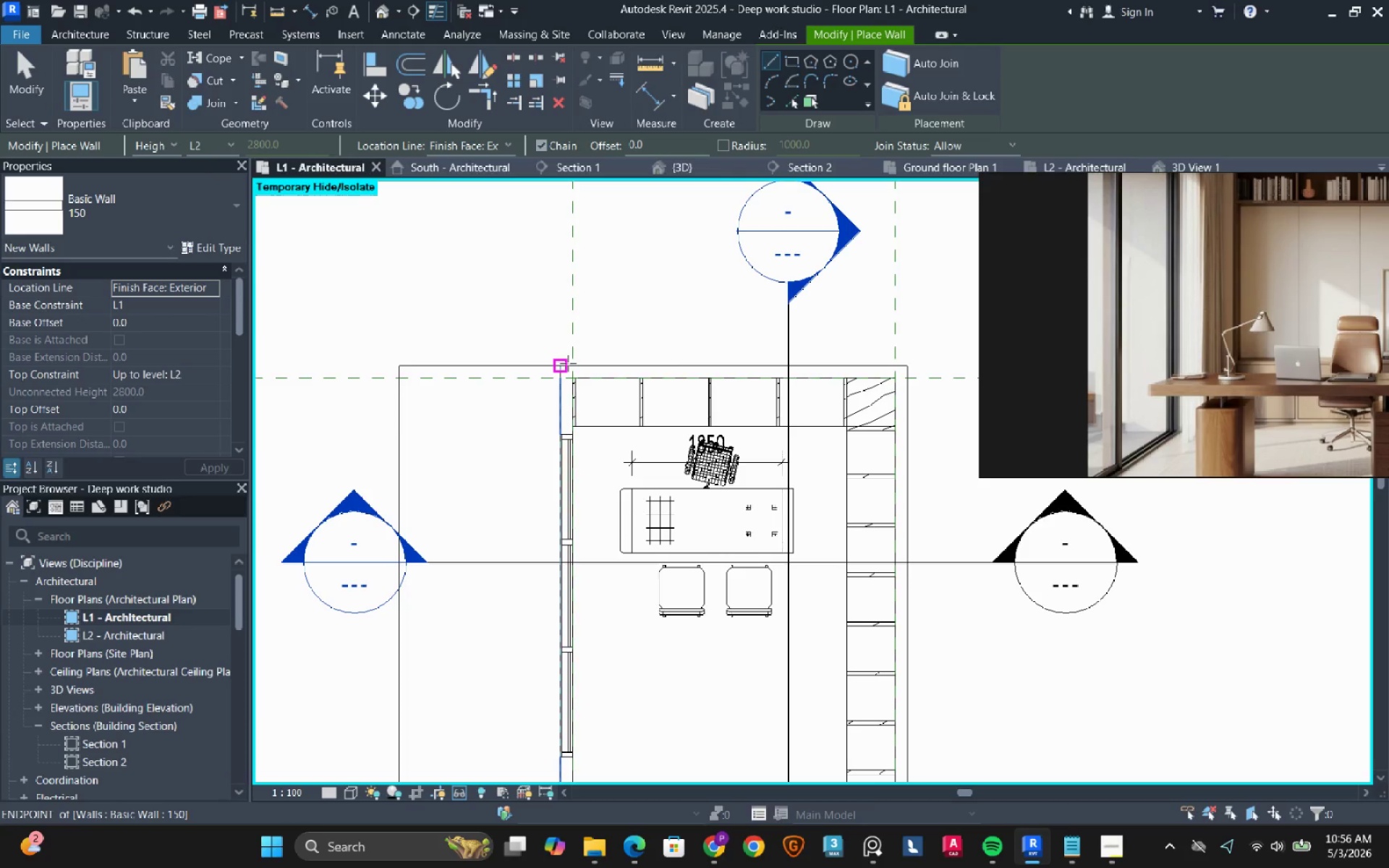 
left_click([568, 363])
 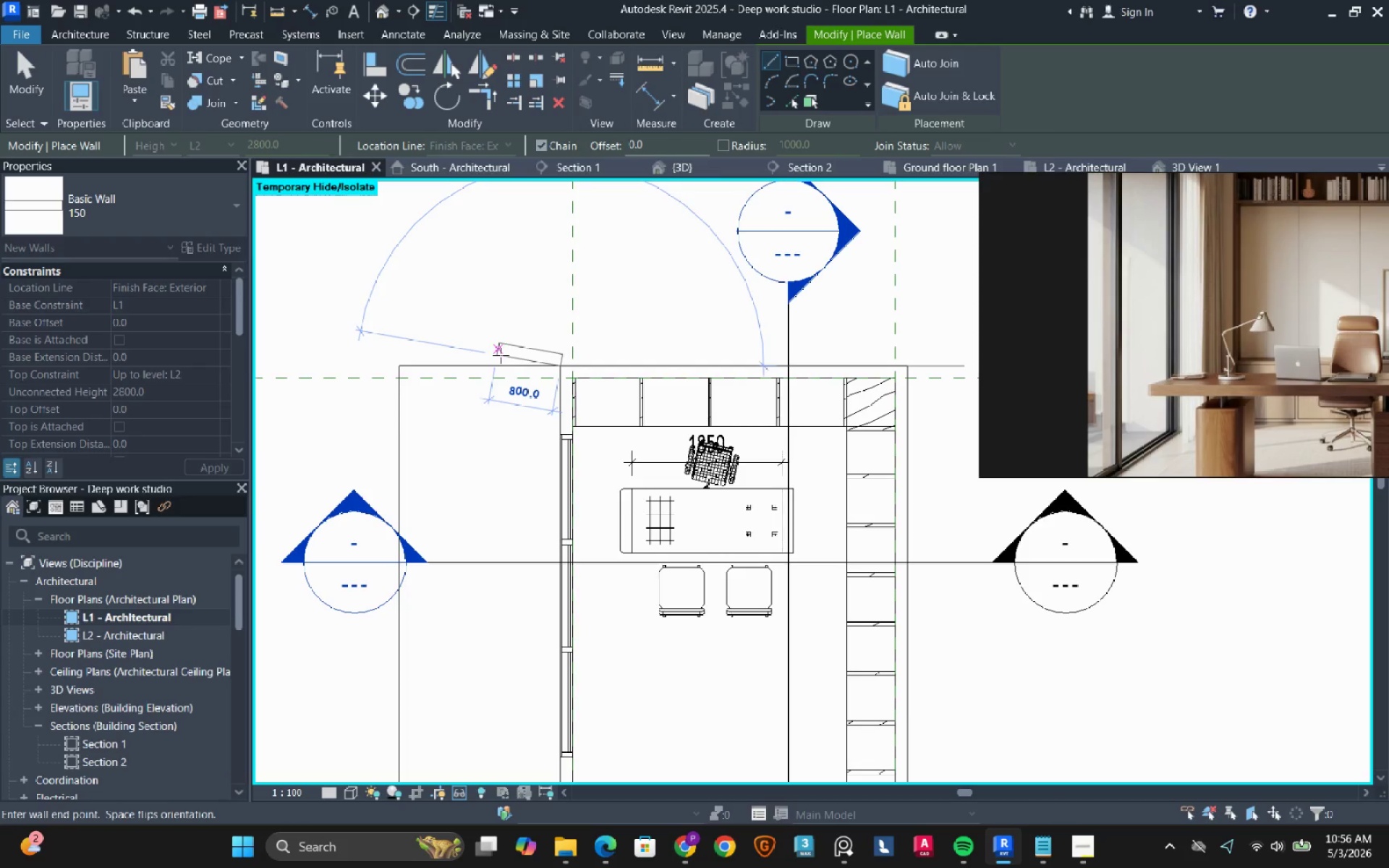 
key(Space)
 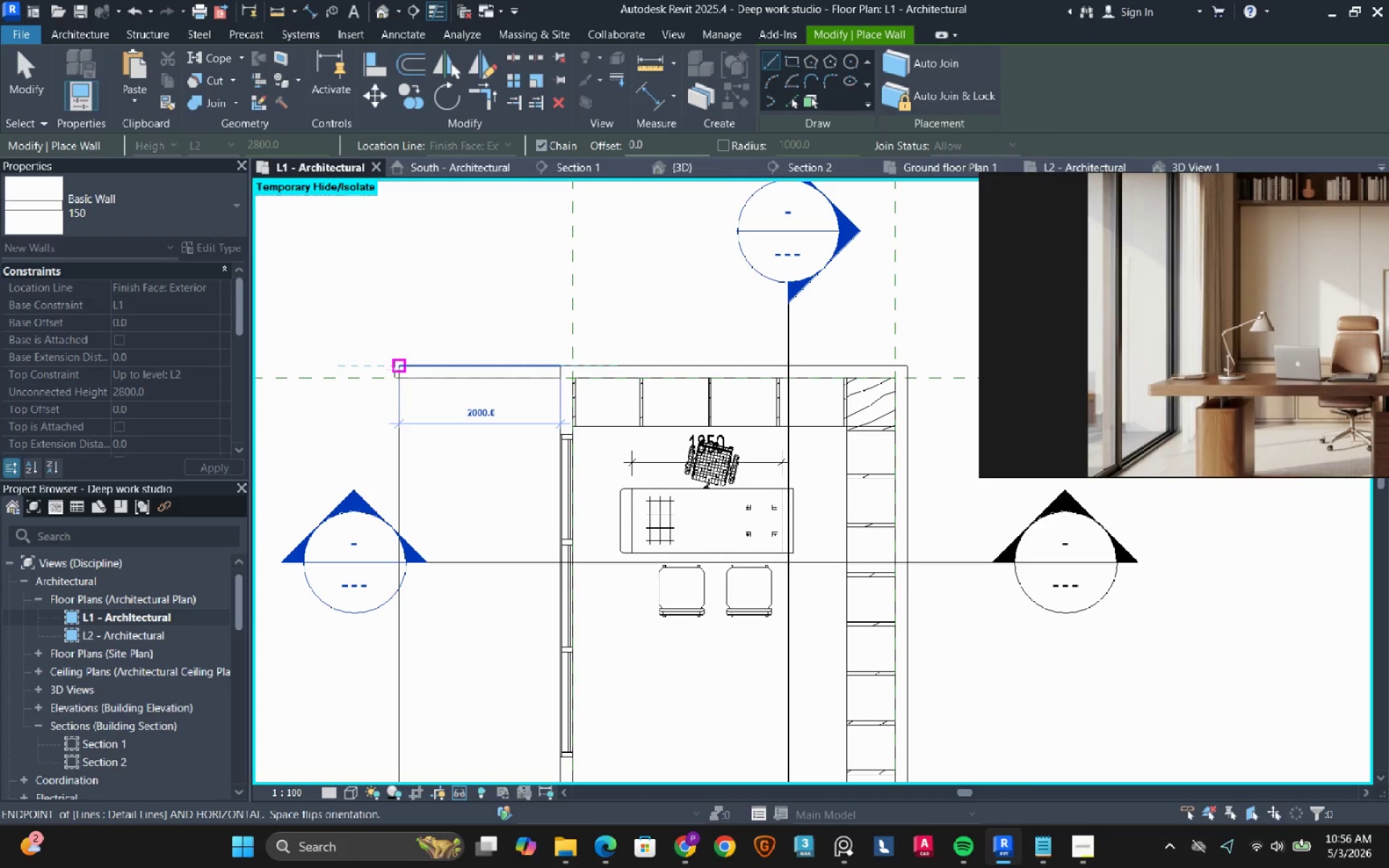 
key(Space)
 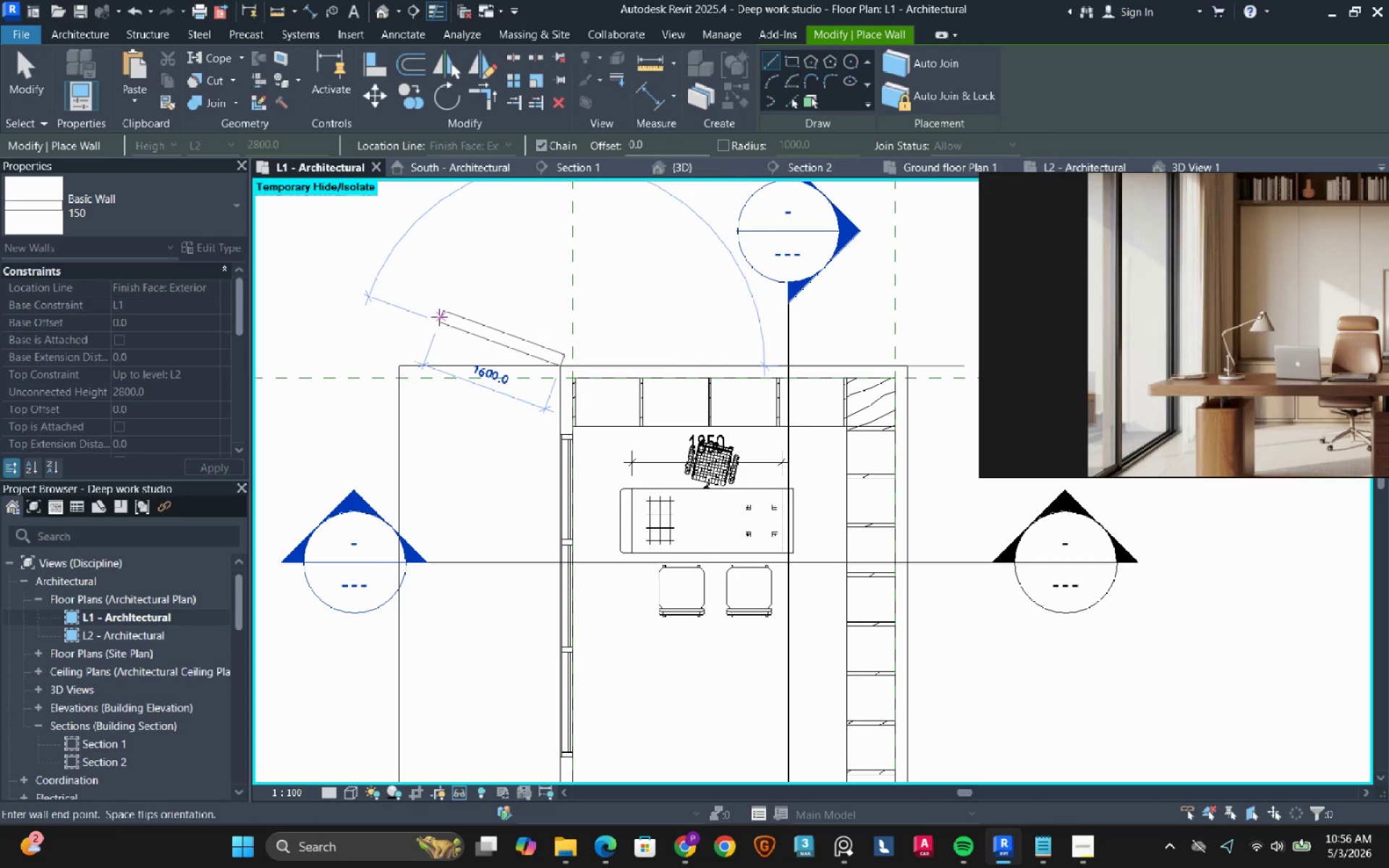 
key(Space)
 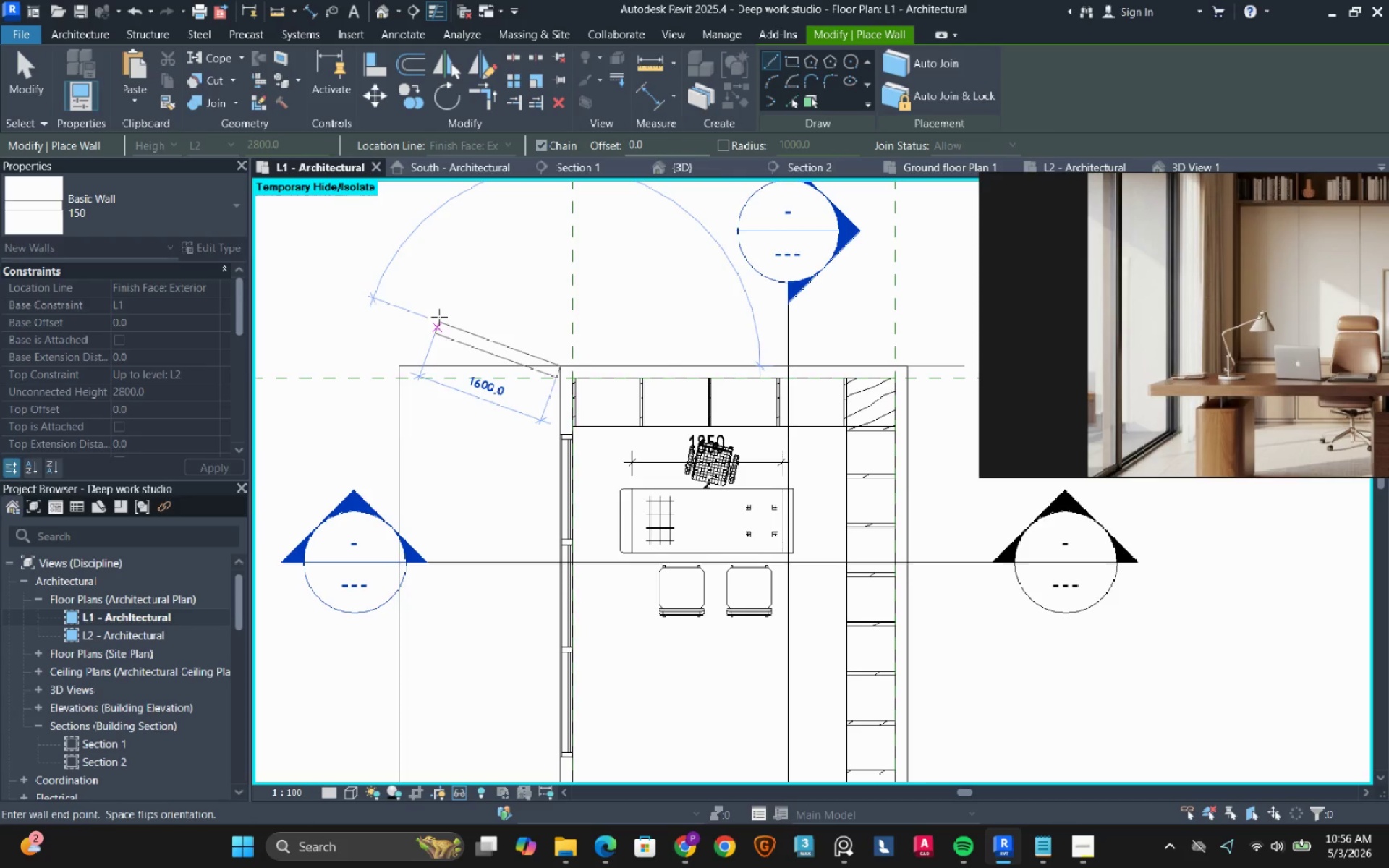 
key(Space)
 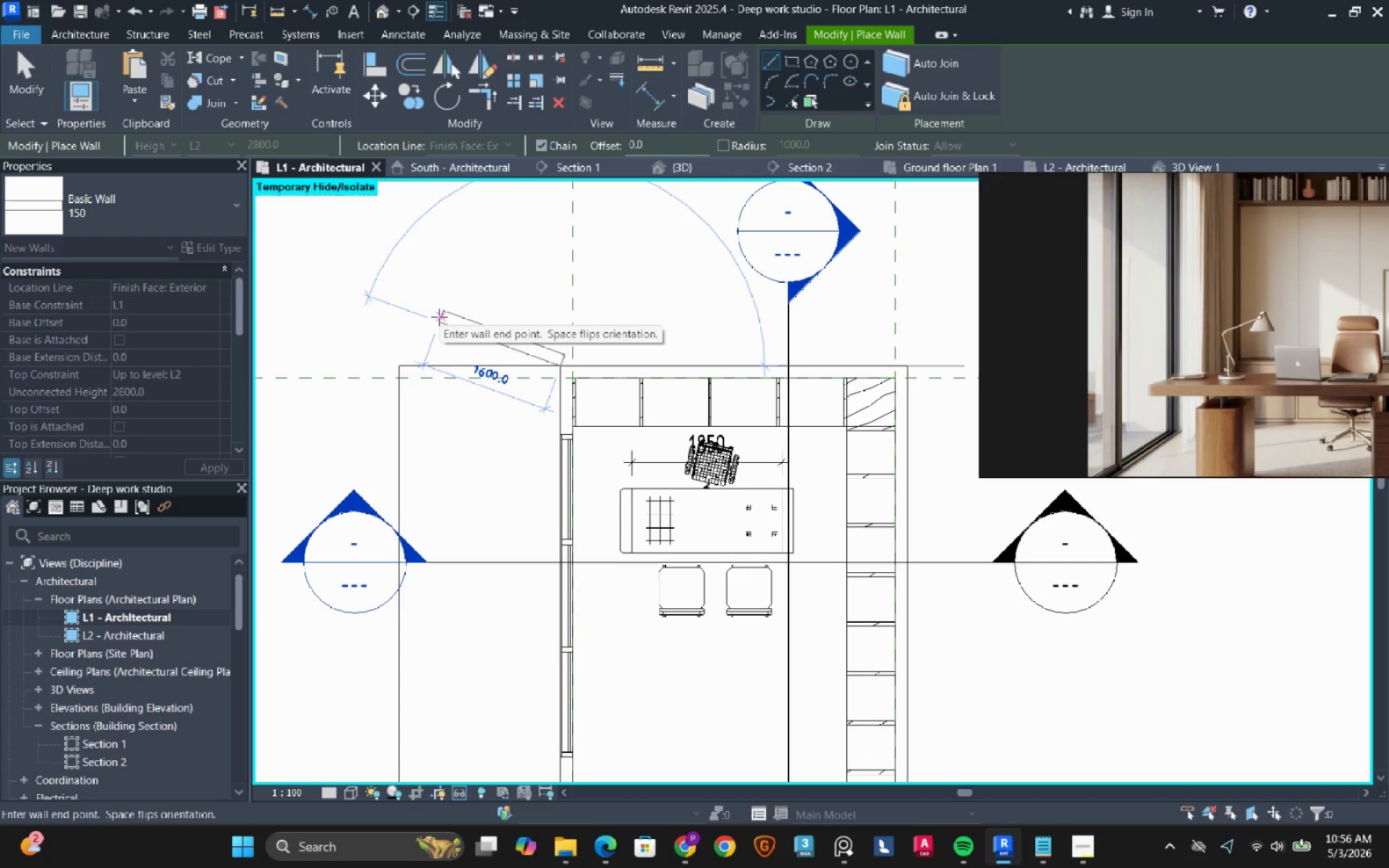 
key(Space)
 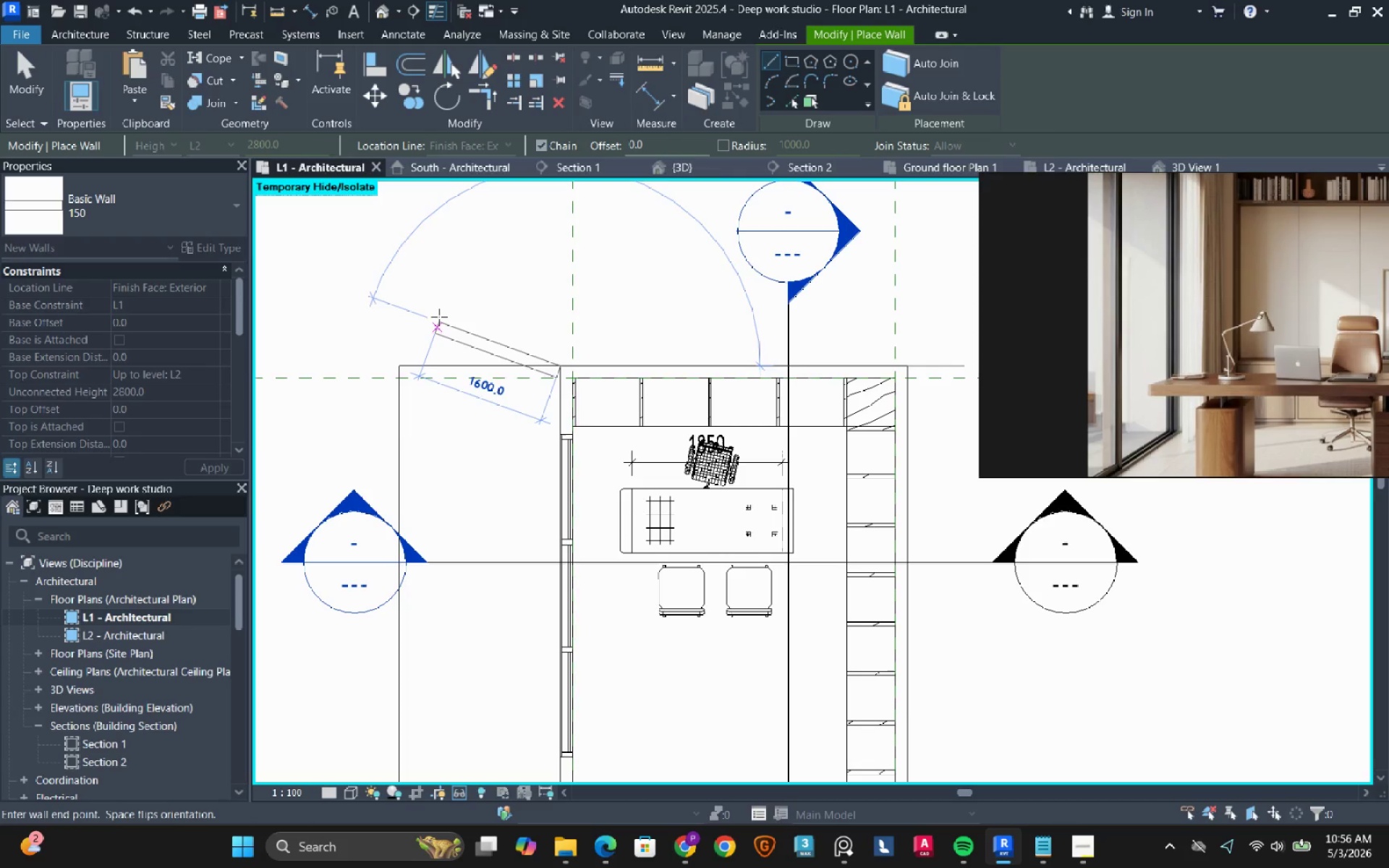 
key(Space)
 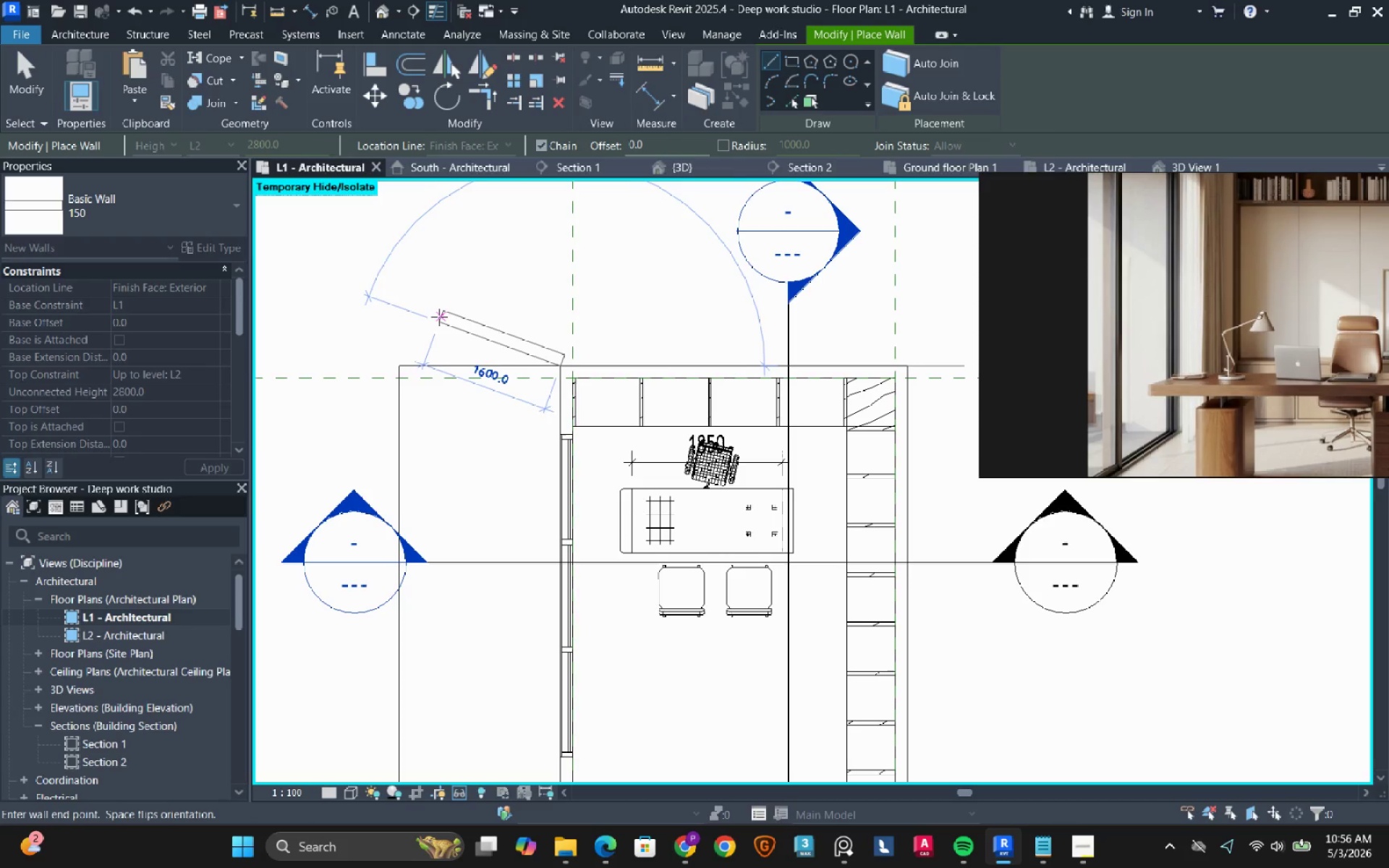 
key(Space)
 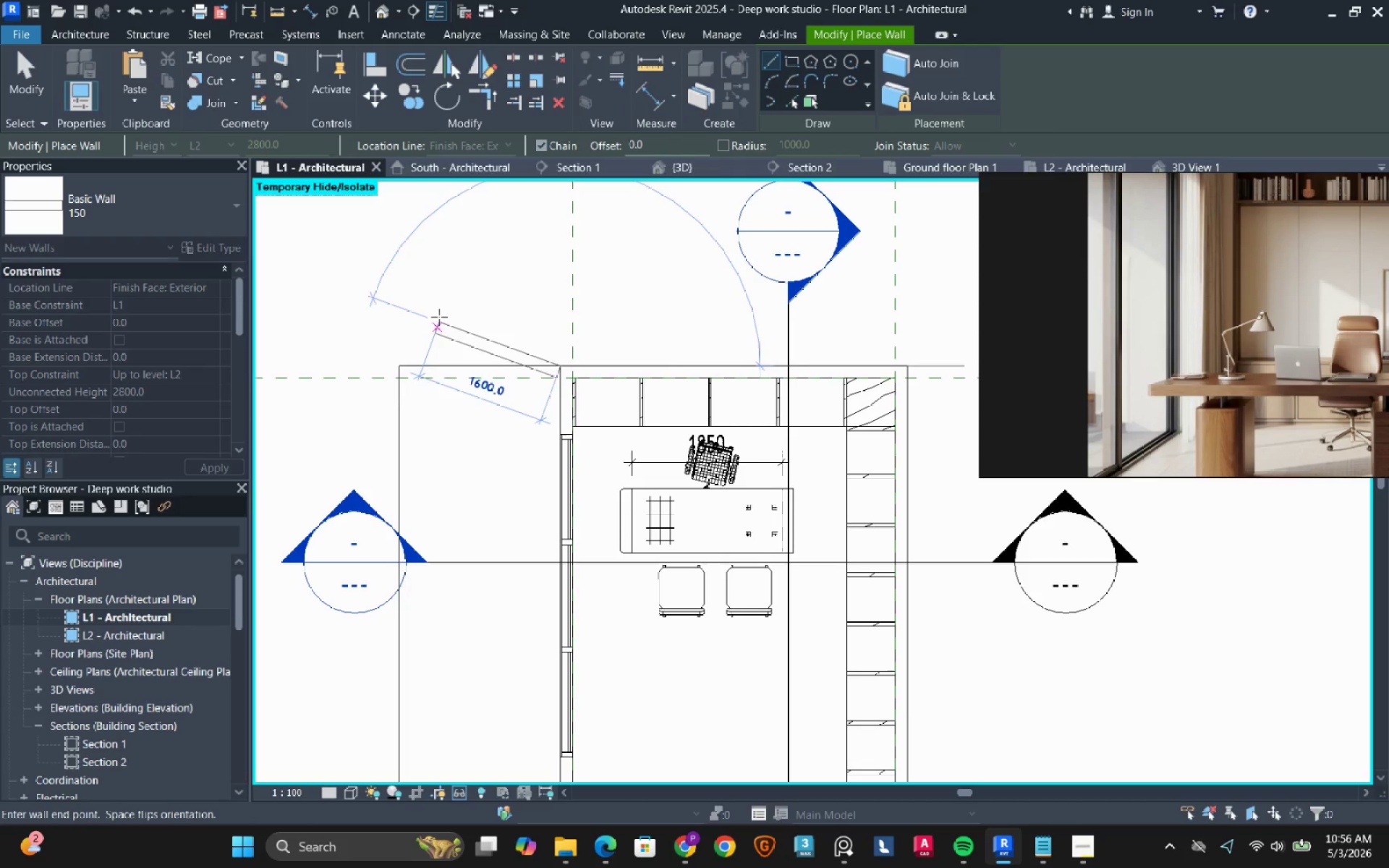 
key(Space)
 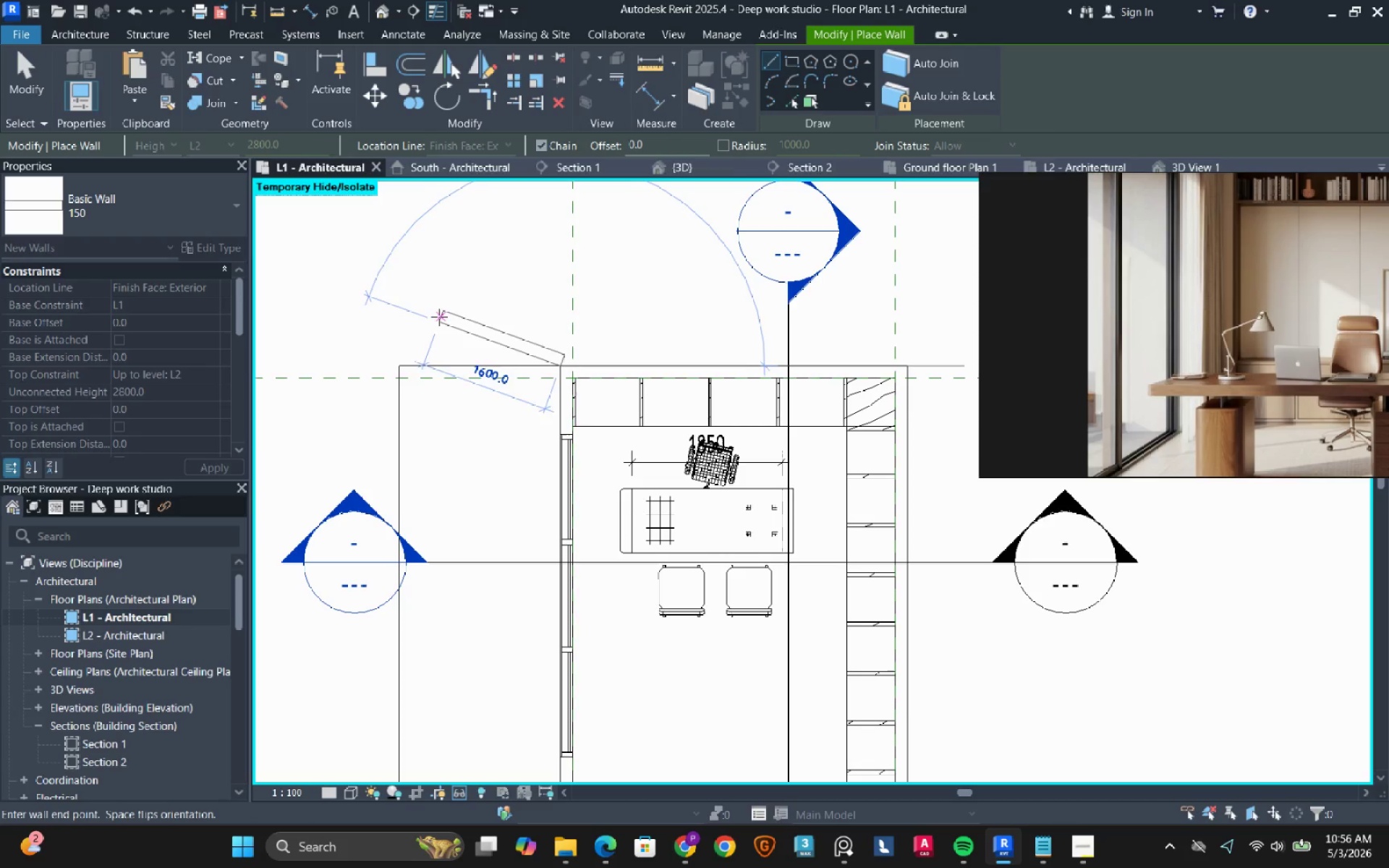 
key(Space)
 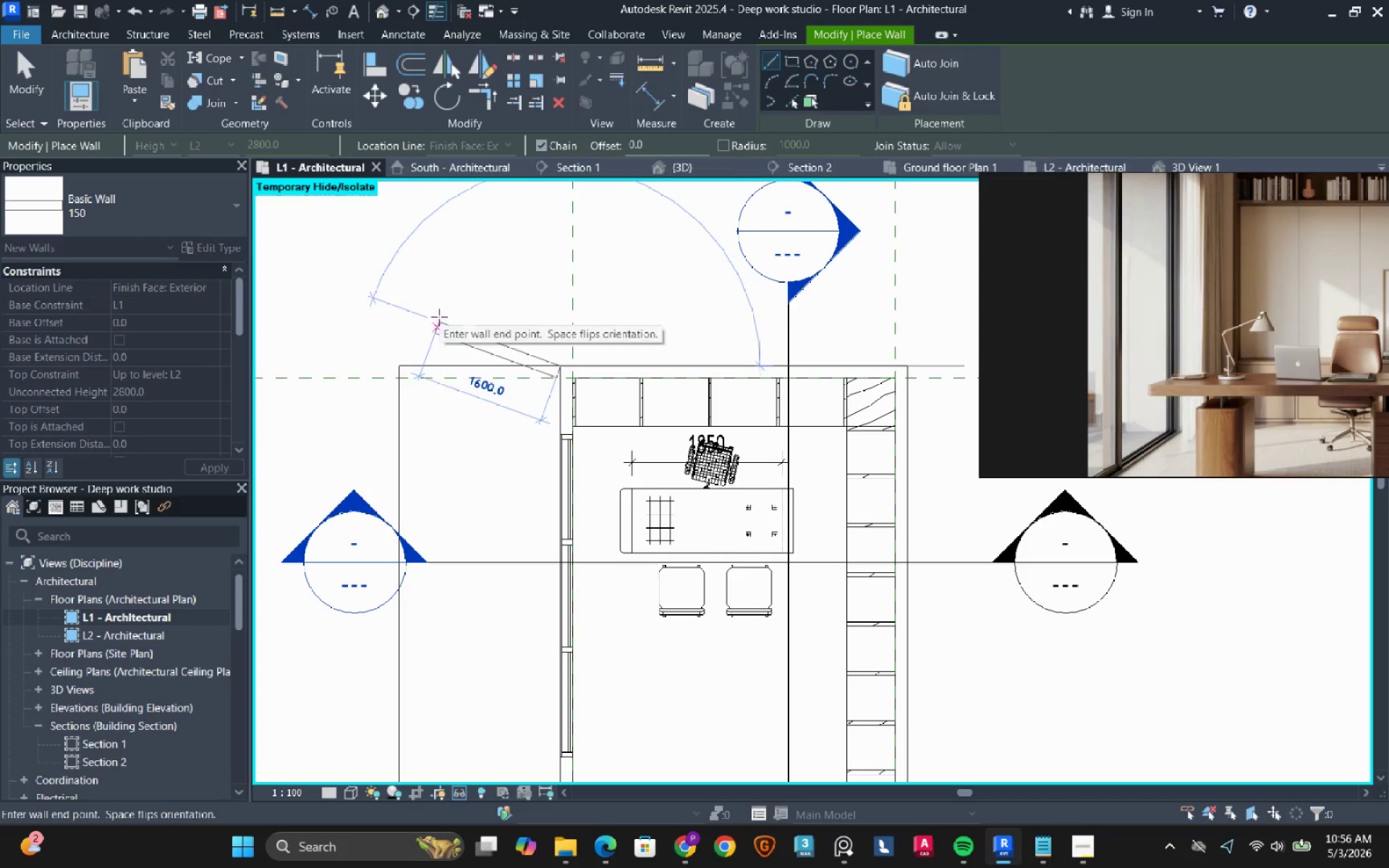 
key(Space)
 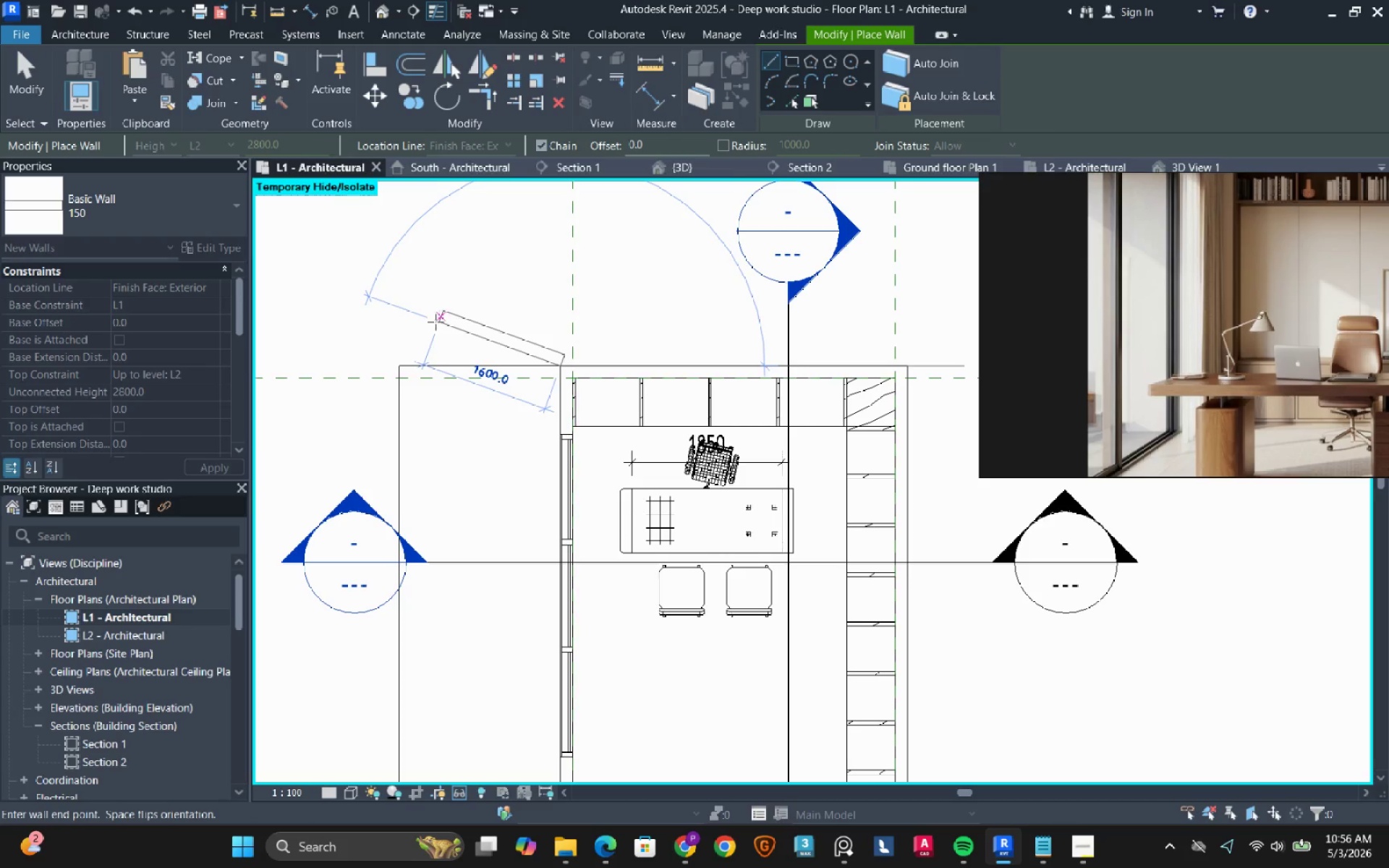 
key(Space)
 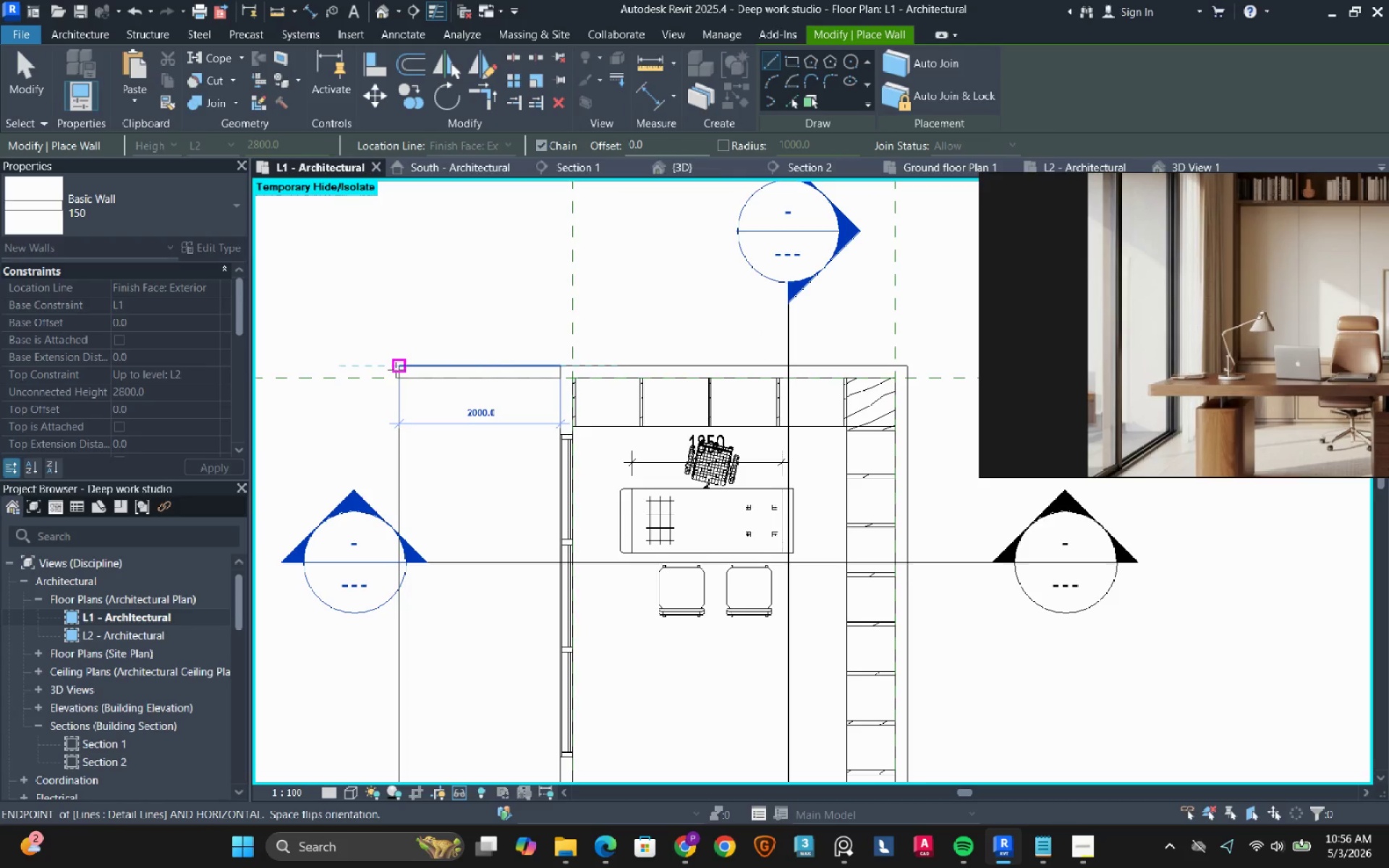 
left_click([396, 370])
 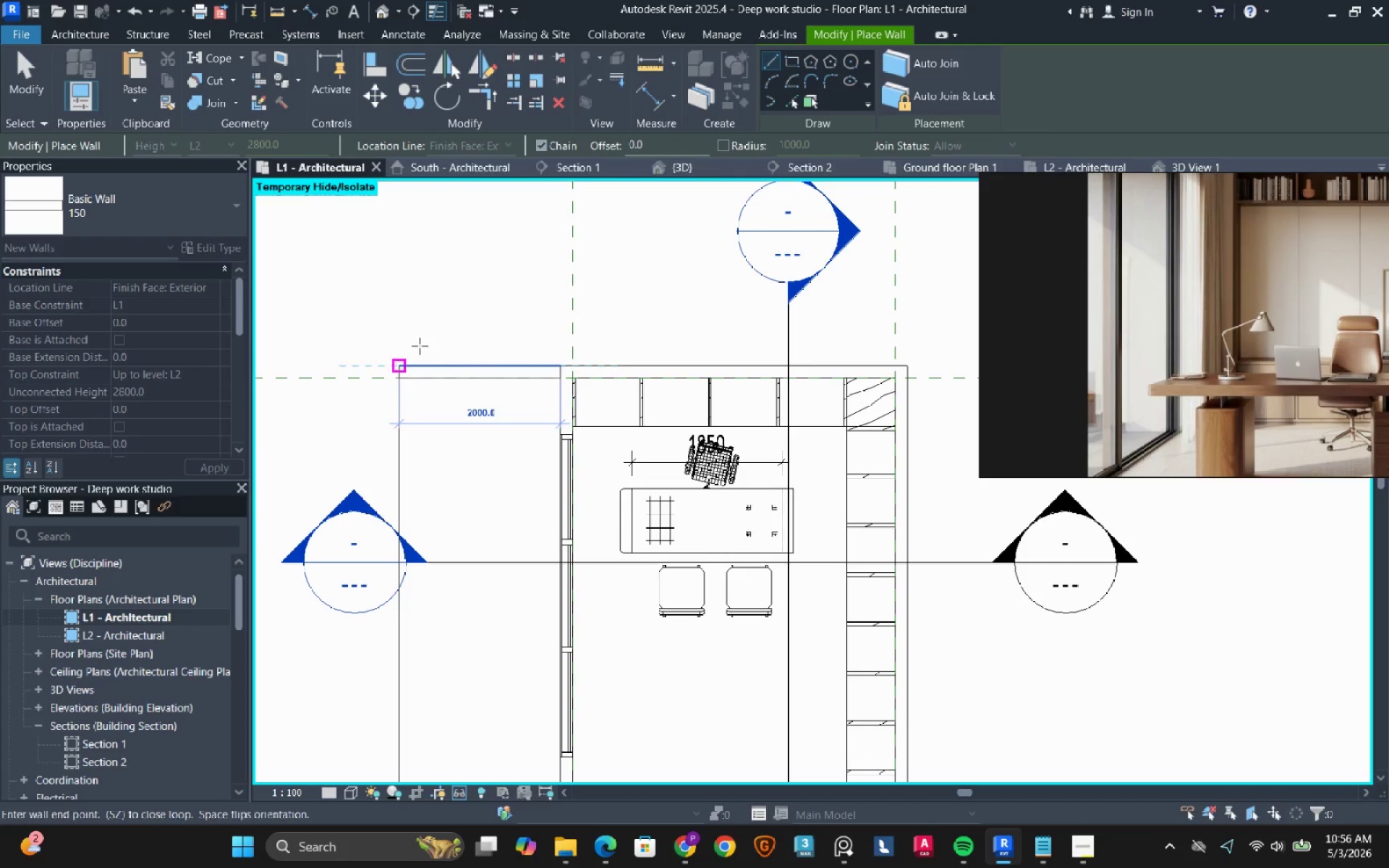 
scroll: coordinate [414, 354], scroll_direction: down, amount: 3.0
 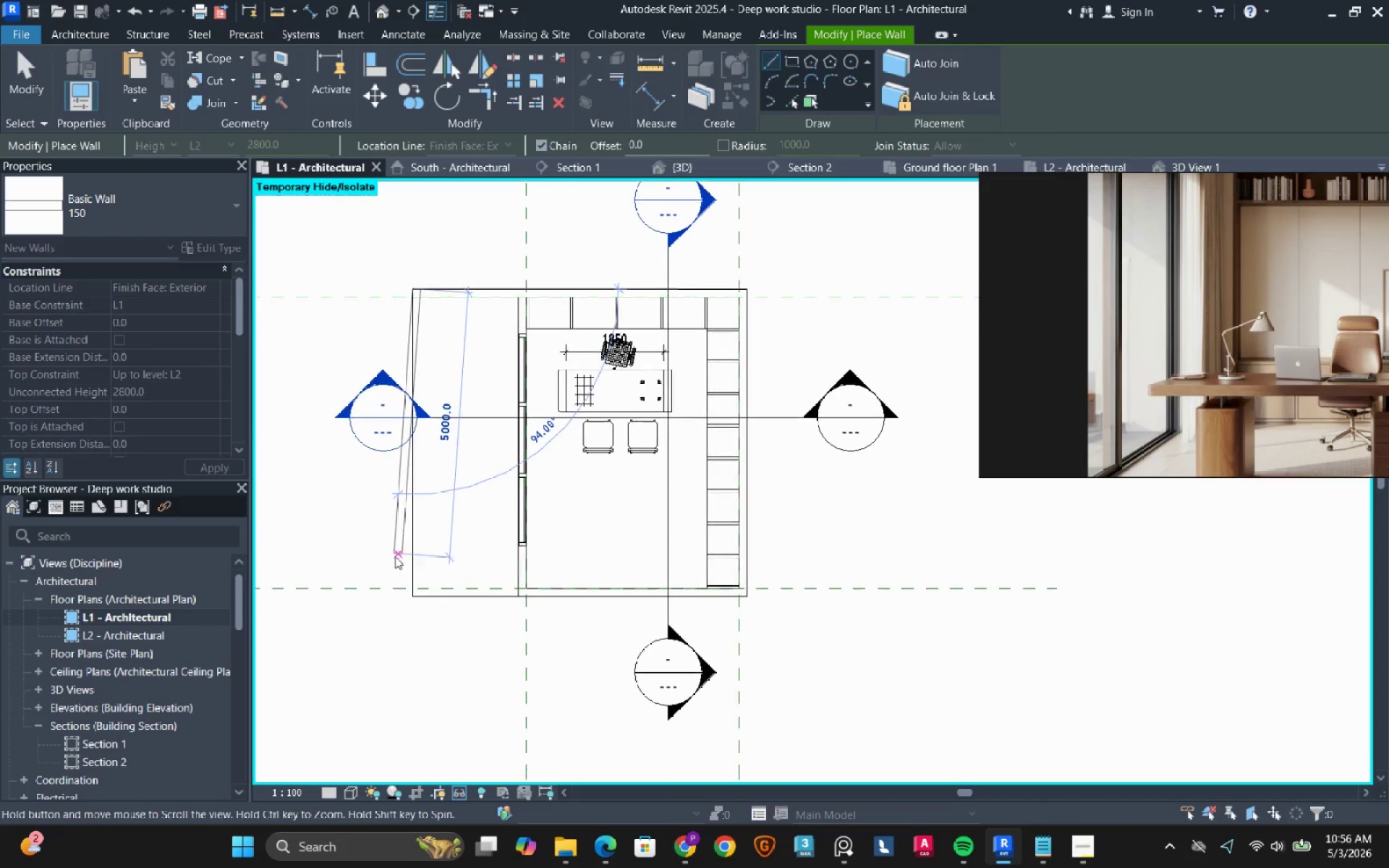 
scroll: coordinate [435, 616], scroll_direction: up, amount: 2.0
 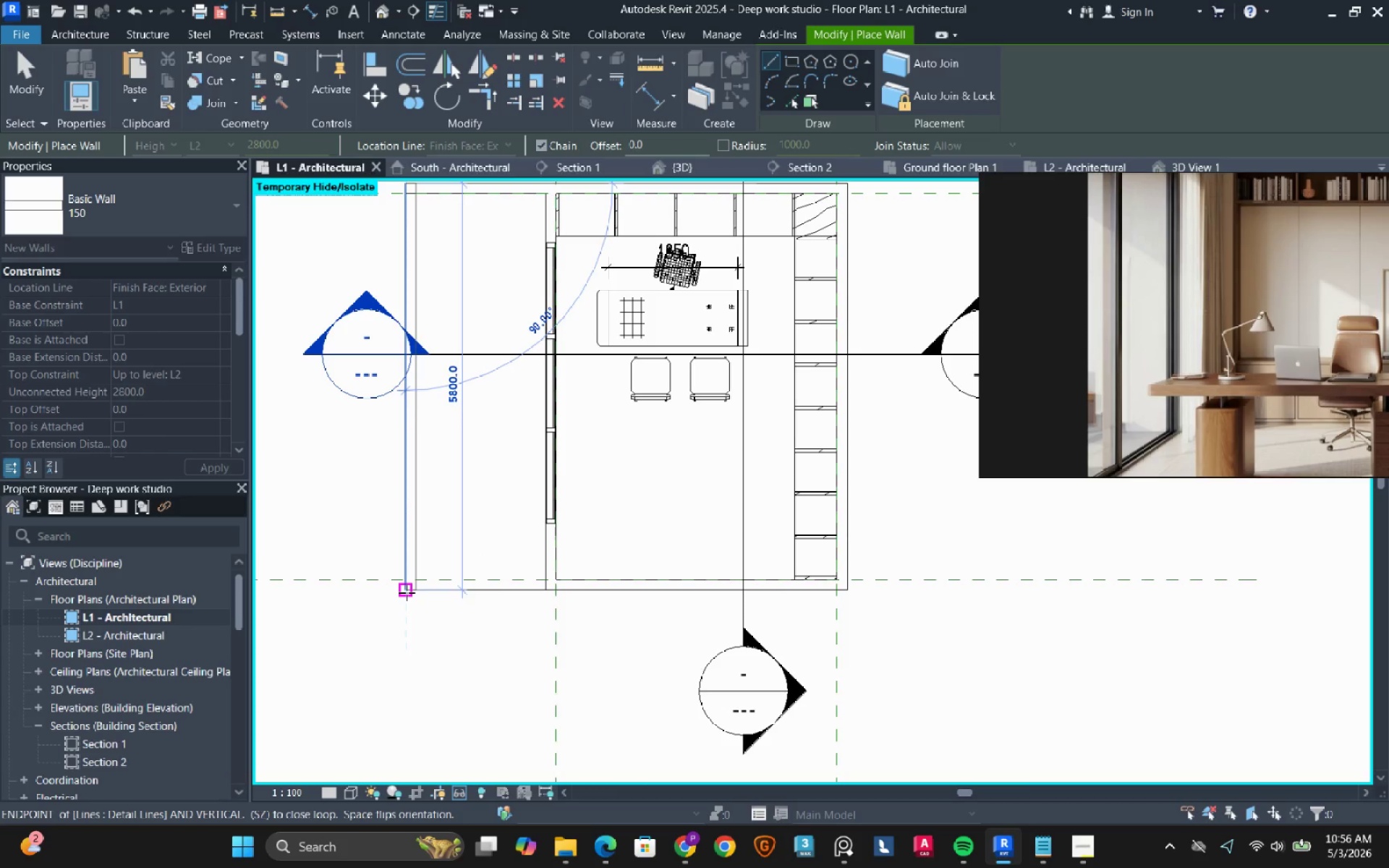 
left_click([407, 592])
 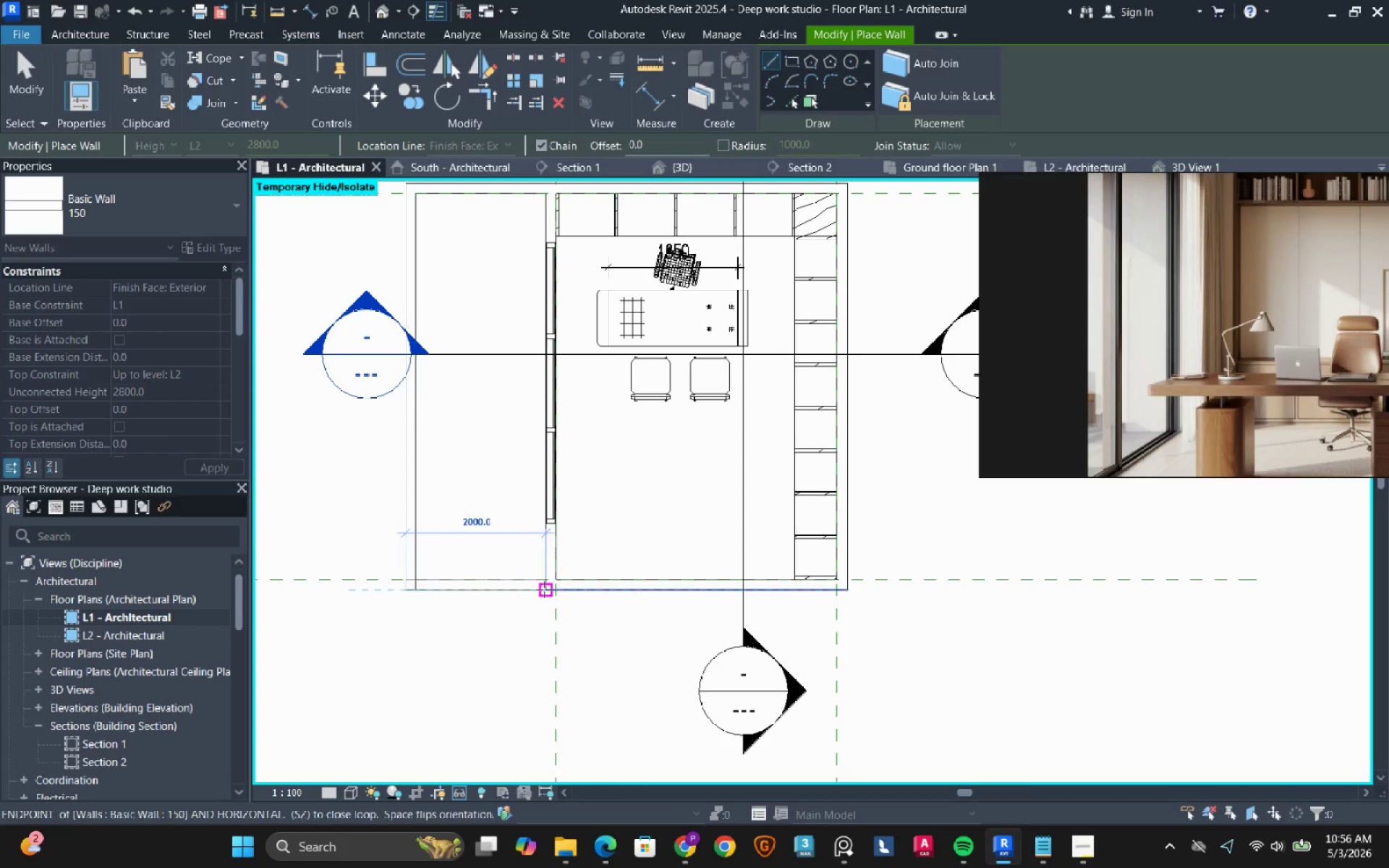 
left_click([545, 590])
 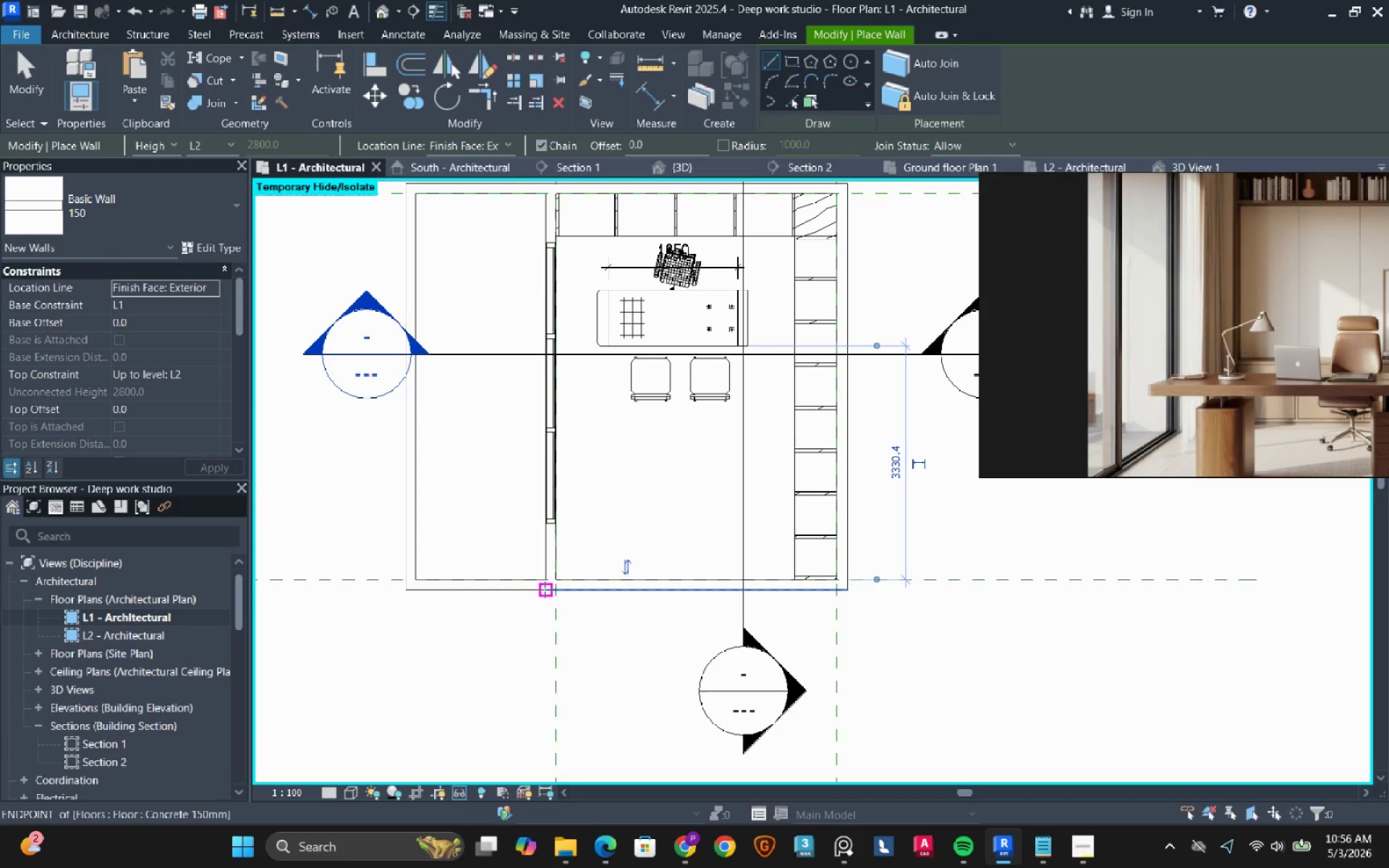 
key(Escape)
 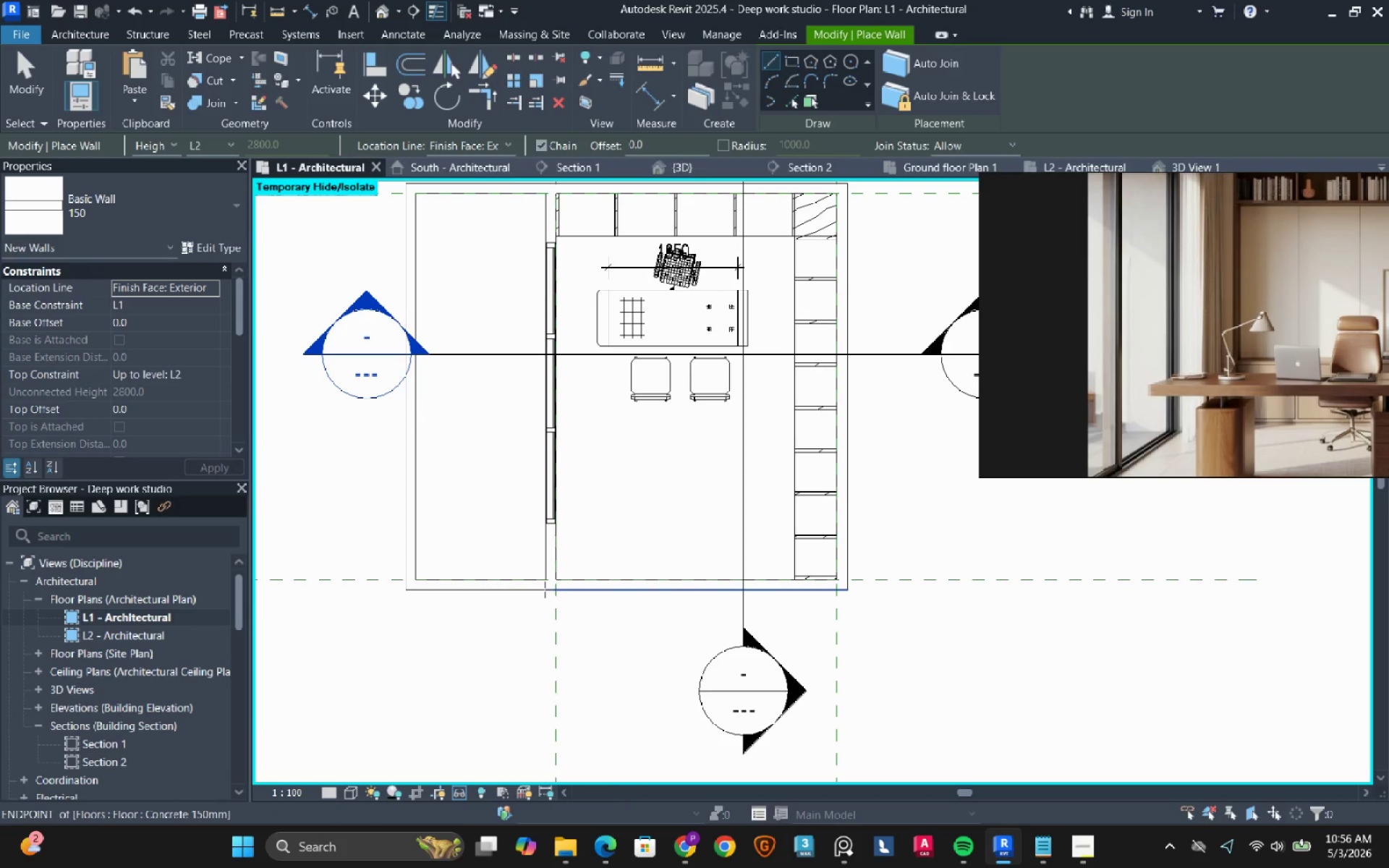 
key(Escape)
 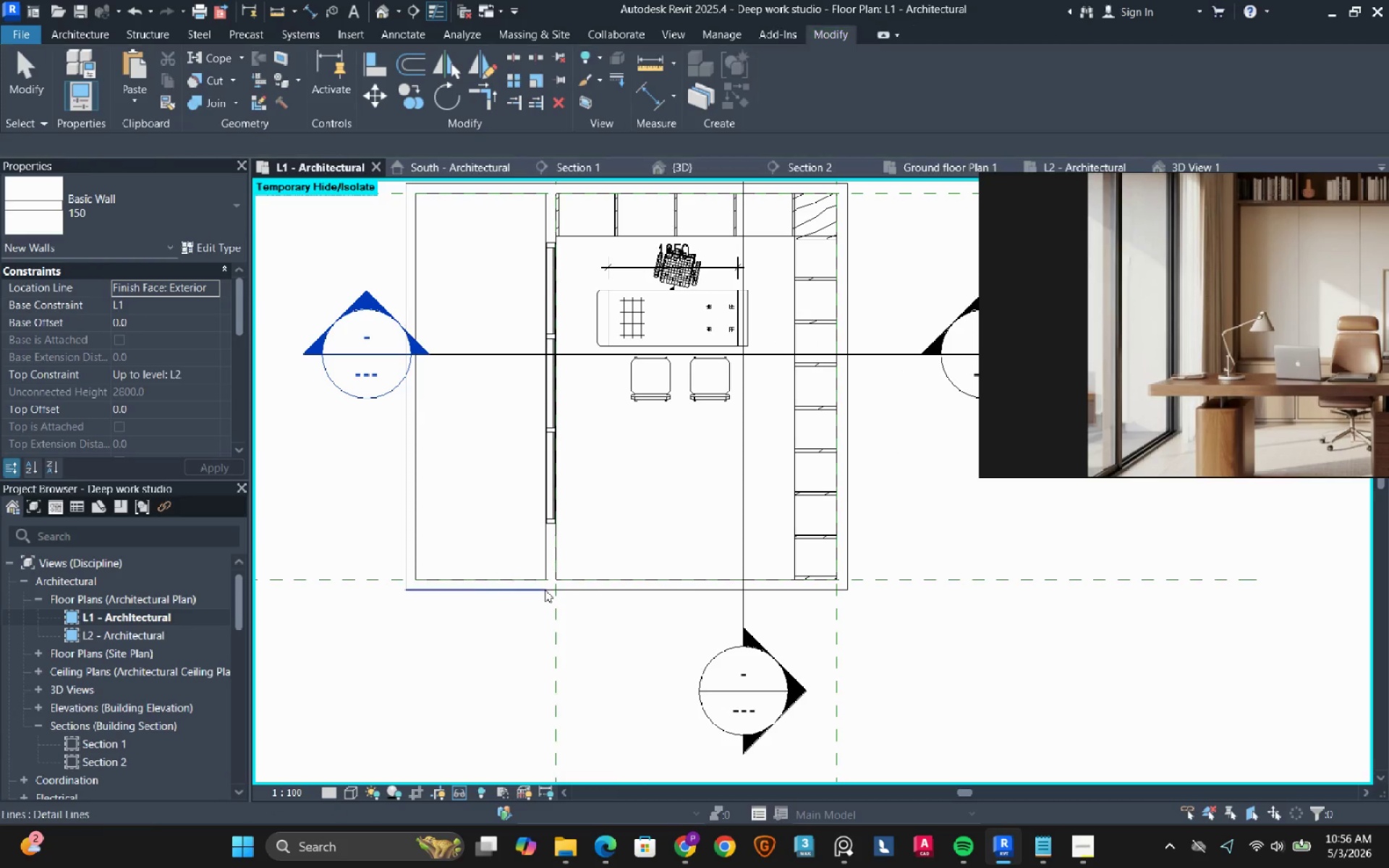 
key(Escape)
 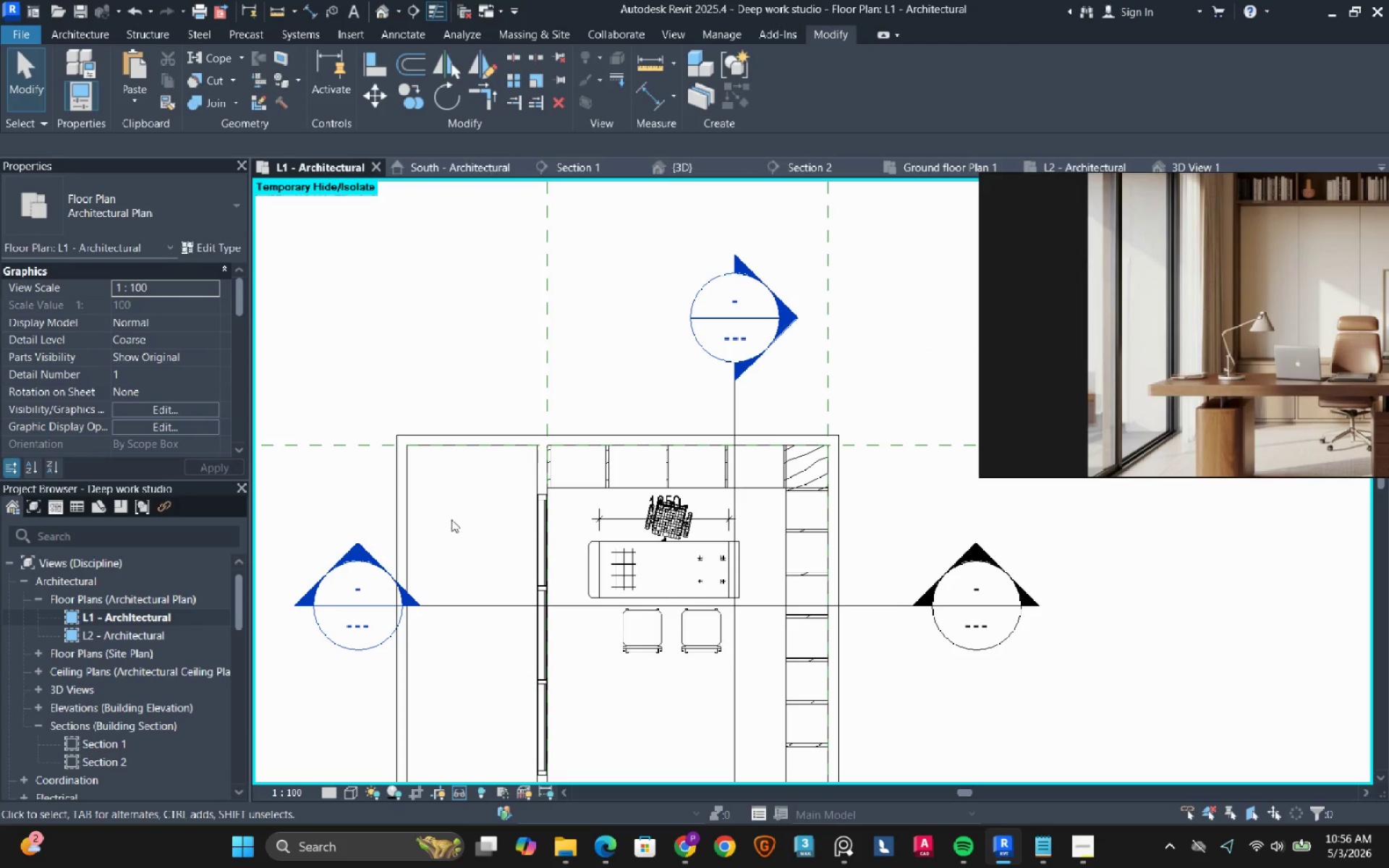 
scroll: coordinate [416, 475], scroll_direction: up, amount: 2.0
 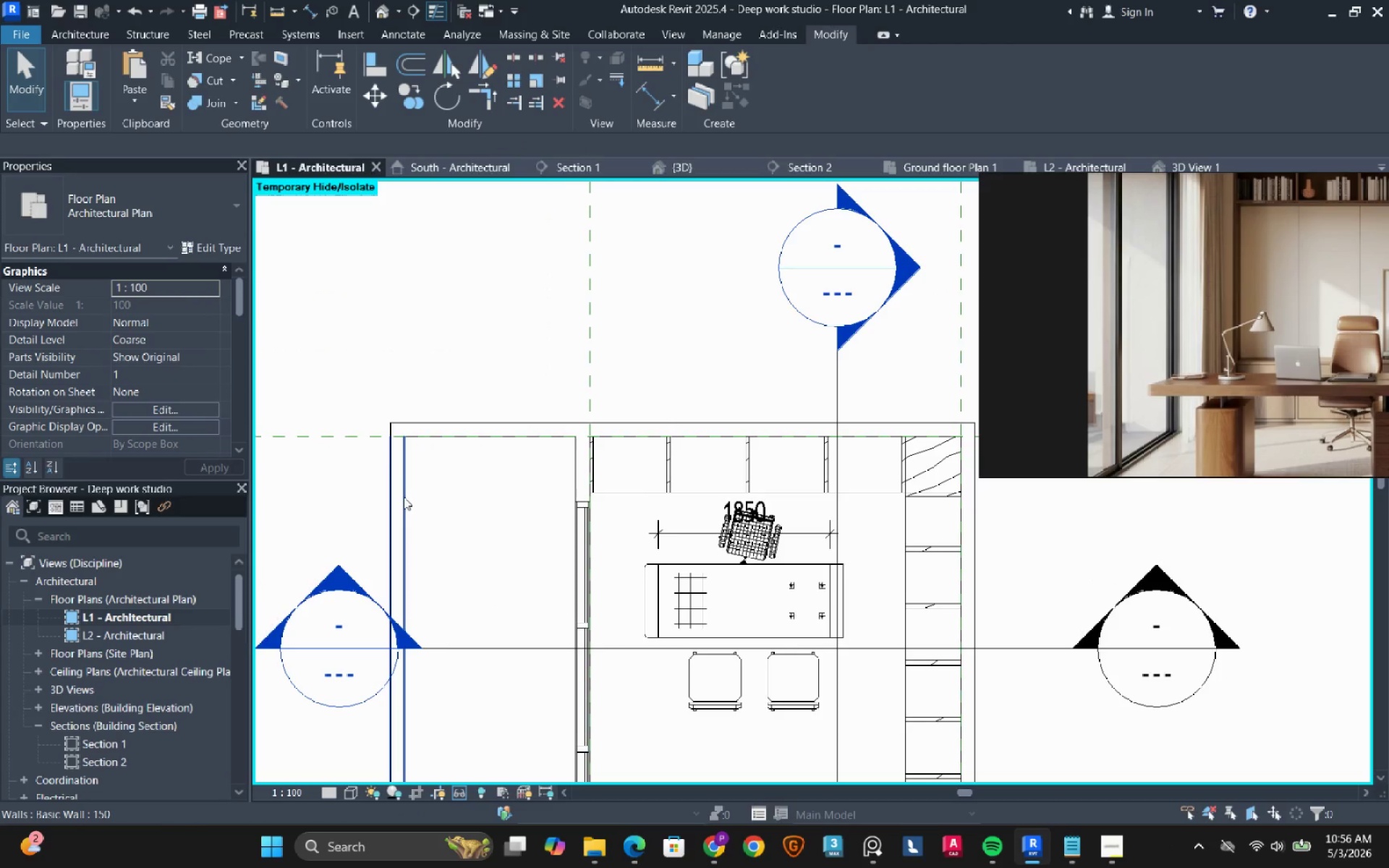 
left_click([404, 497])
 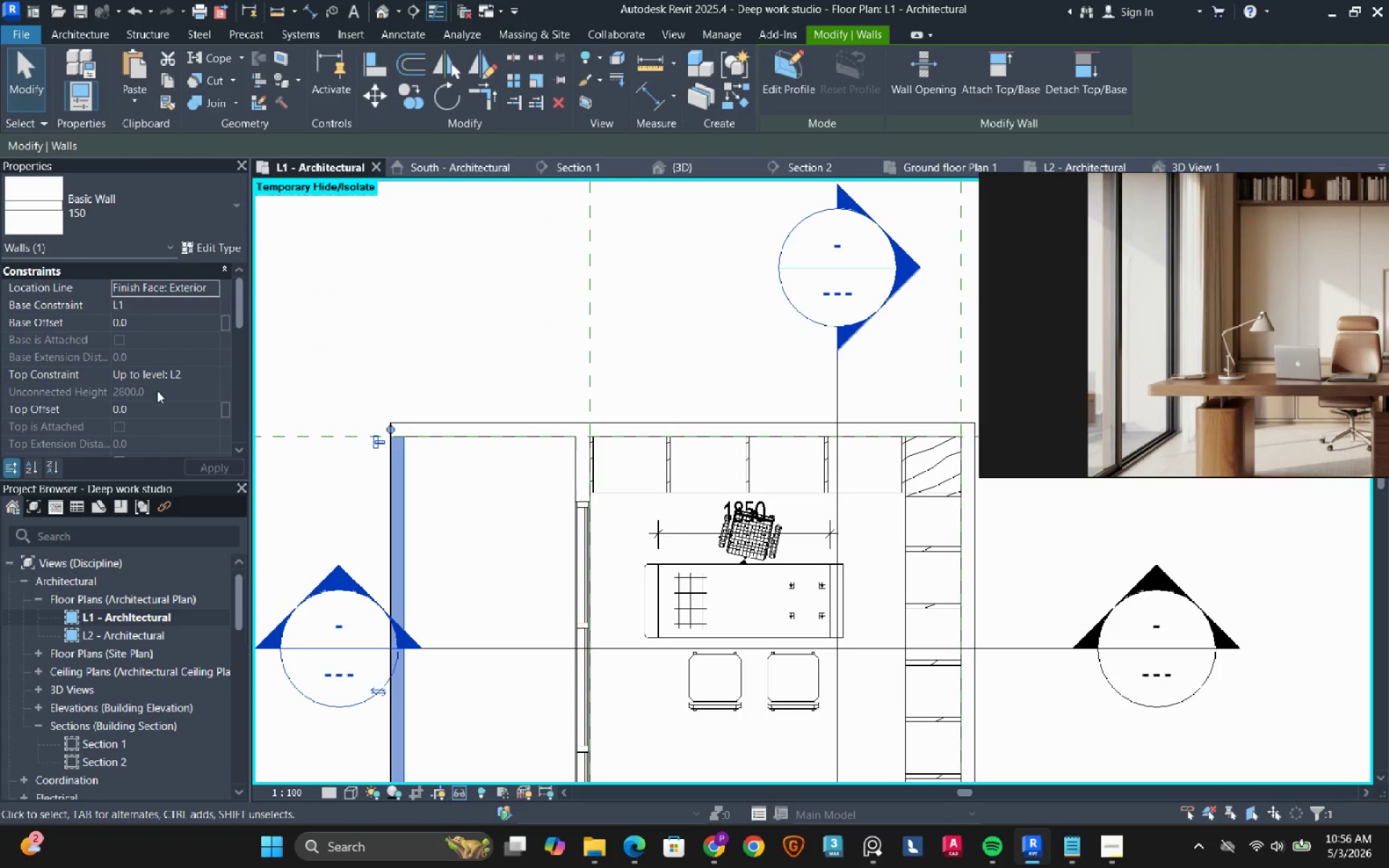 
left_click([153, 405])
 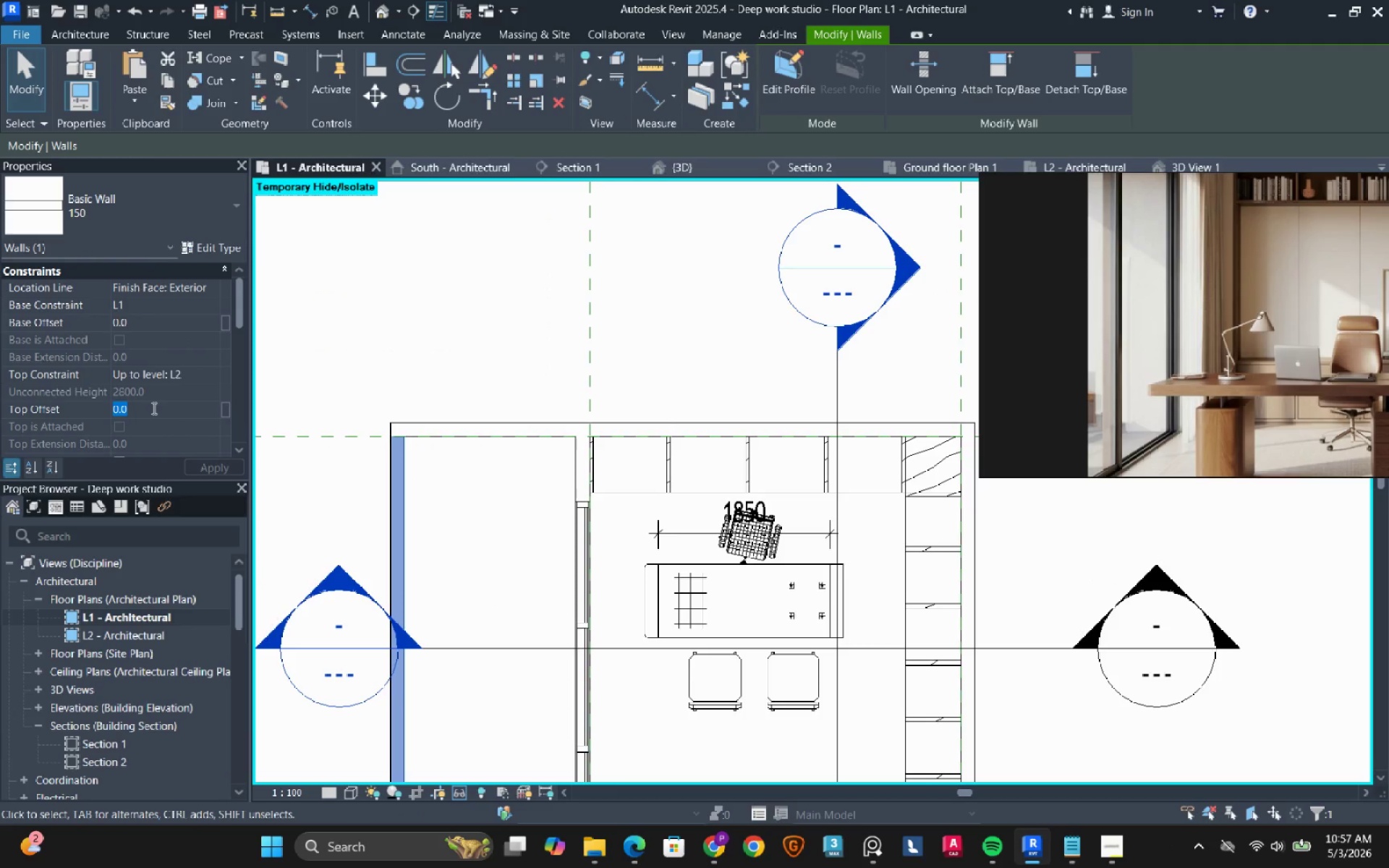 
type(-2000)
 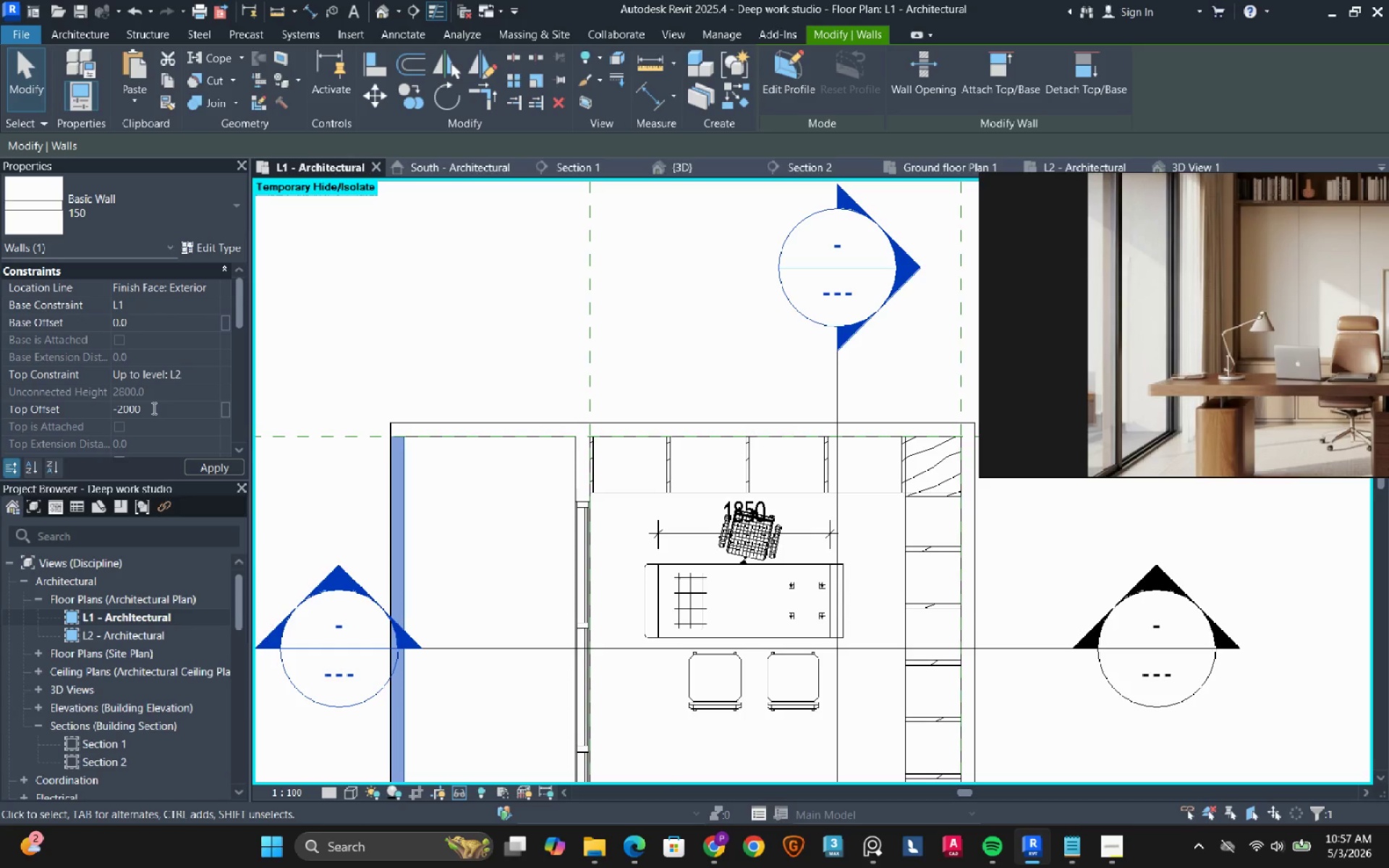 
key(Enter)
 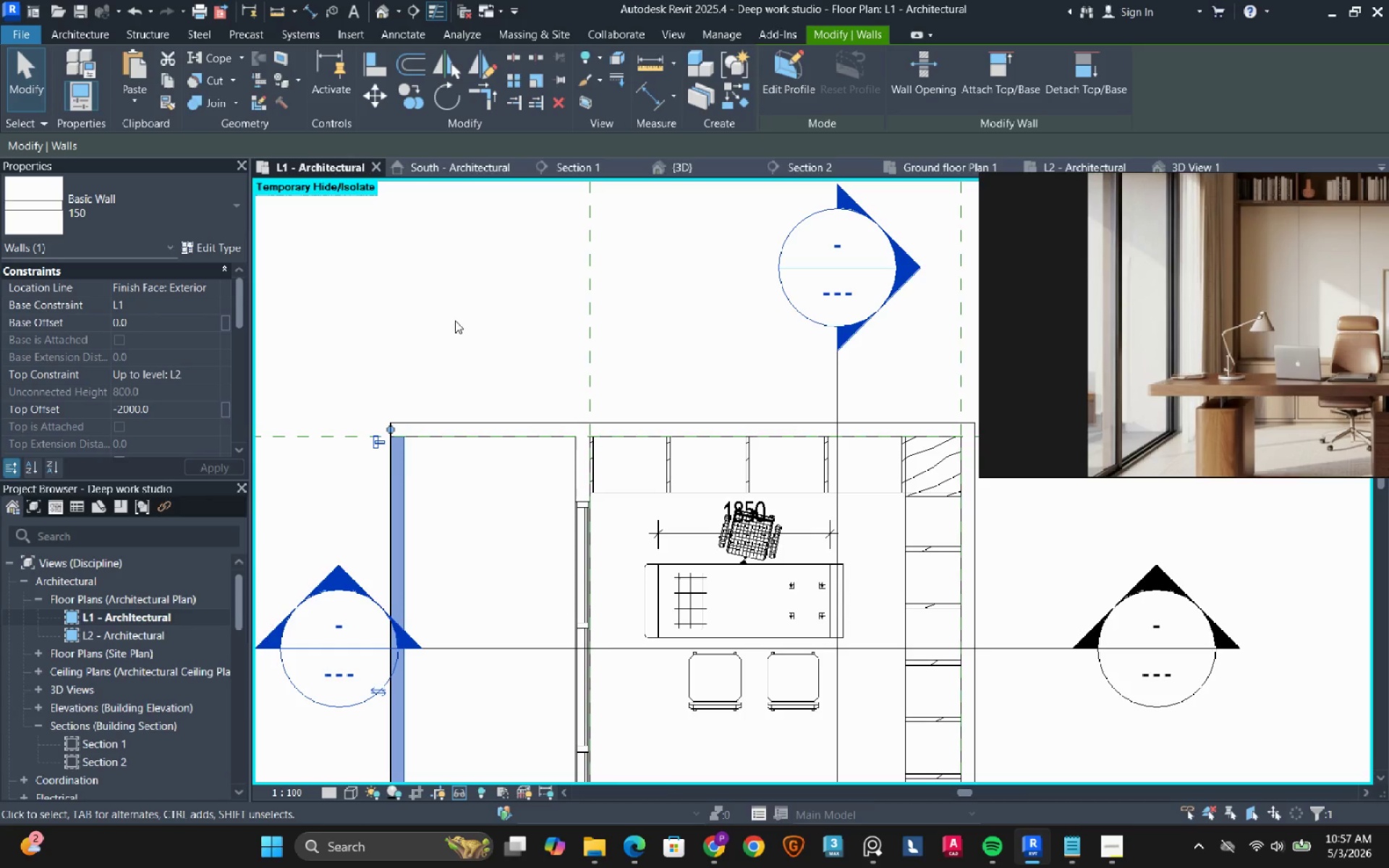 
left_click([419, 276])
 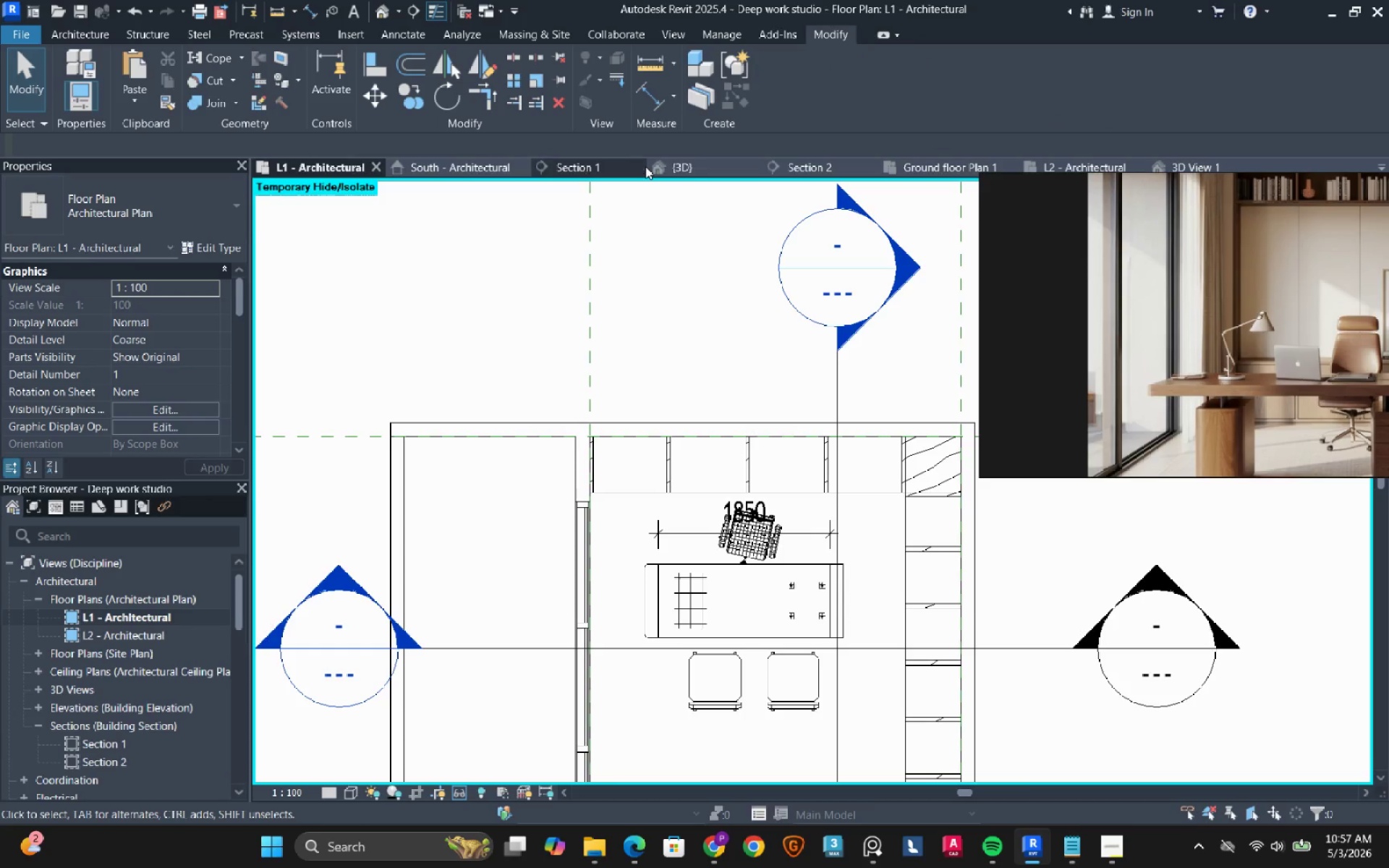 
left_click([645, 166])
 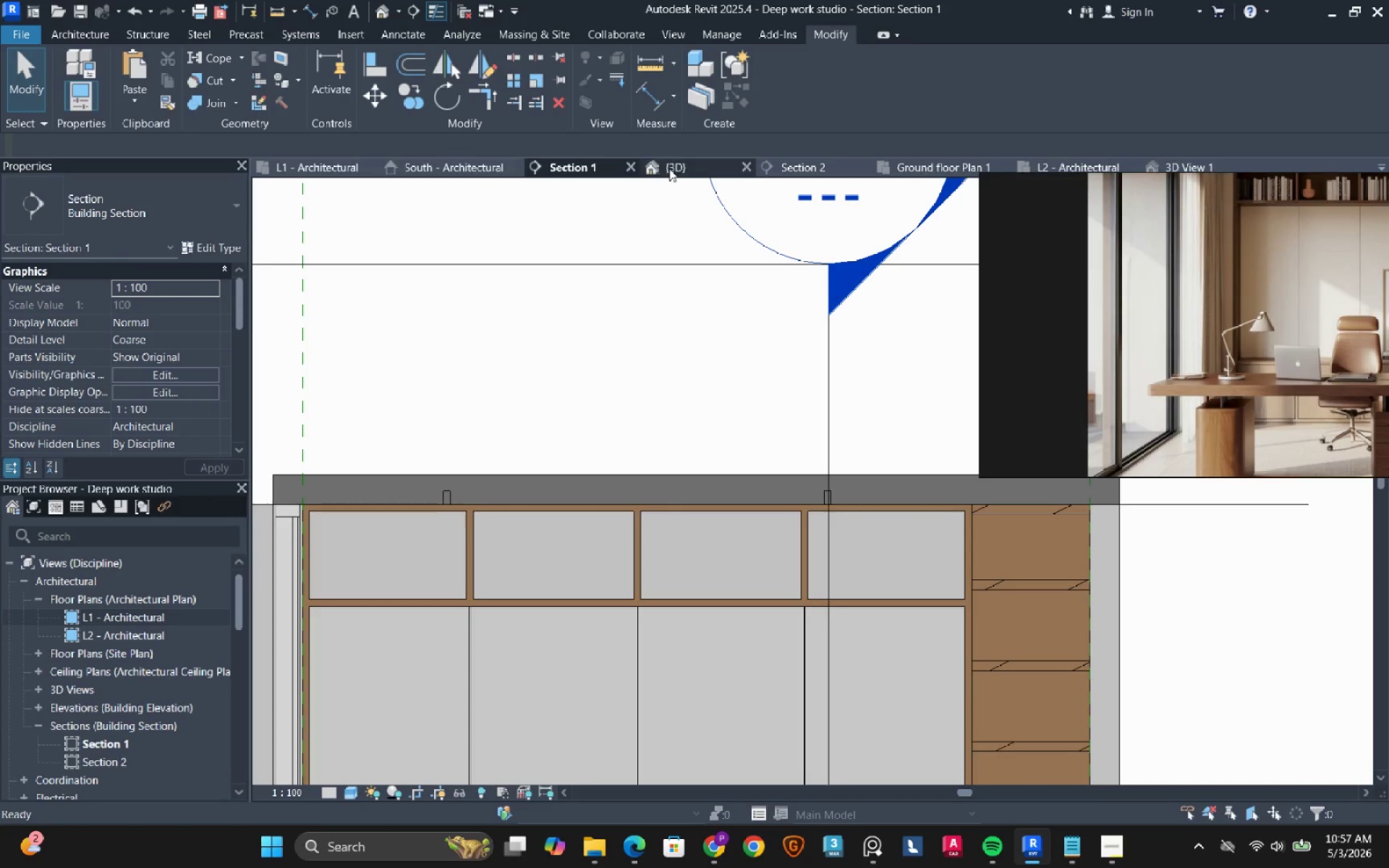 
left_click([669, 169])
 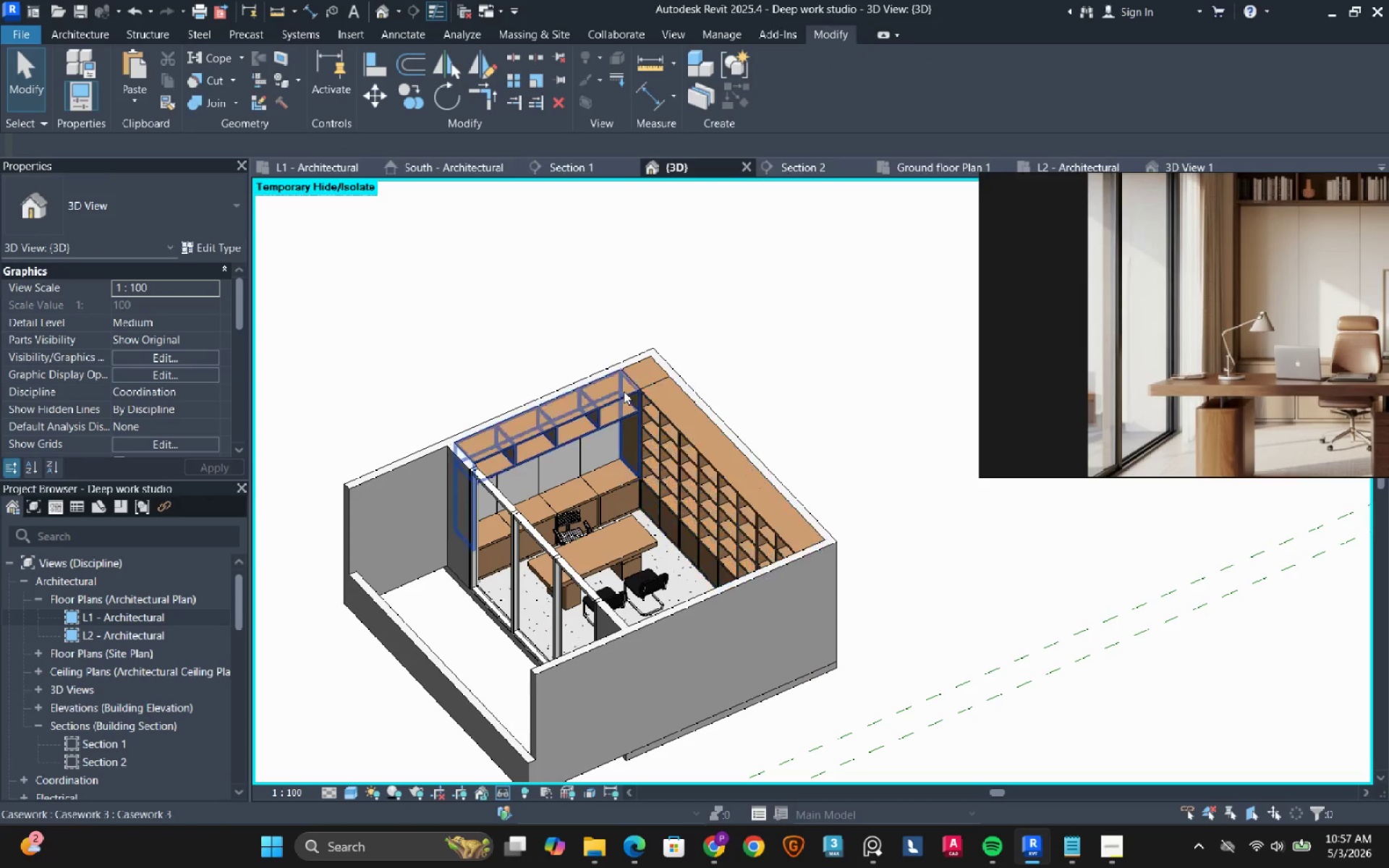 
hold_key(key=ShiftLeft, duration=1.23)
 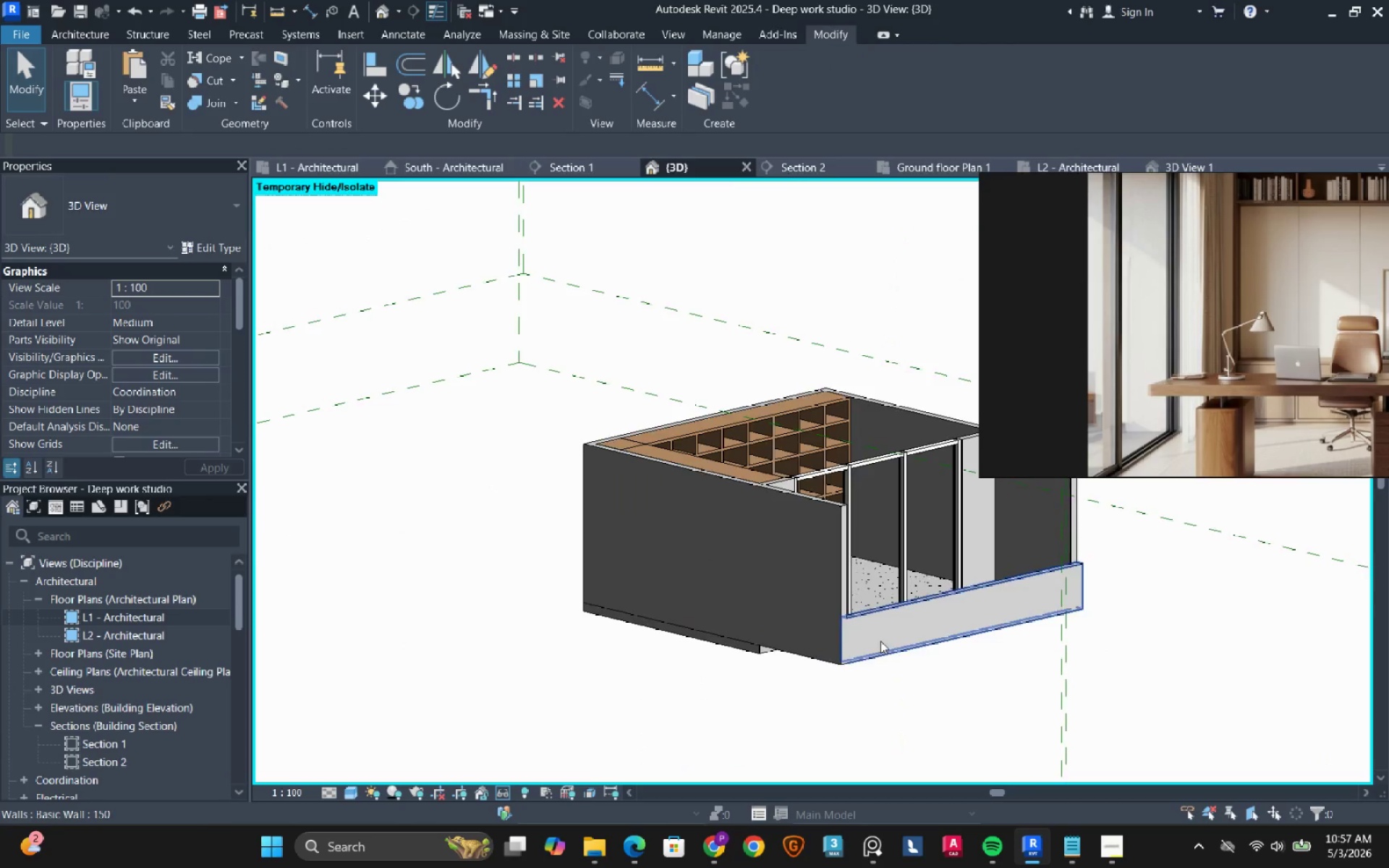 
hold_key(key=ShiftLeft, duration=1.31)
 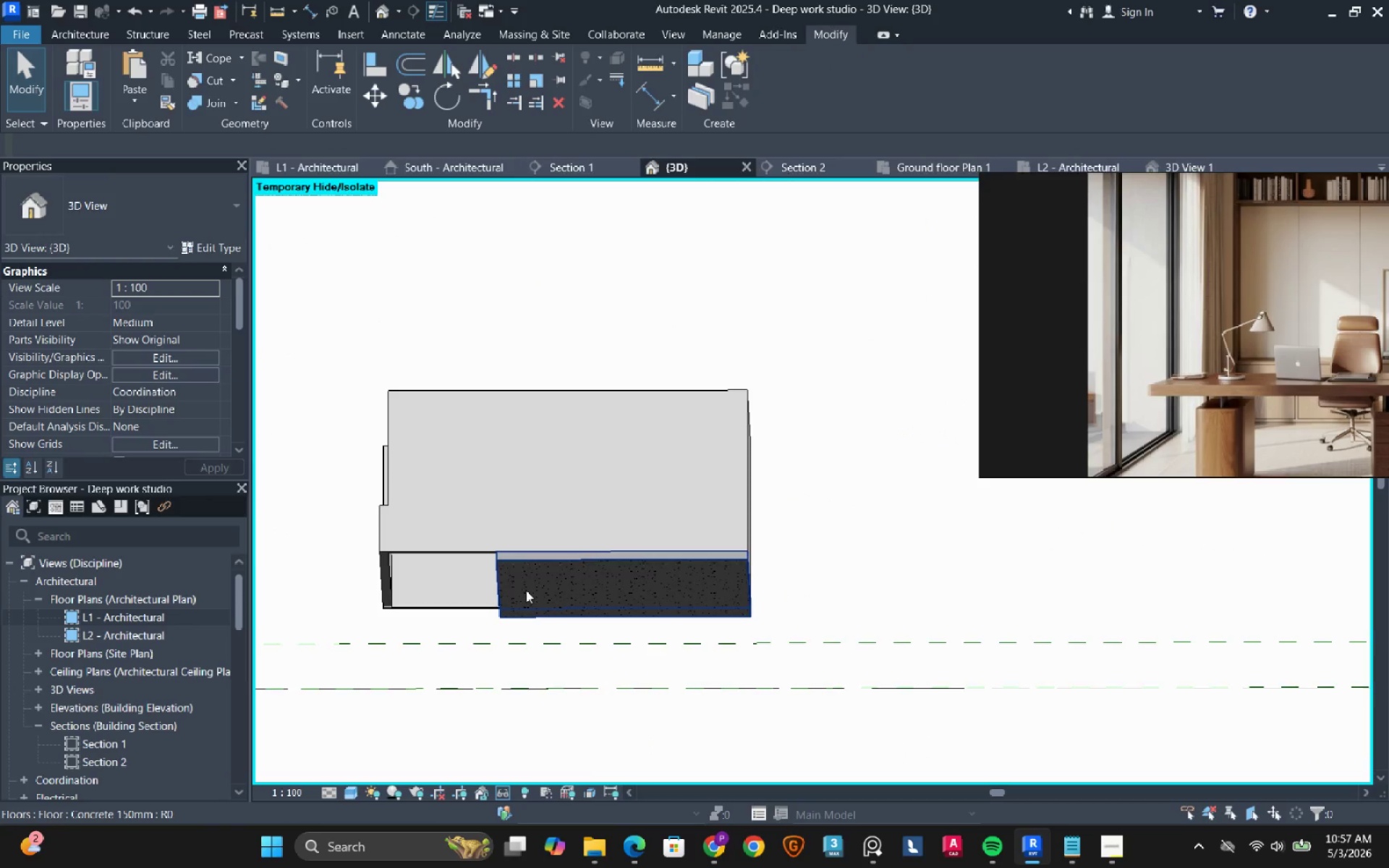 
double_click([526, 590])
 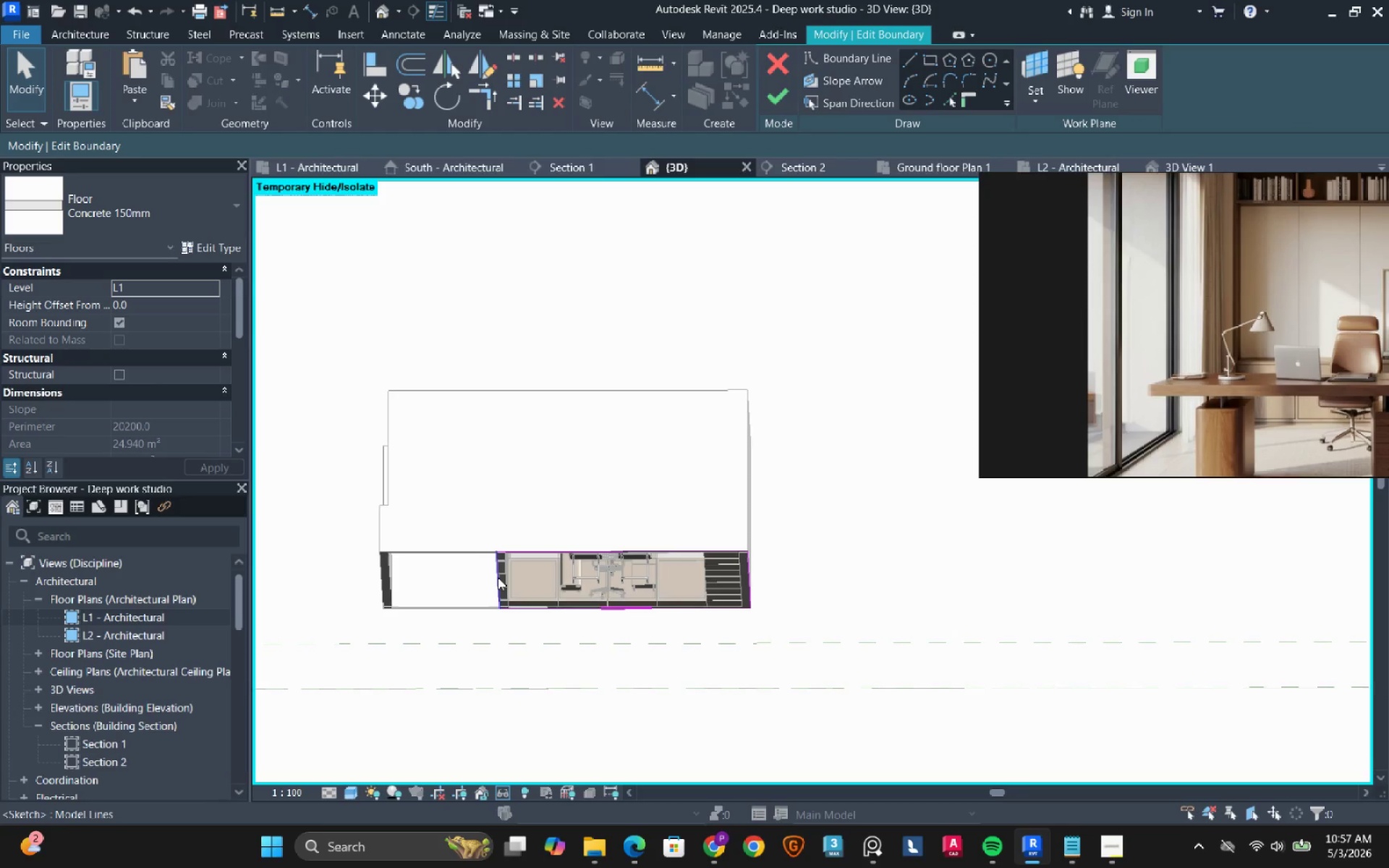 
hold_key(key=ShiftLeft, duration=0.89)
 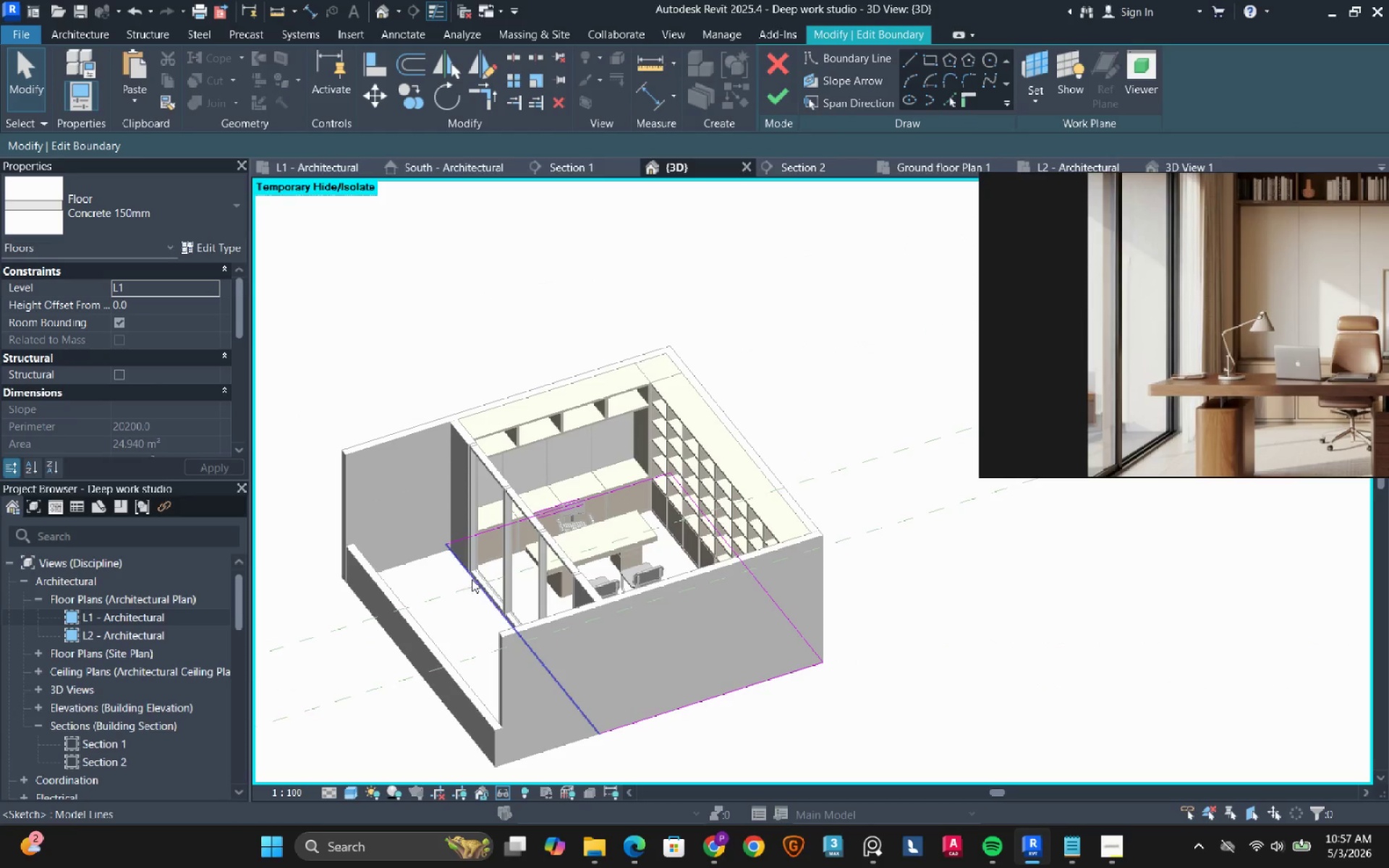 
left_click_drag(start_coordinate=[472, 579], to_coordinate=[384, 631])
 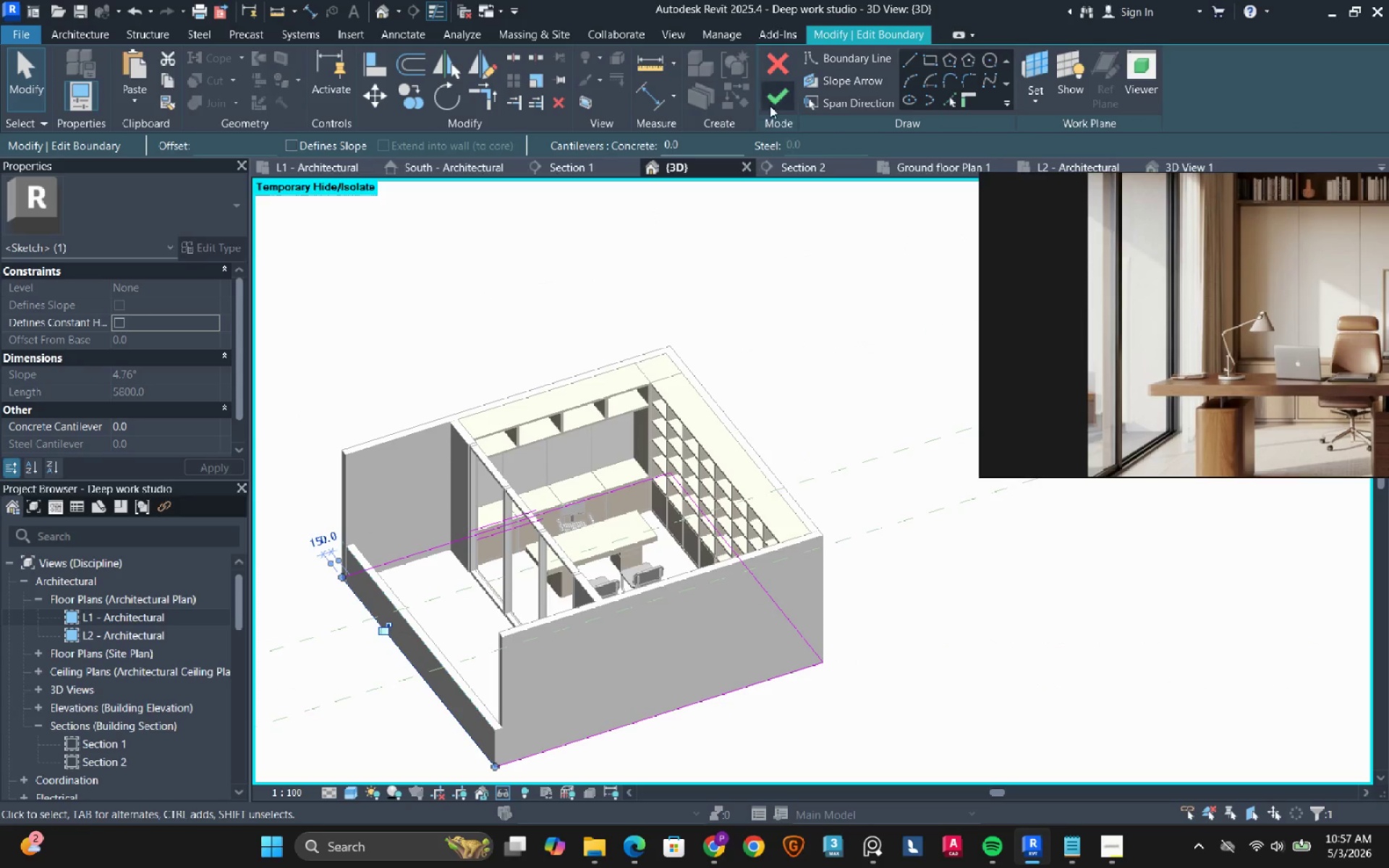 
left_click([778, 98])
 